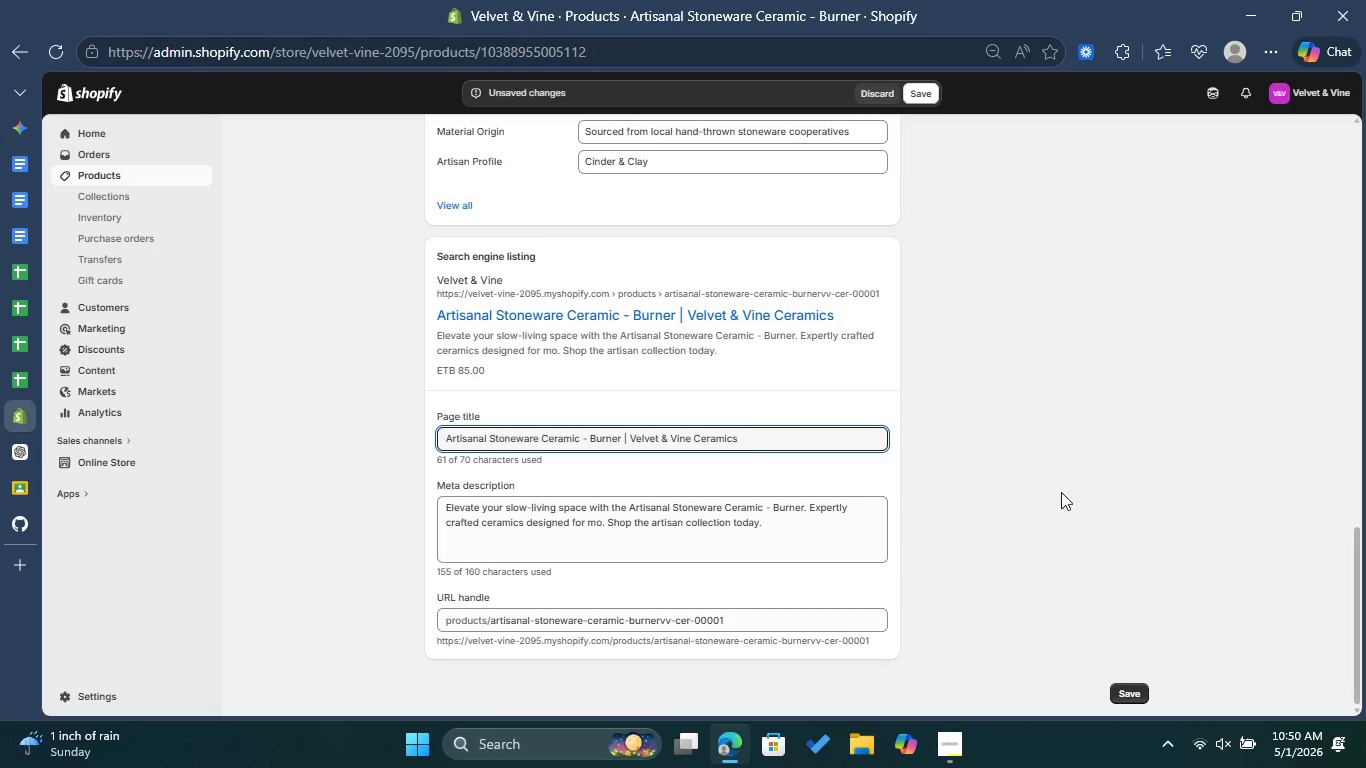 
scroll: coordinate [1069, 502], scroll_direction: up, amount: 3.0
 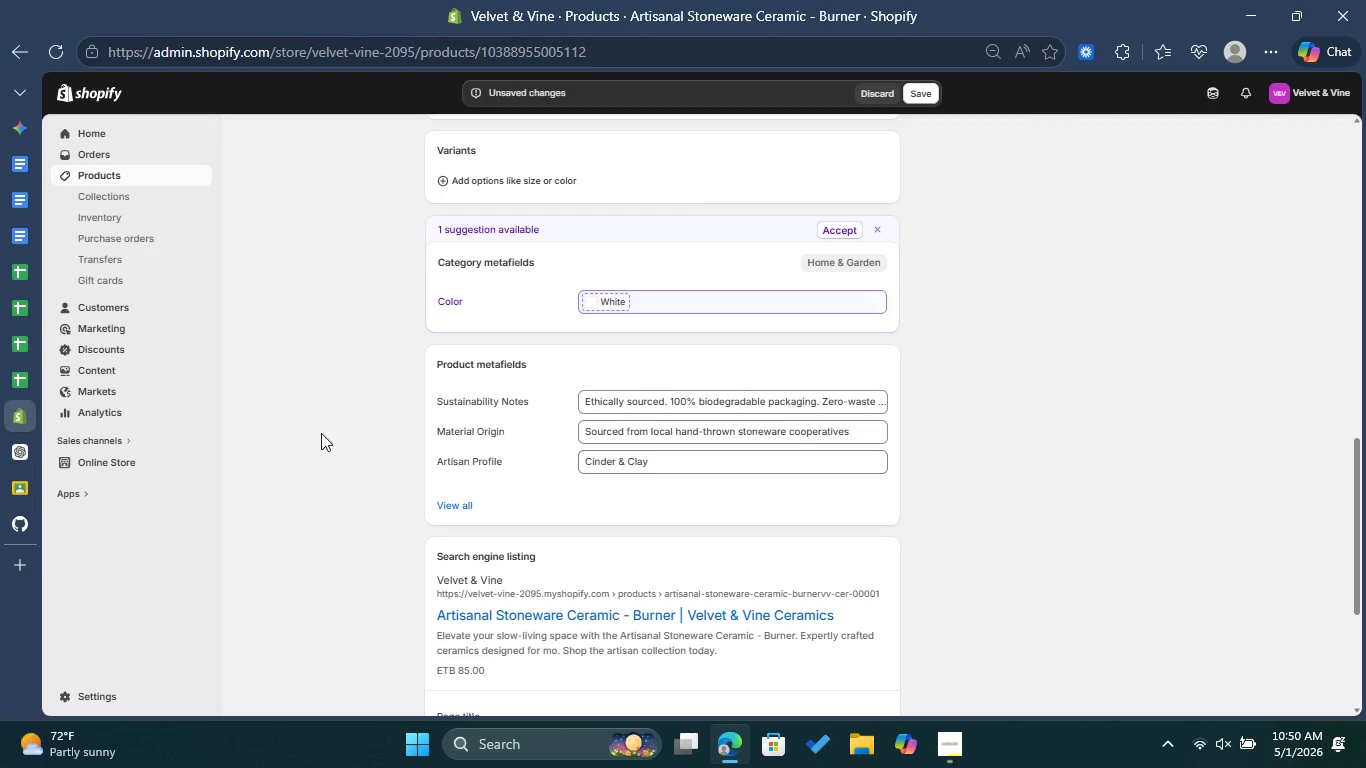 
left_click([20, 307])
 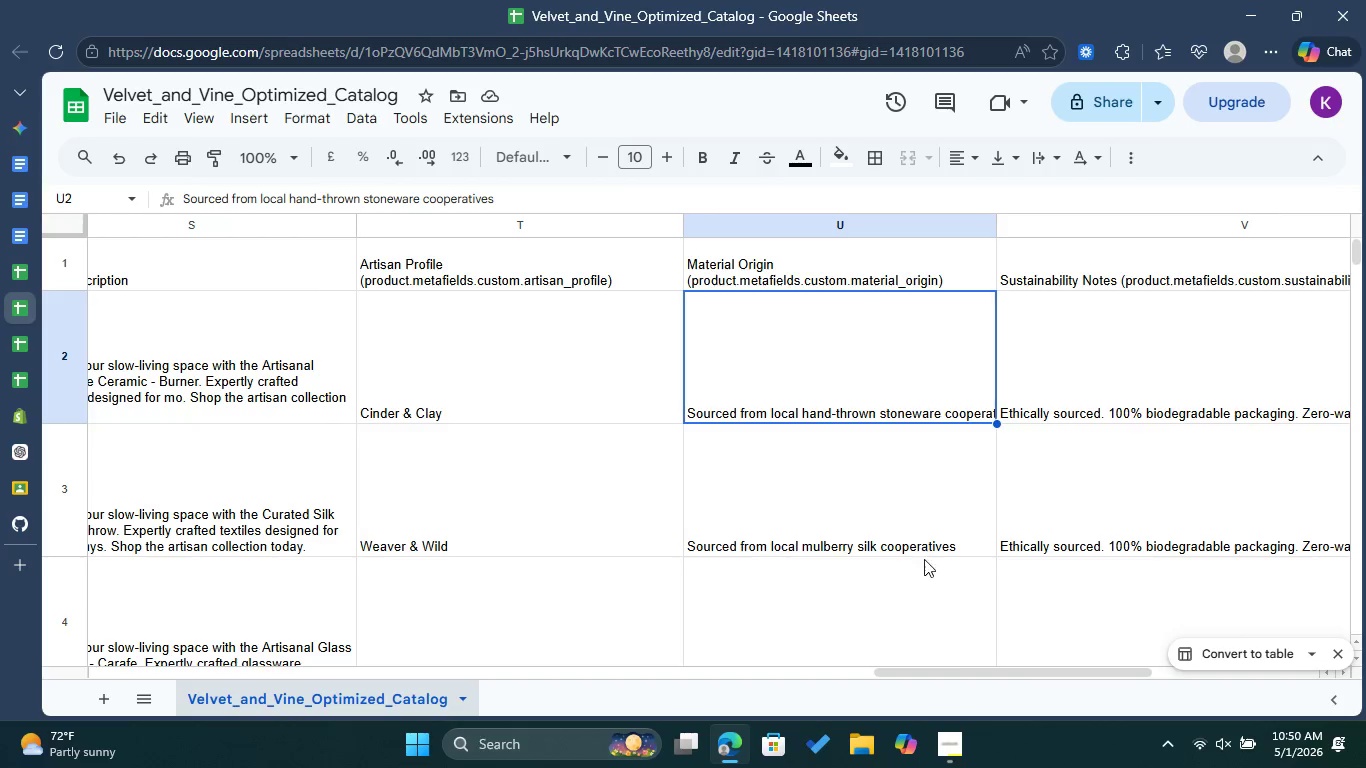 
left_click_drag(start_coordinate=[1031, 674], to_coordinate=[1079, 673])
 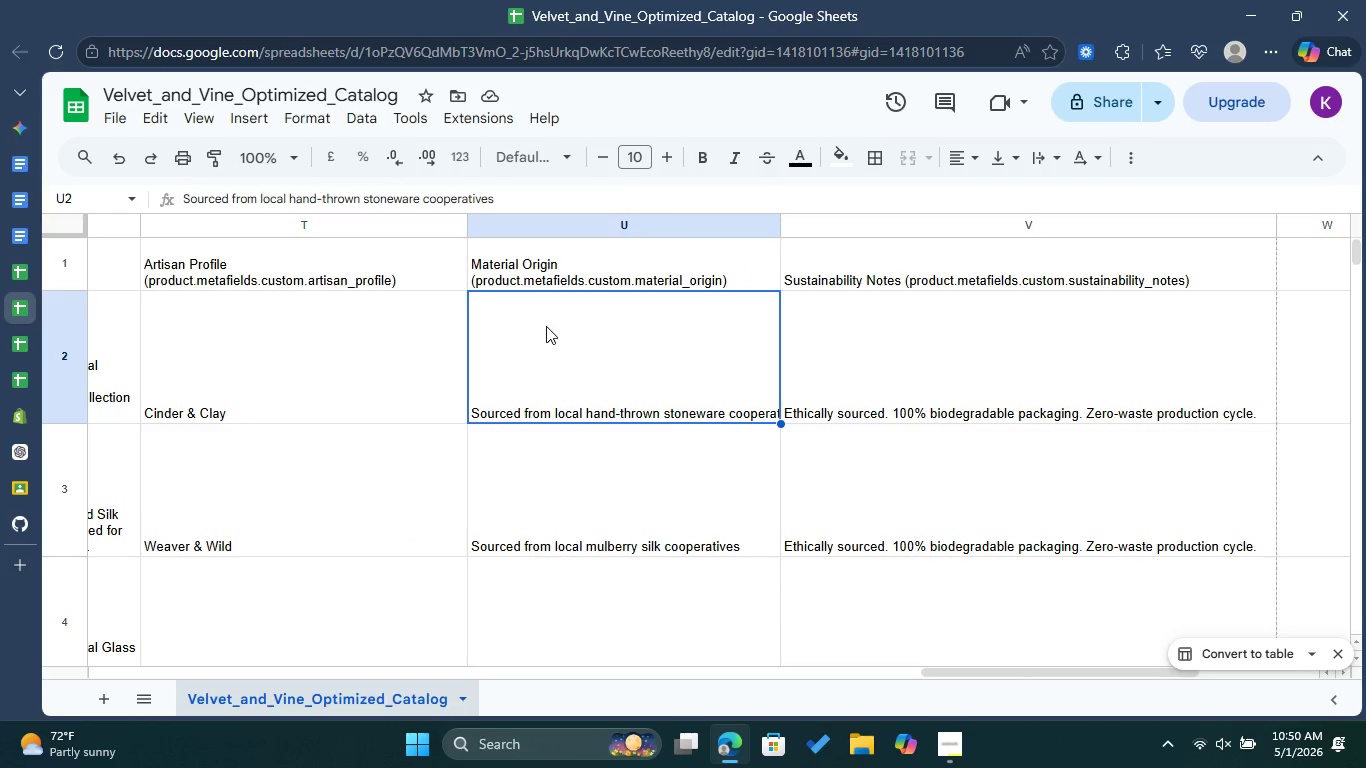 
double_click([546, 326])
 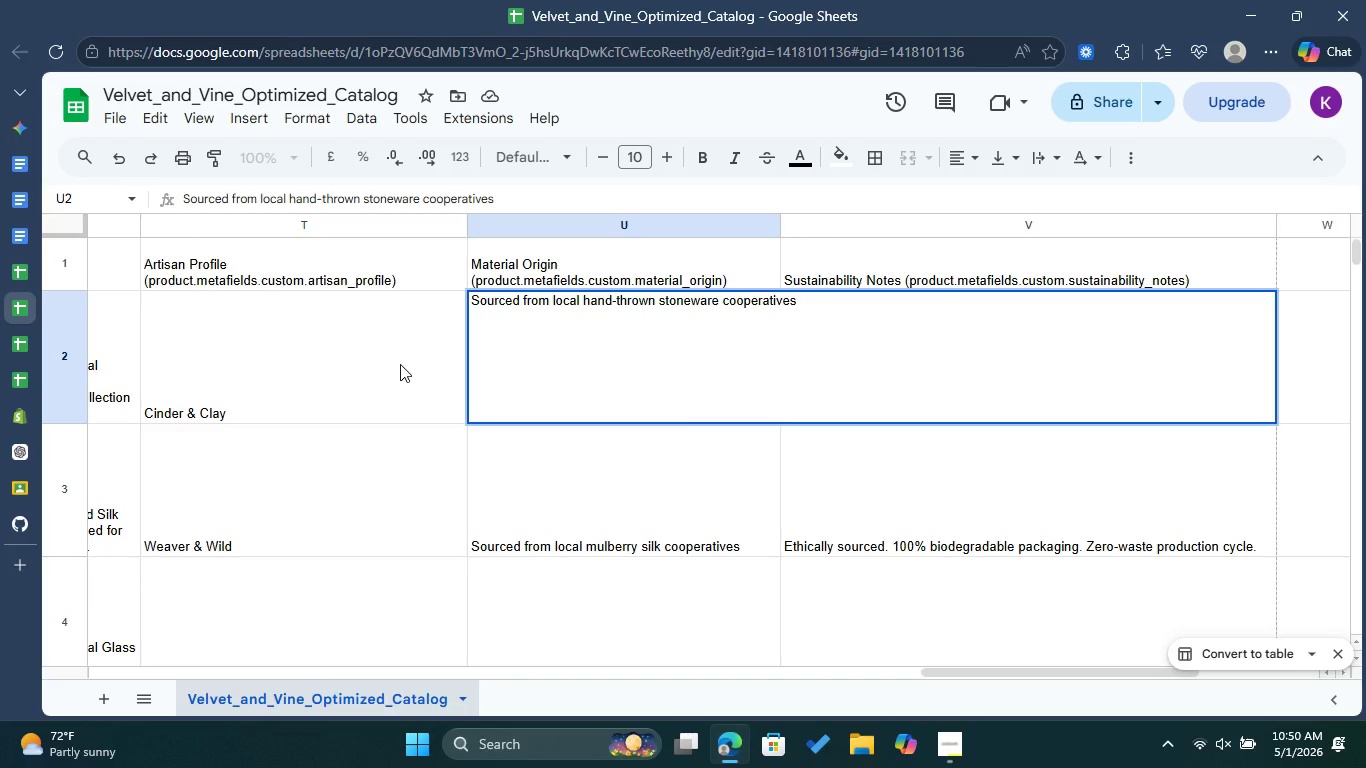 
left_click([17, 408])
 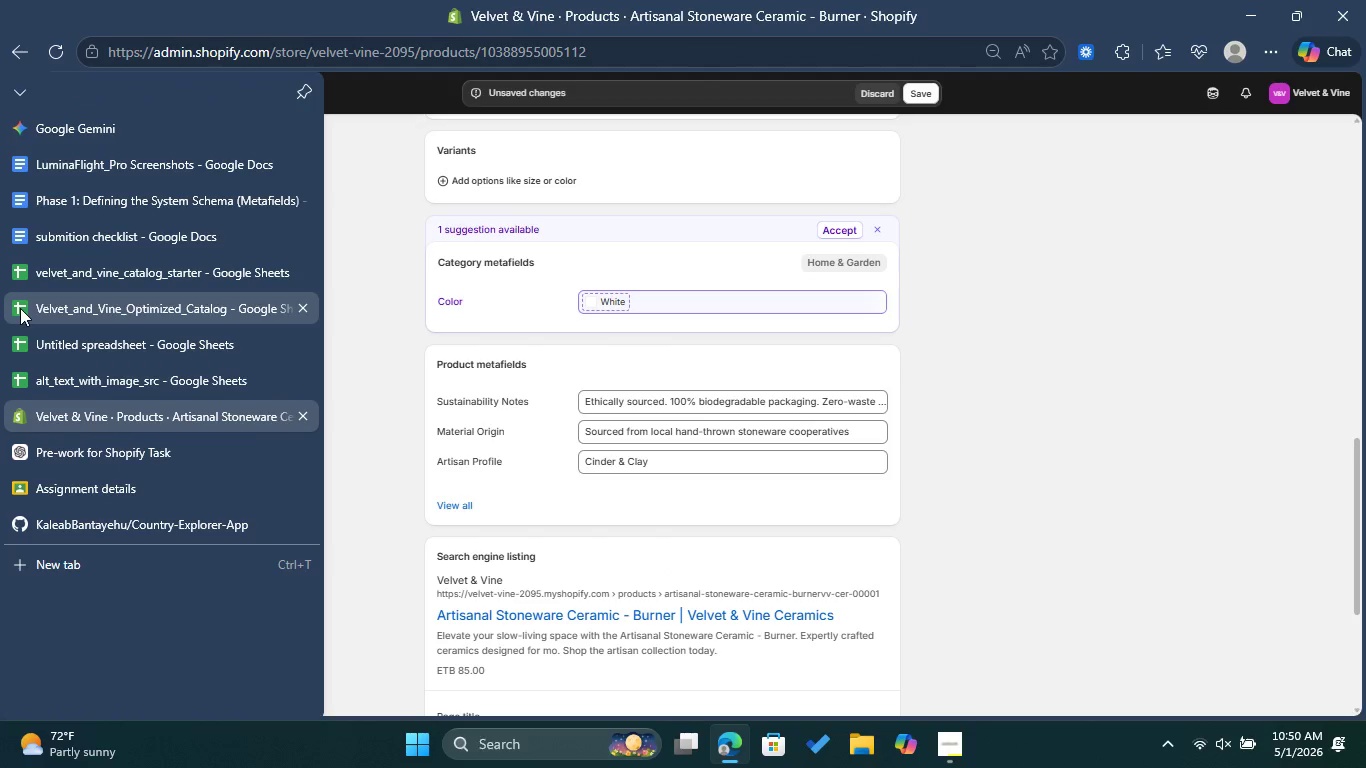 
wait(5.89)
 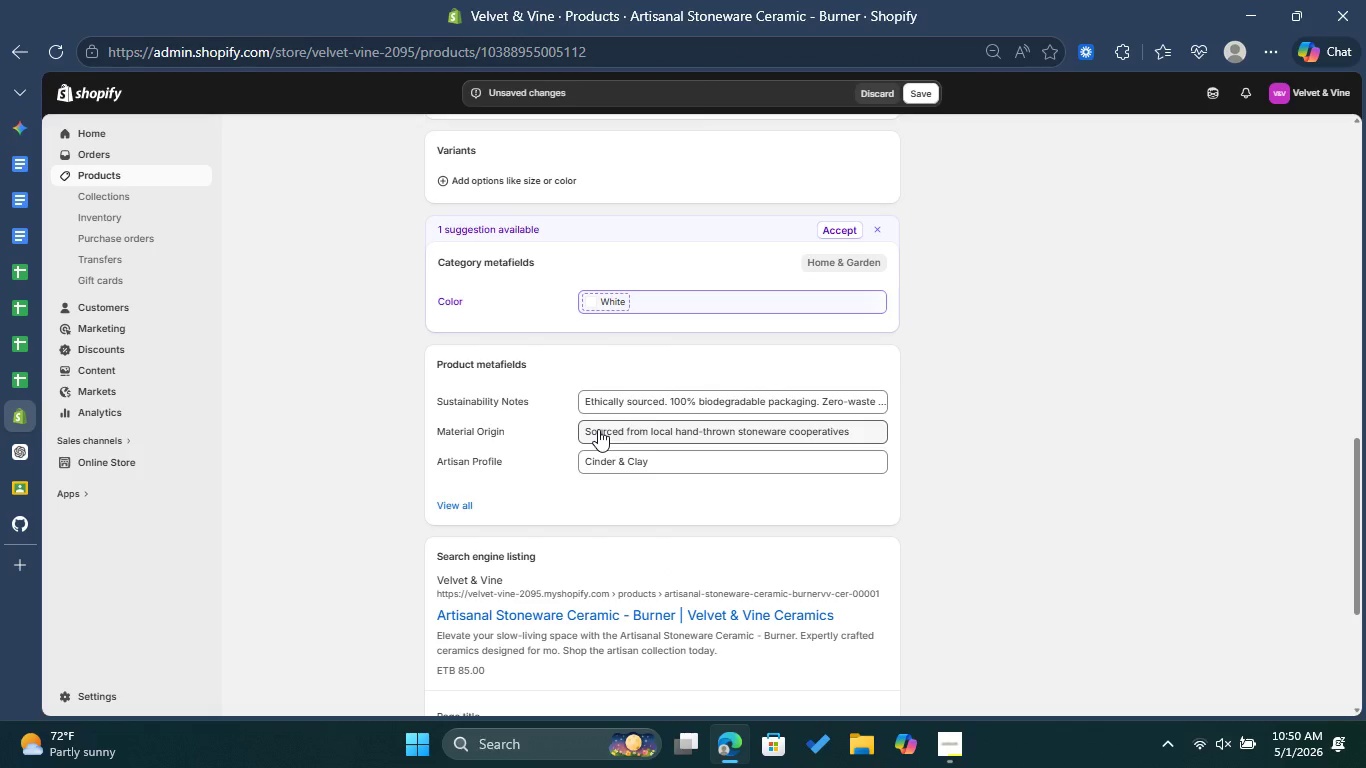 
left_click([20, 307])
 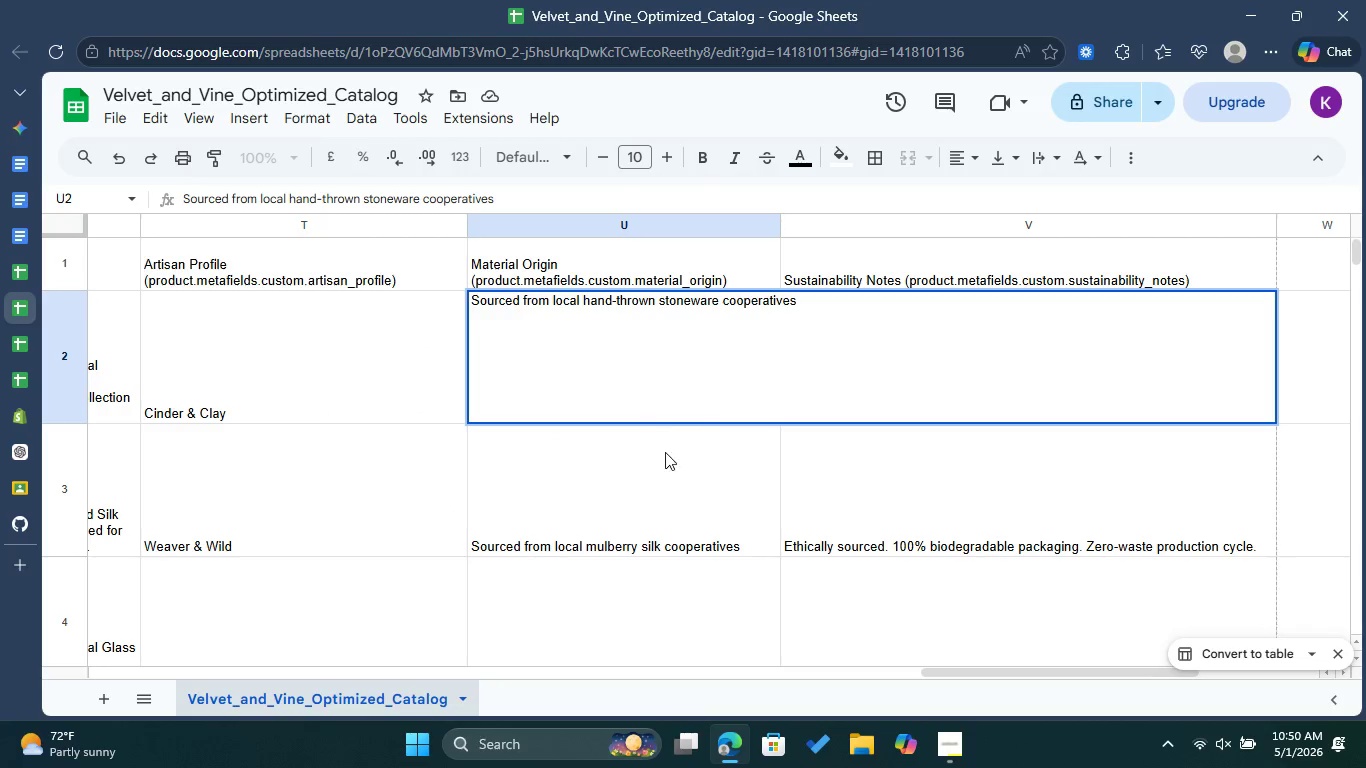 
left_click([697, 461])
 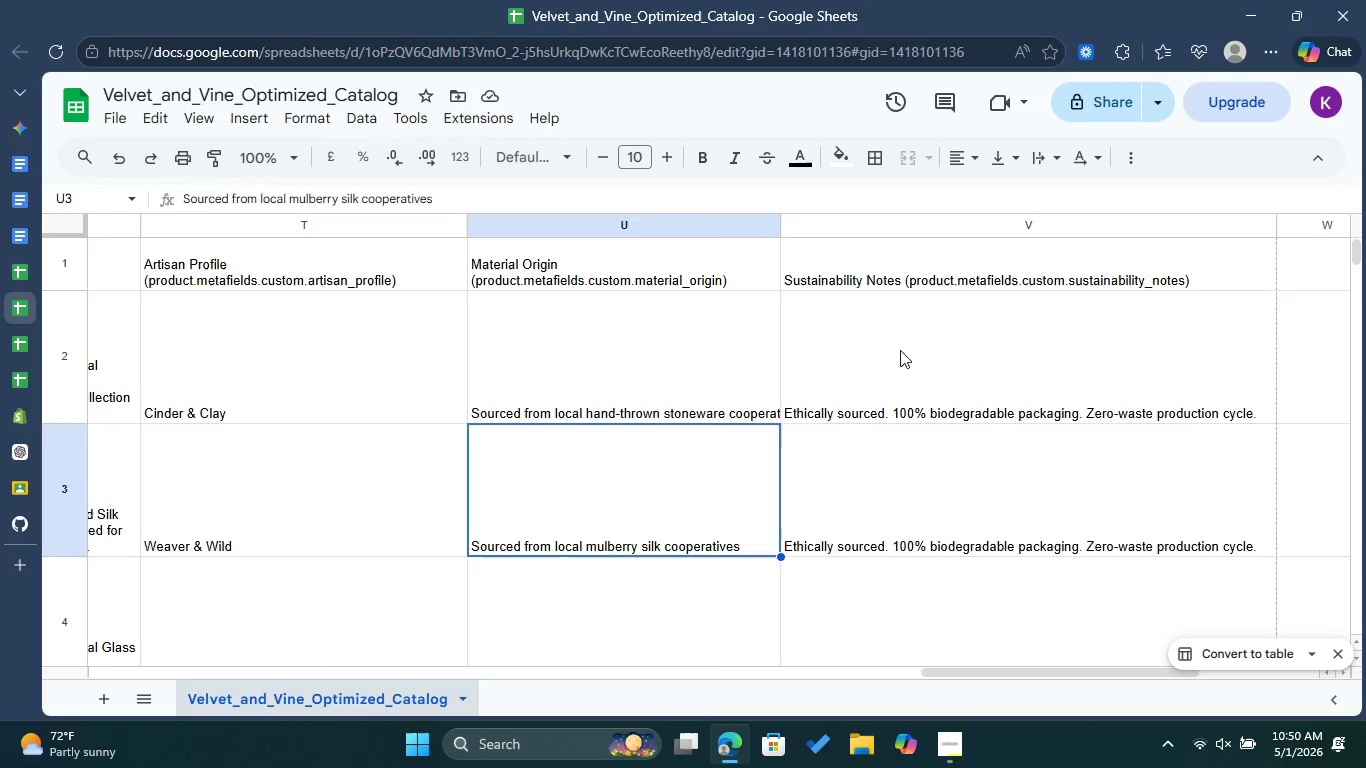 
left_click([900, 350])
 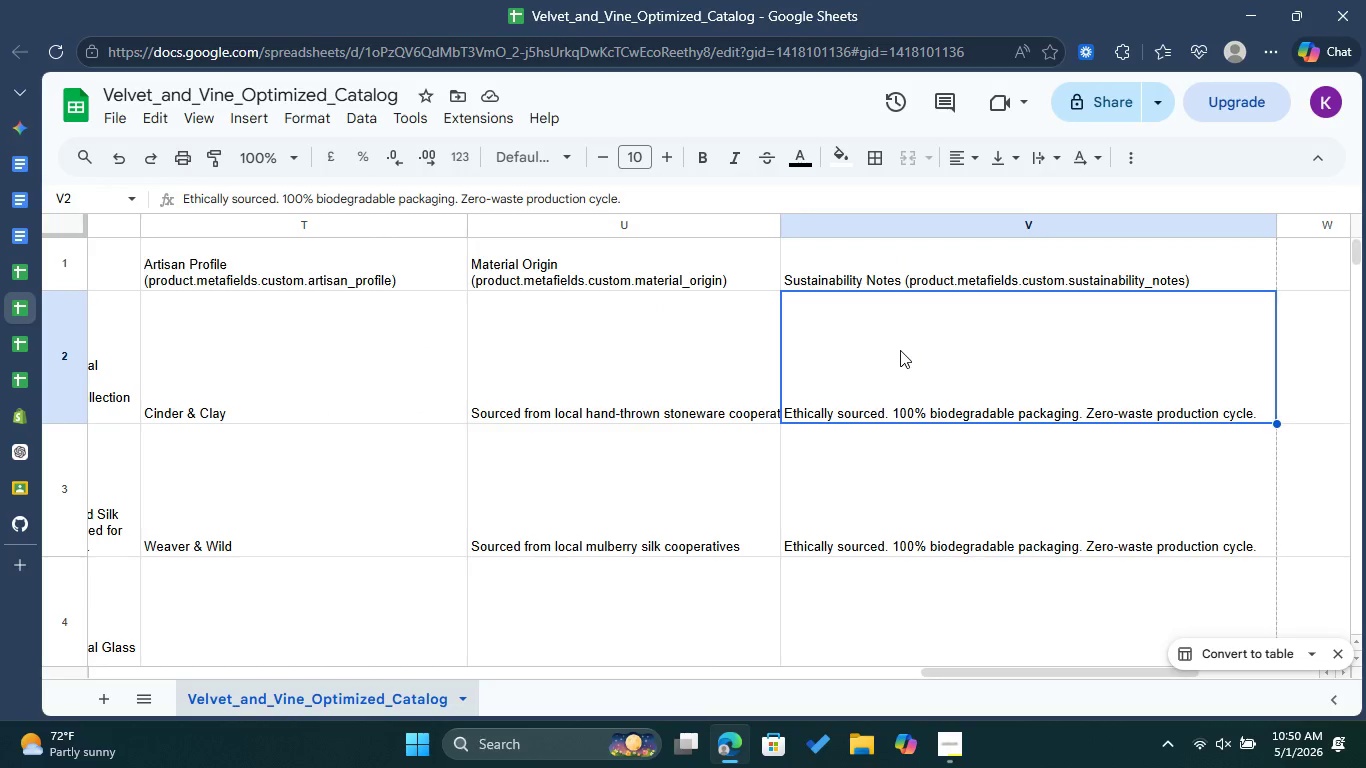 
left_click([19, 417])
 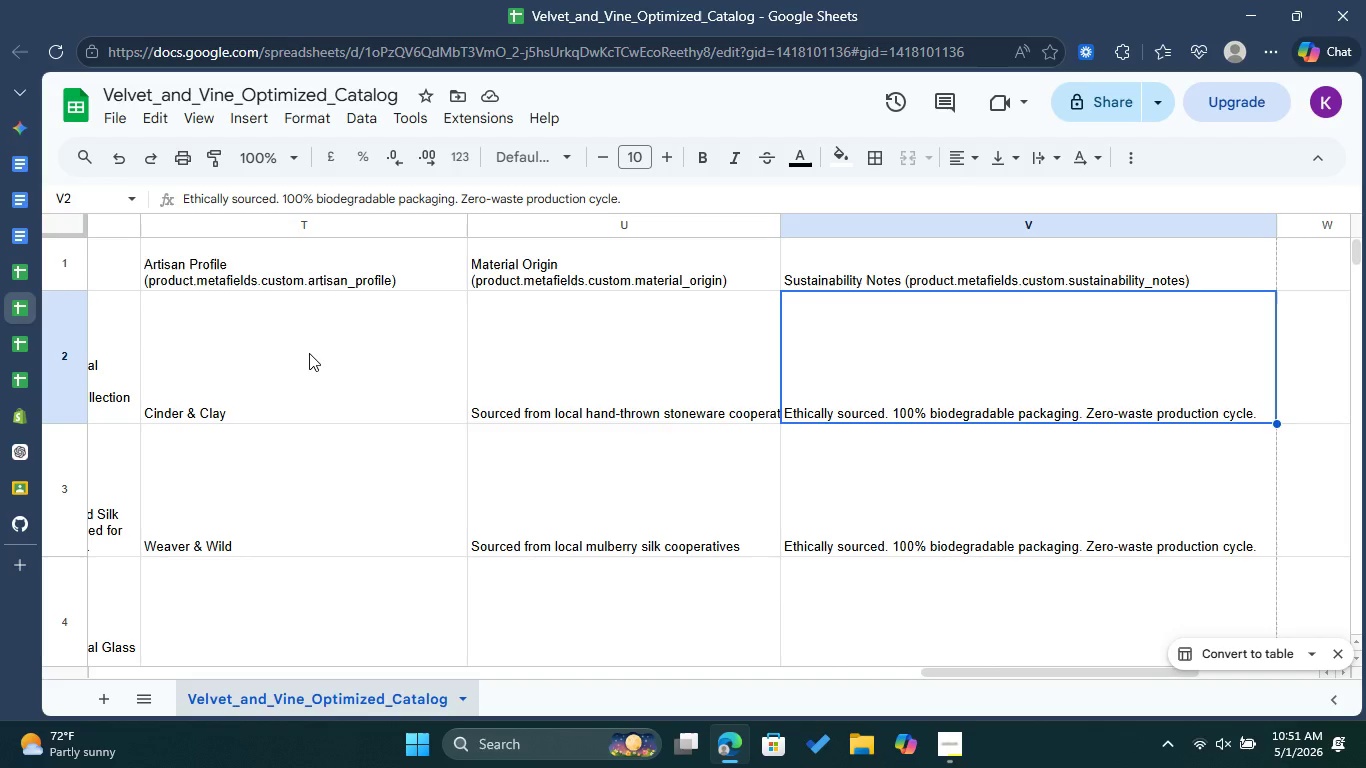 
wait(6.47)
 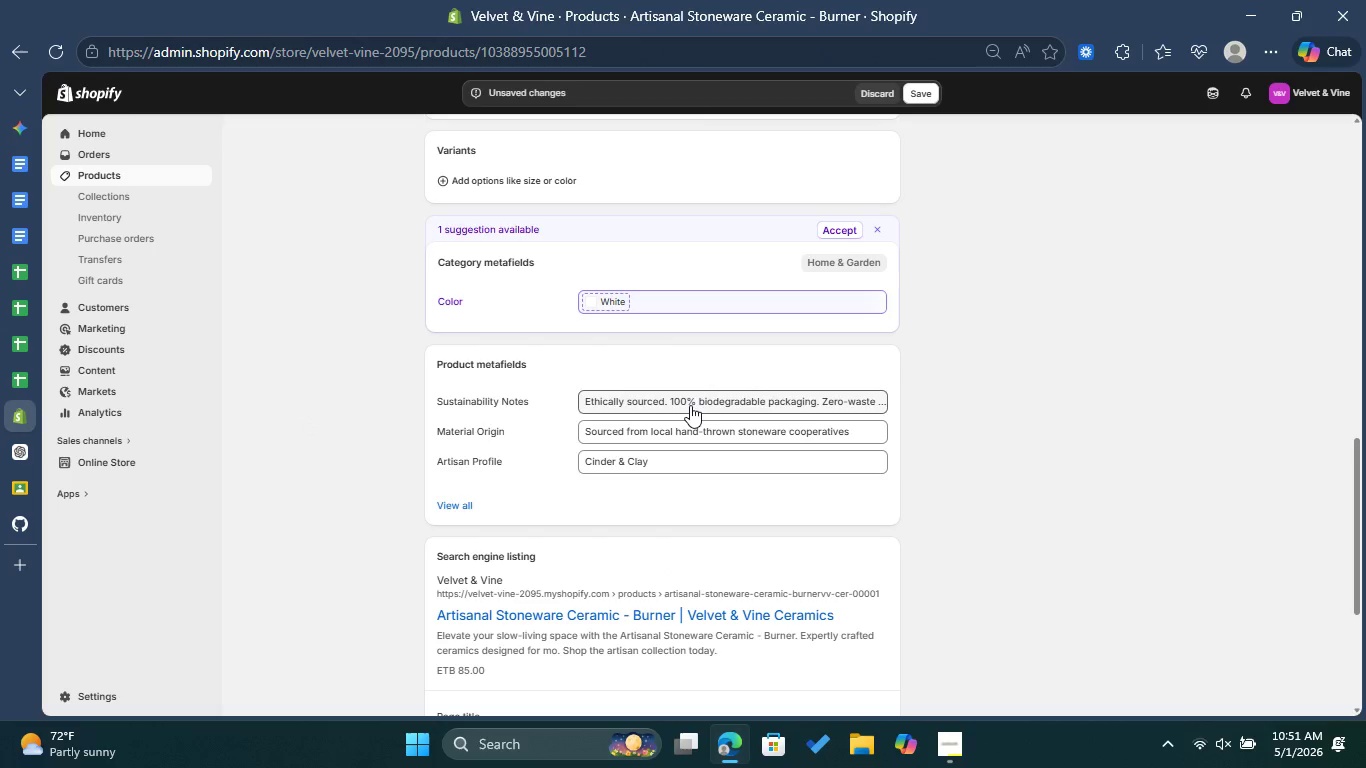 
left_click_drag(start_coordinate=[998, 670], to_coordinate=[977, 674])
 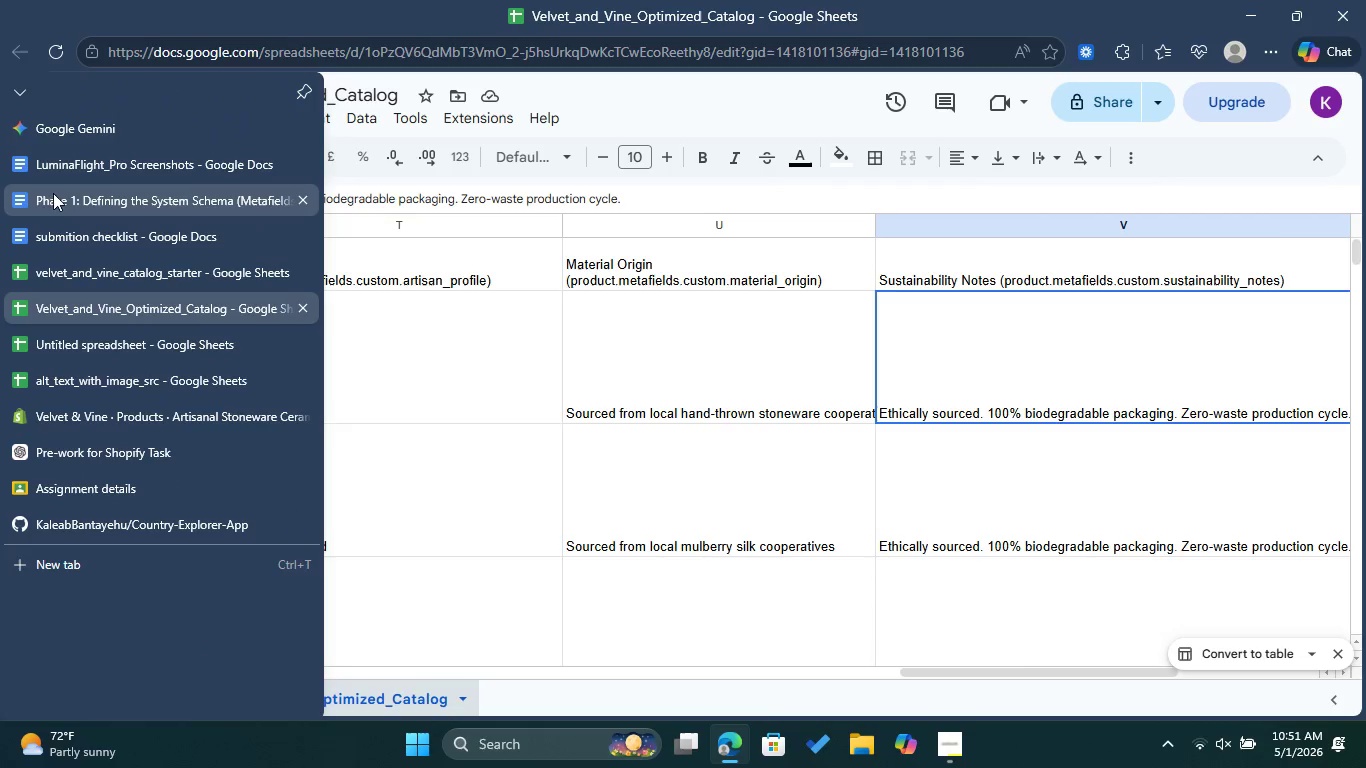 
left_click([82, 246])
 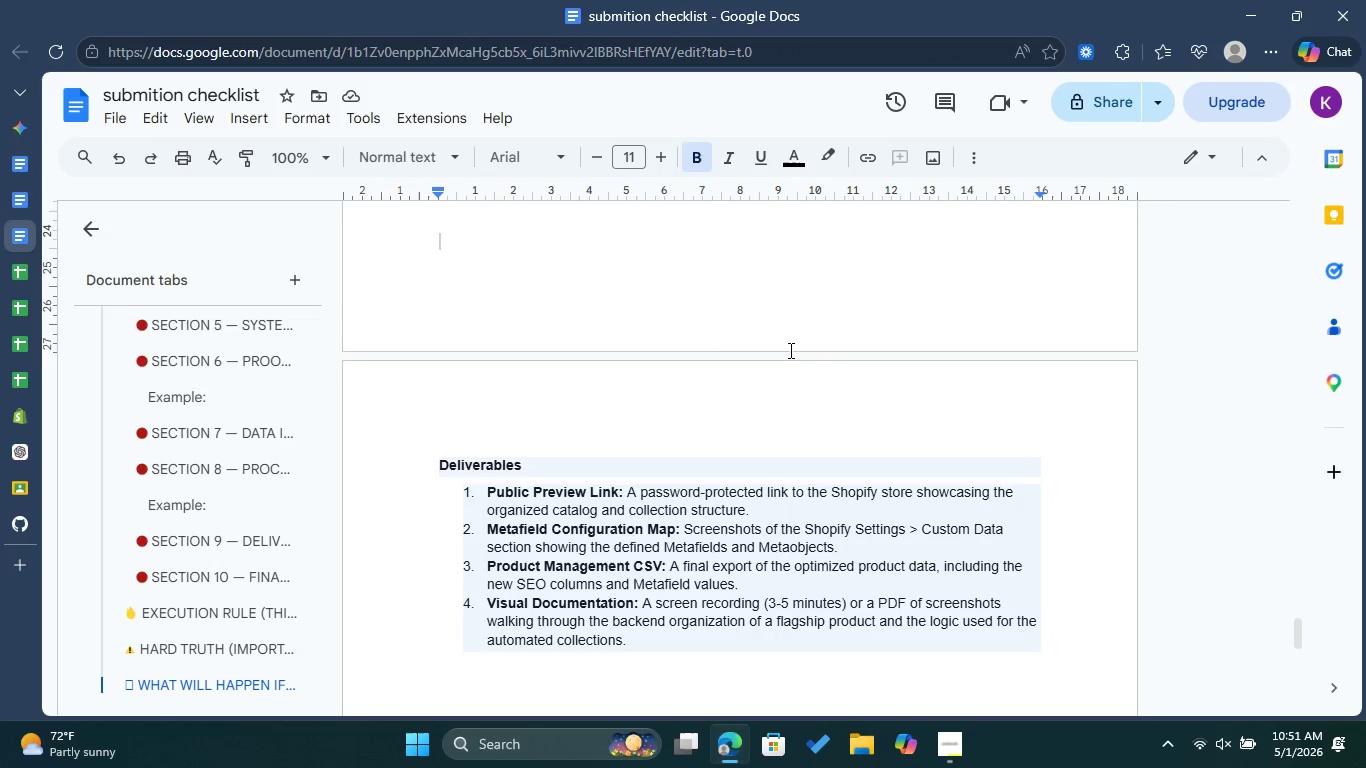 
scroll: coordinate [789, 350], scroll_direction: up, amount: 9.0
 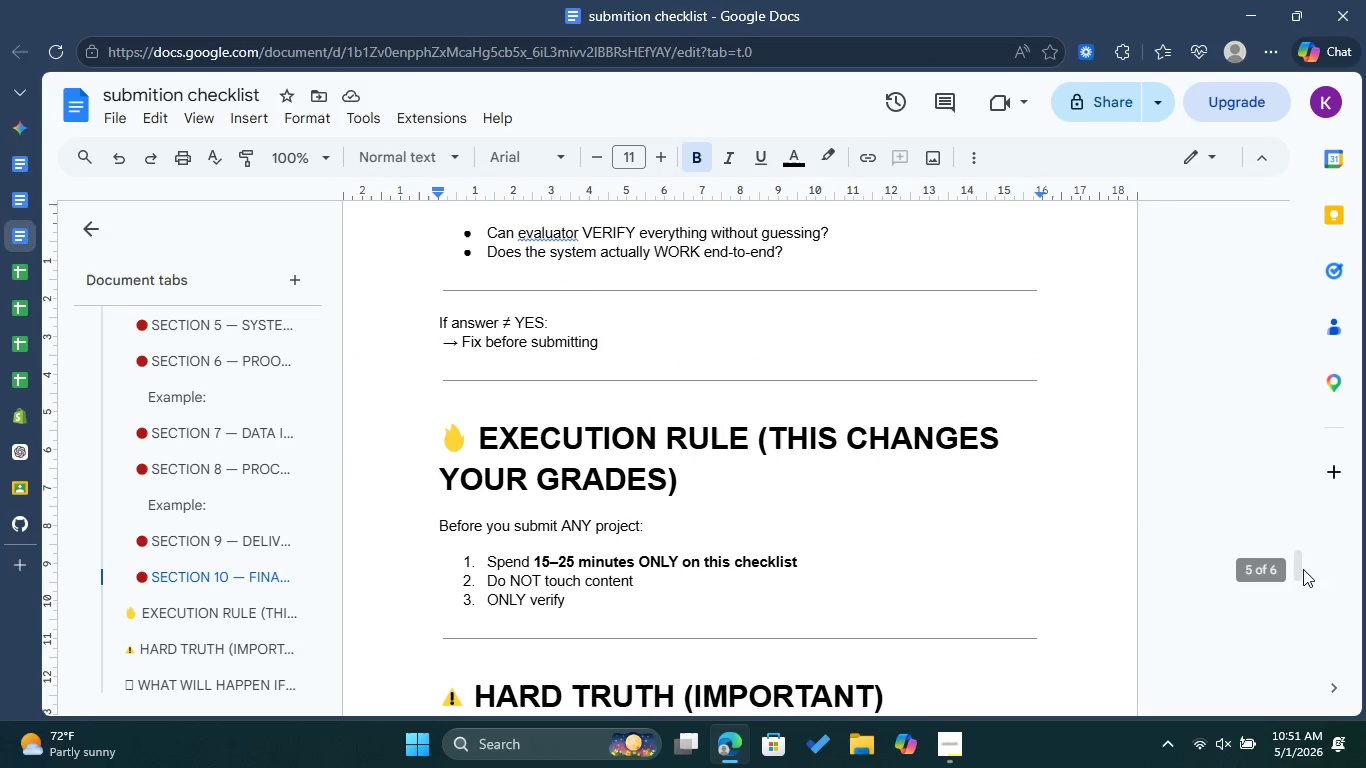 
left_click_drag(start_coordinate=[1296, 564], to_coordinate=[1292, 203])
 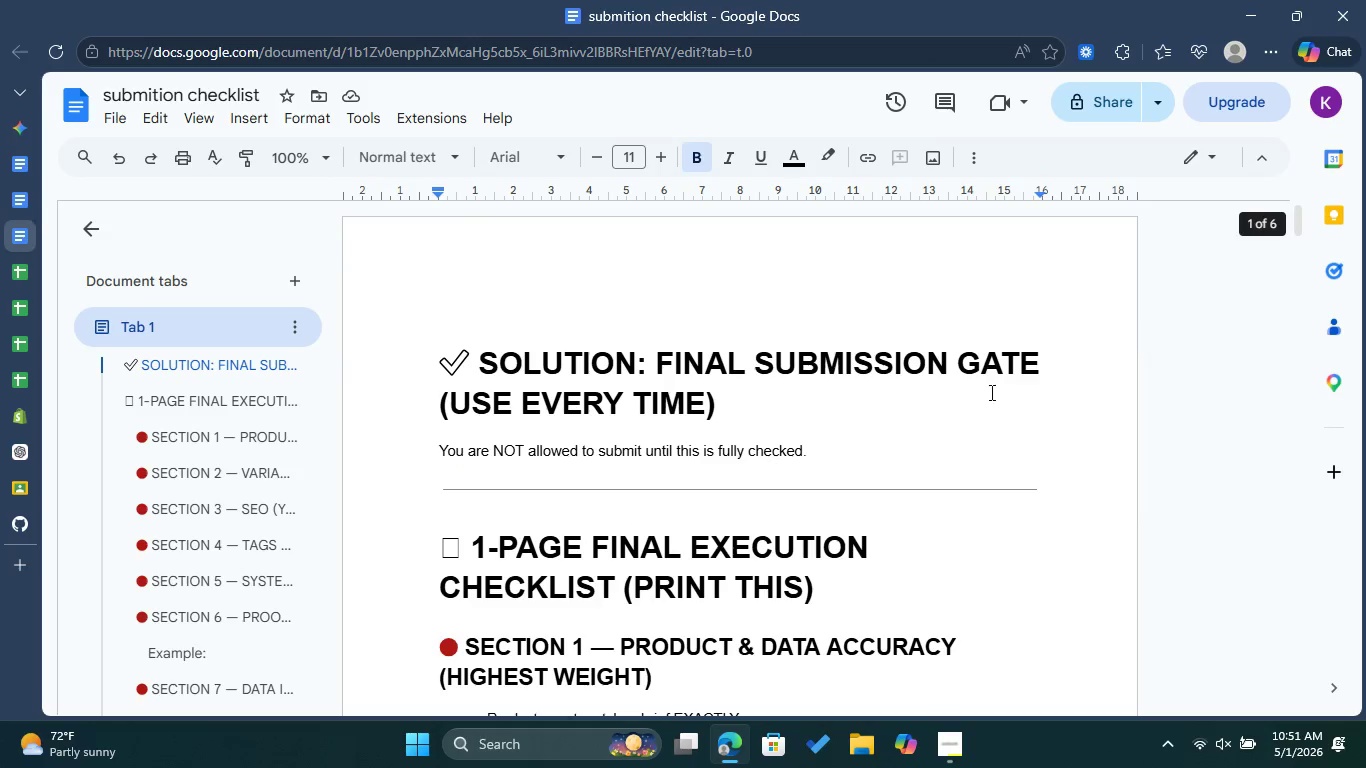 
scroll: coordinate [895, 404], scroll_direction: down, amount: 3.0
 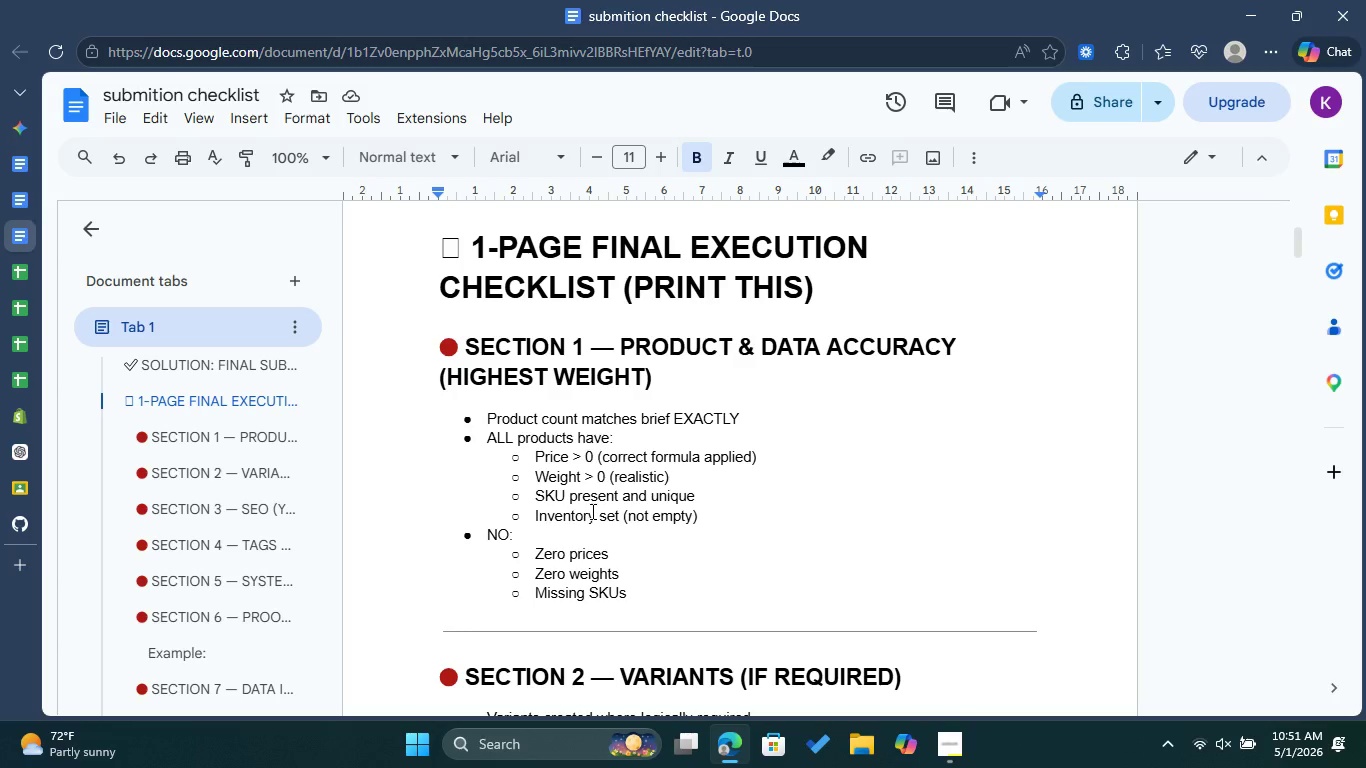 
wait(5.81)
 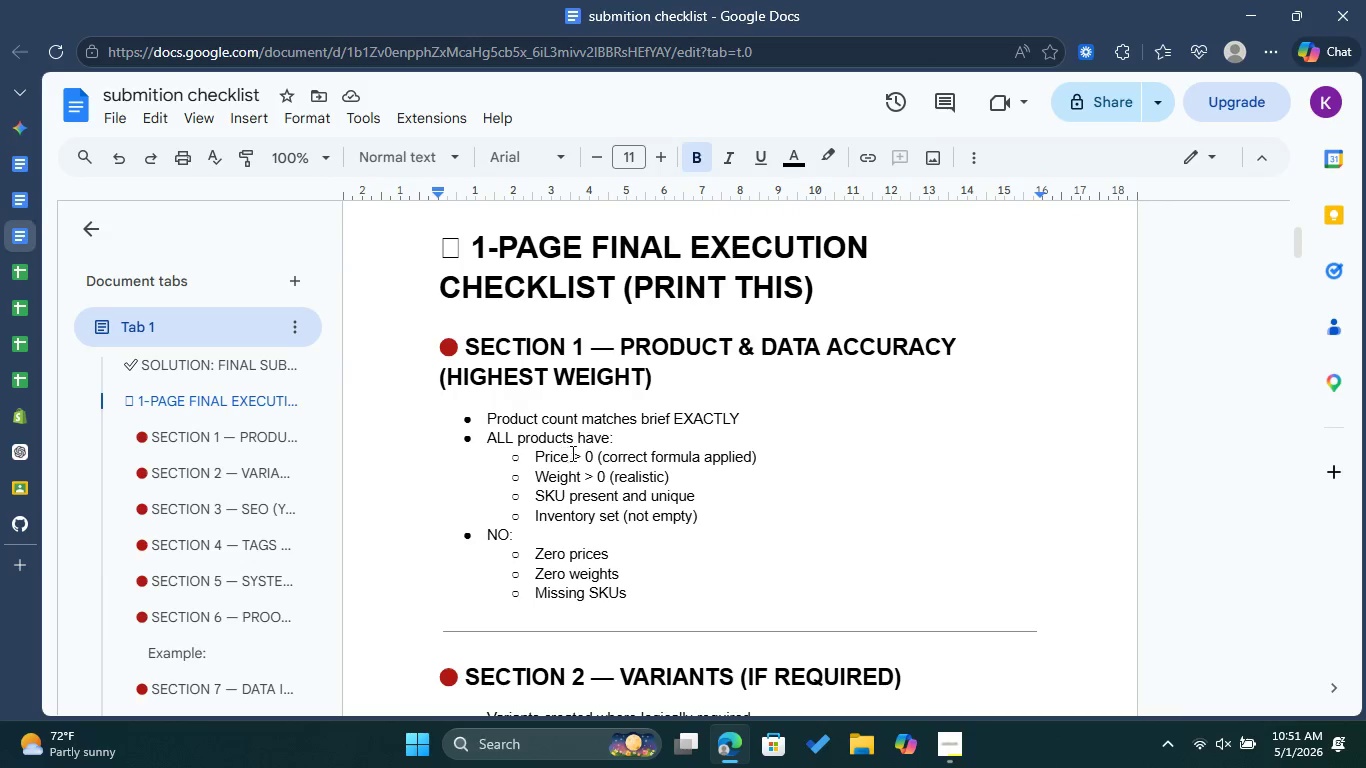 
scroll: coordinate [586, 434], scroll_direction: down, amount: 6.0
 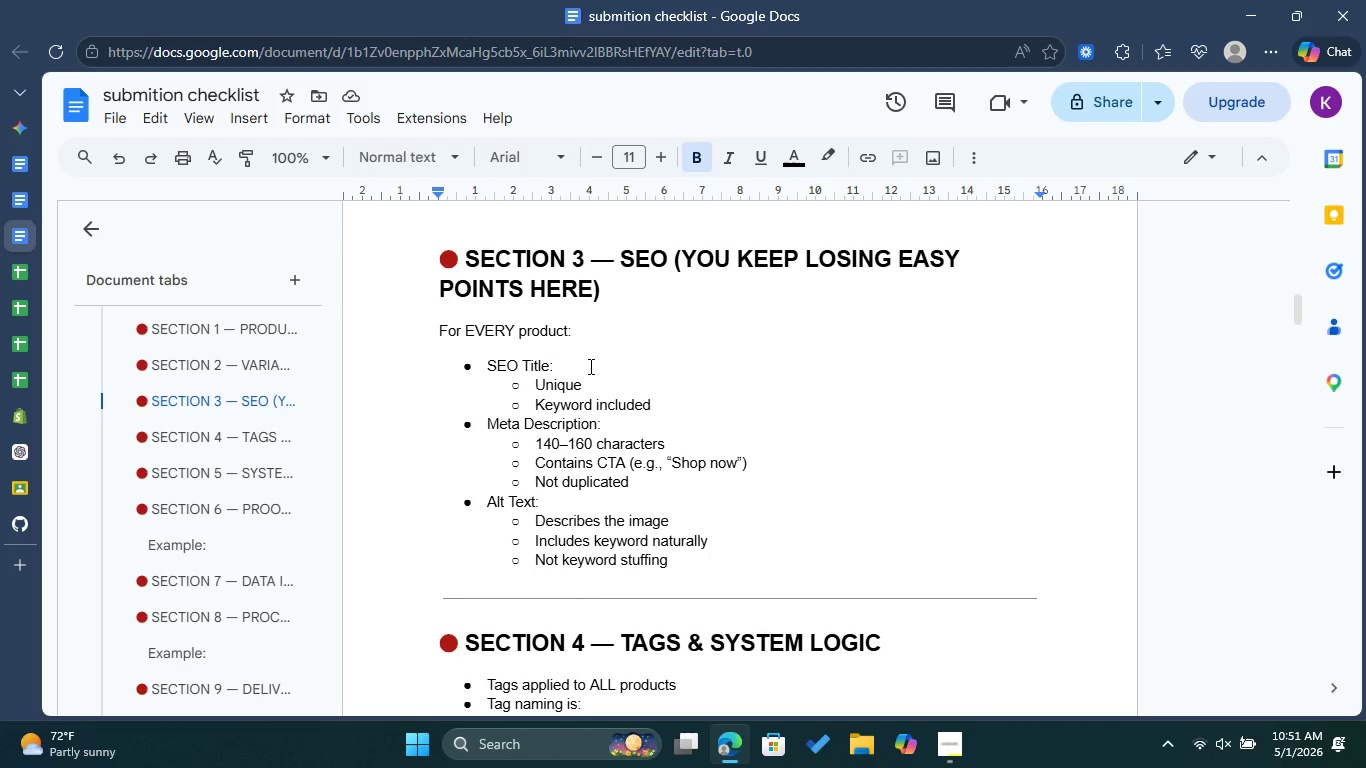 
wait(8.29)
 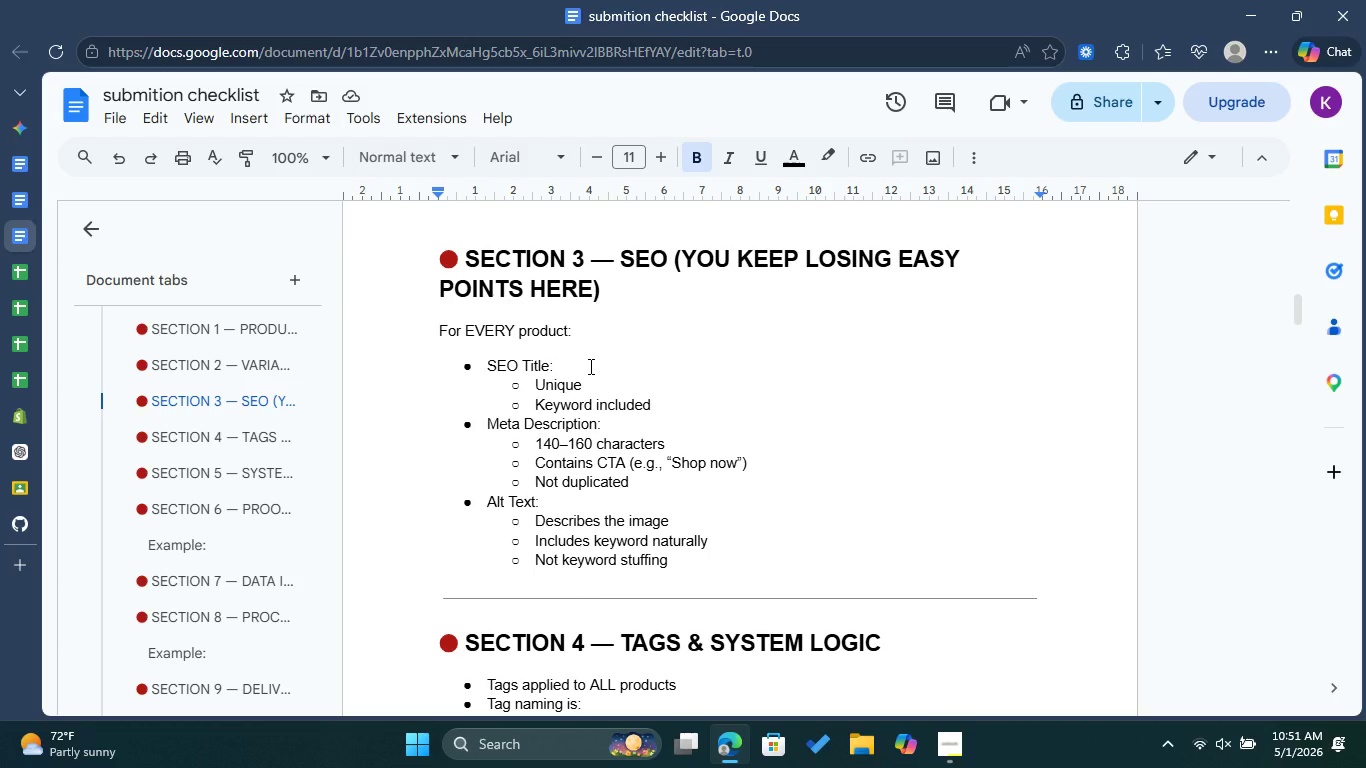 
scroll: coordinate [589, 366], scroll_direction: down, amount: 1.0
 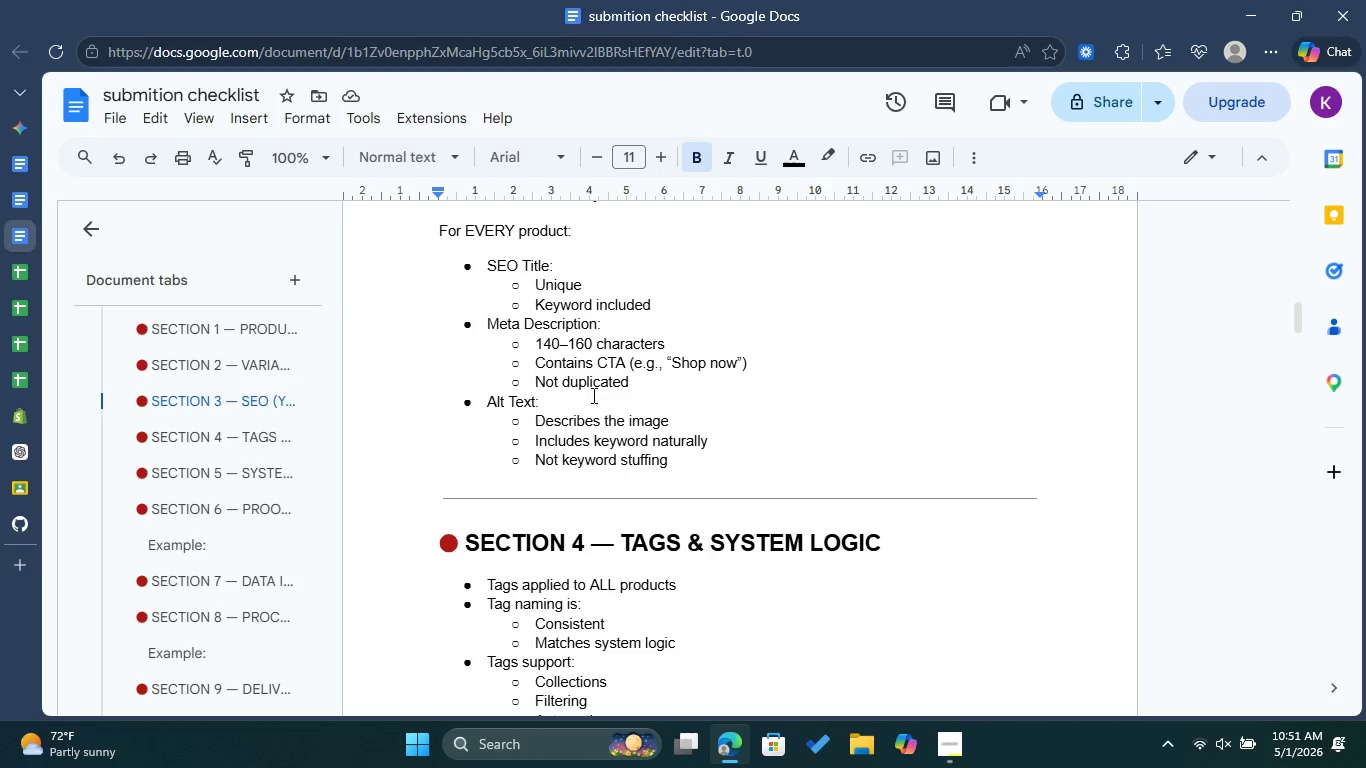 
left_click([8, 418])
 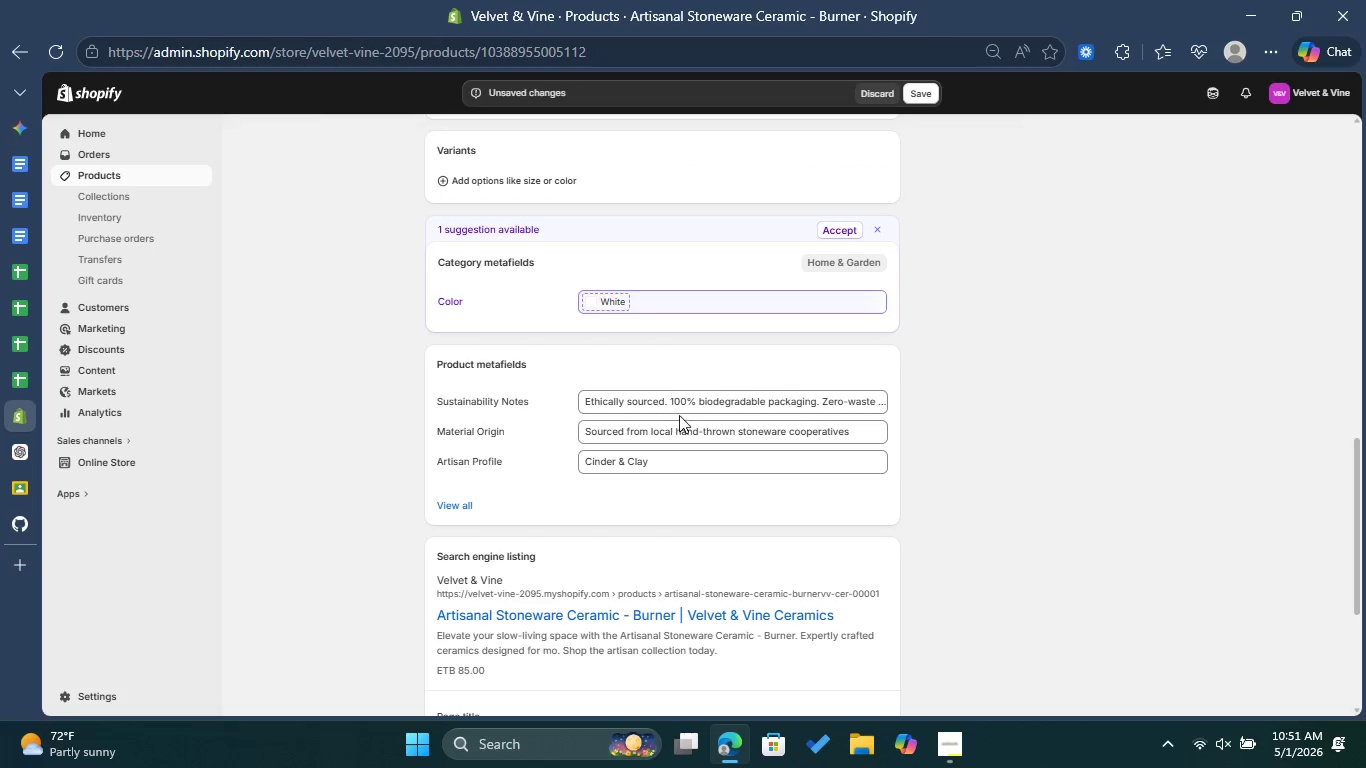 
scroll: coordinate [679, 420], scroll_direction: down, amount: 3.0
 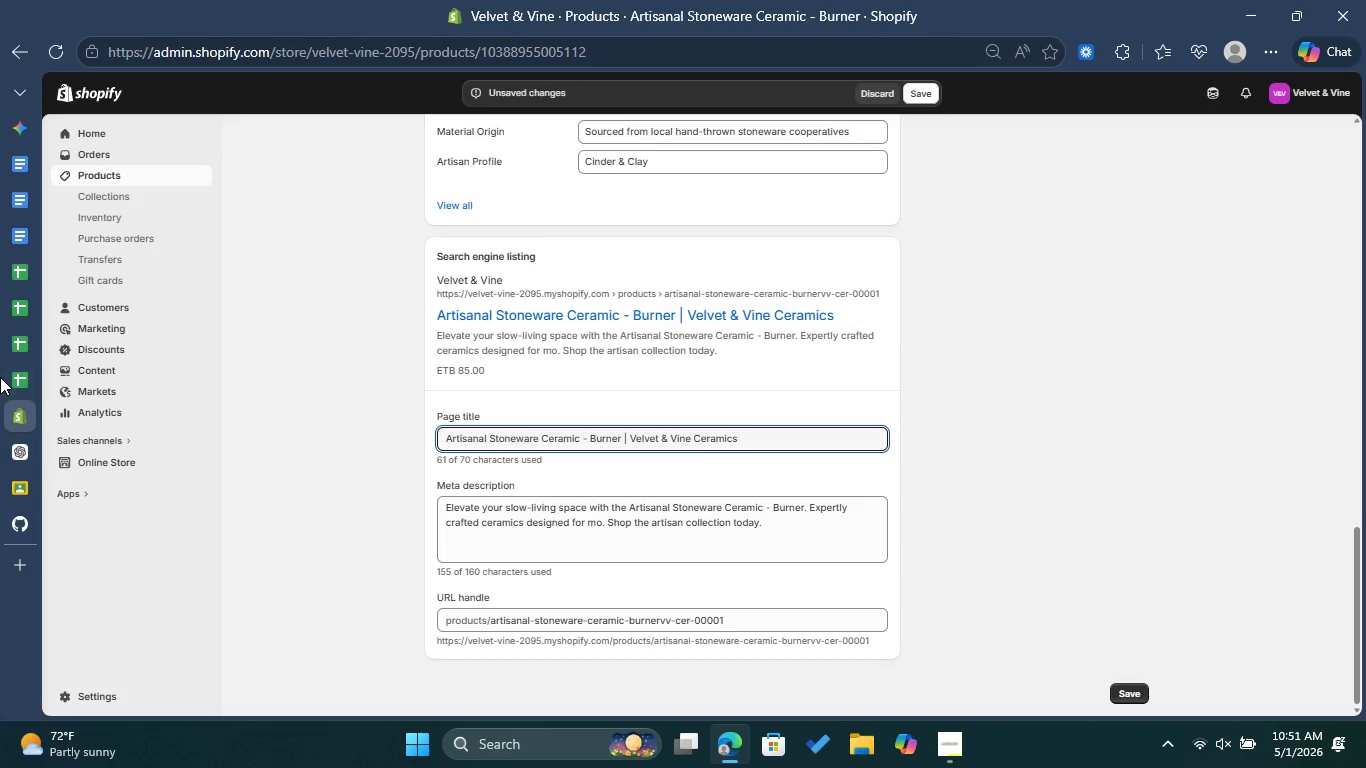 
left_click([31, 316])
 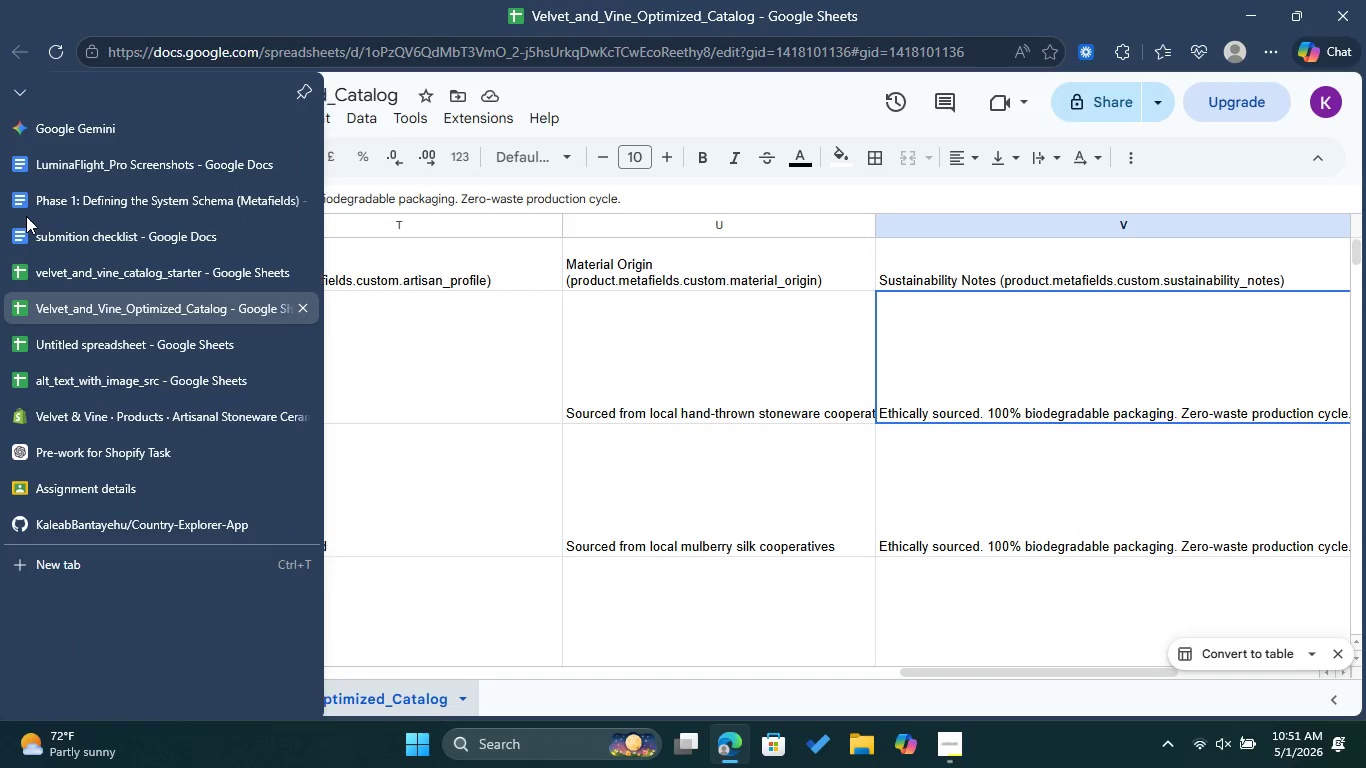 
left_click([36, 236])
 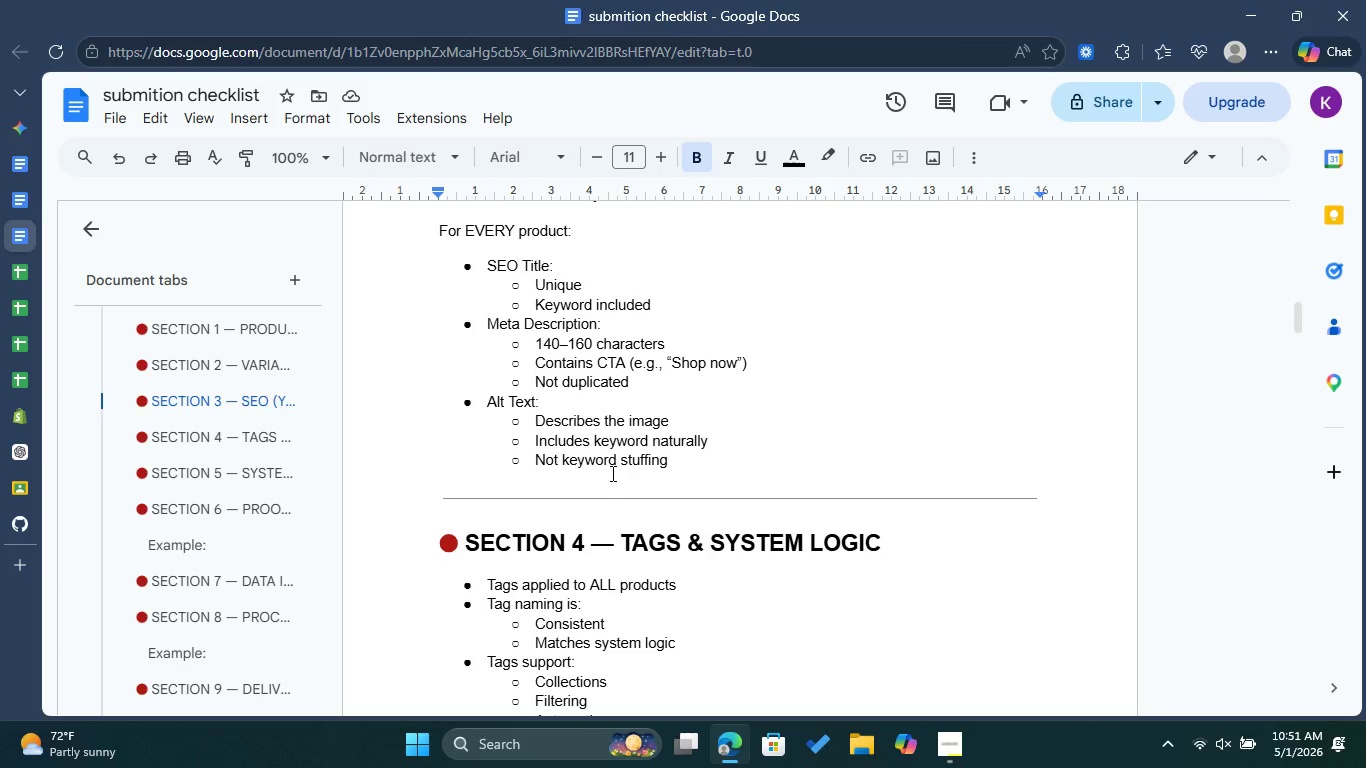 
scroll: coordinate [611, 473], scroll_direction: down, amount: 1.0
 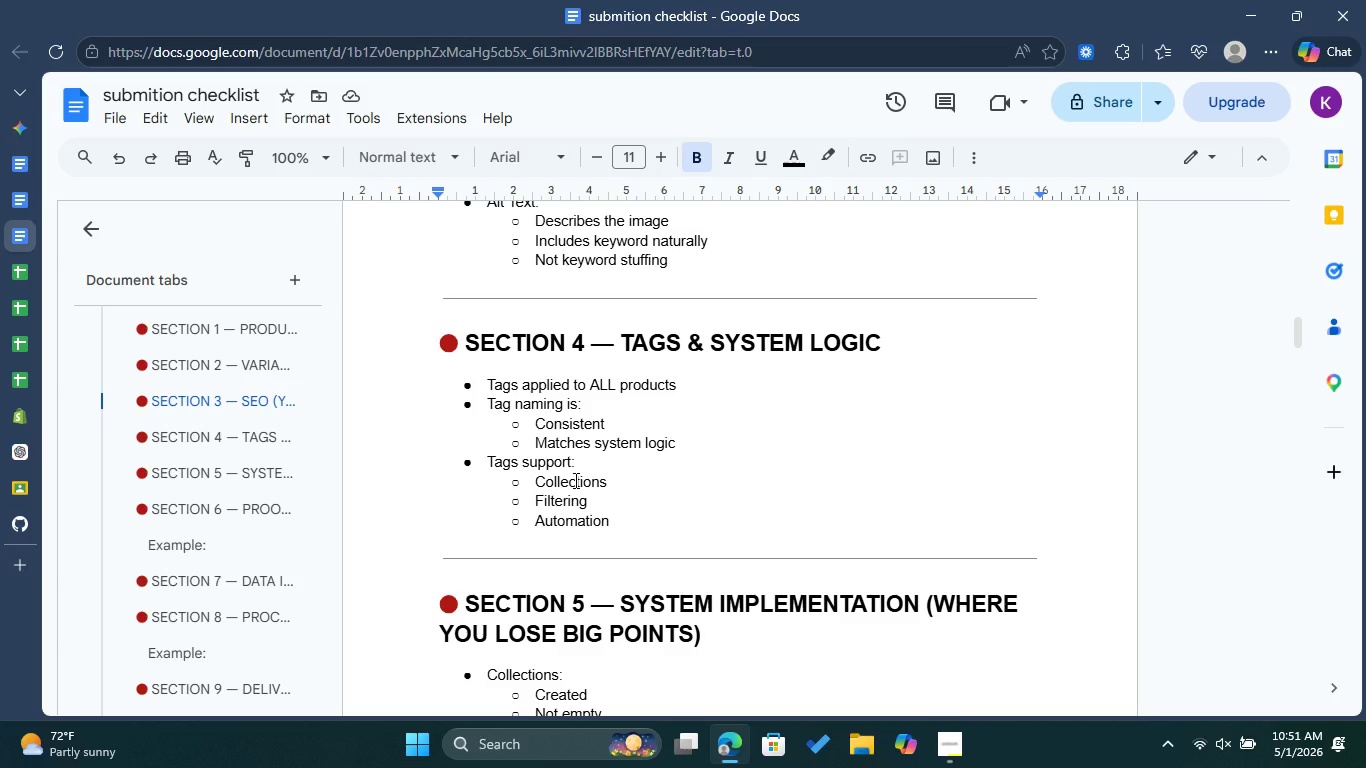 
wait(5.33)
 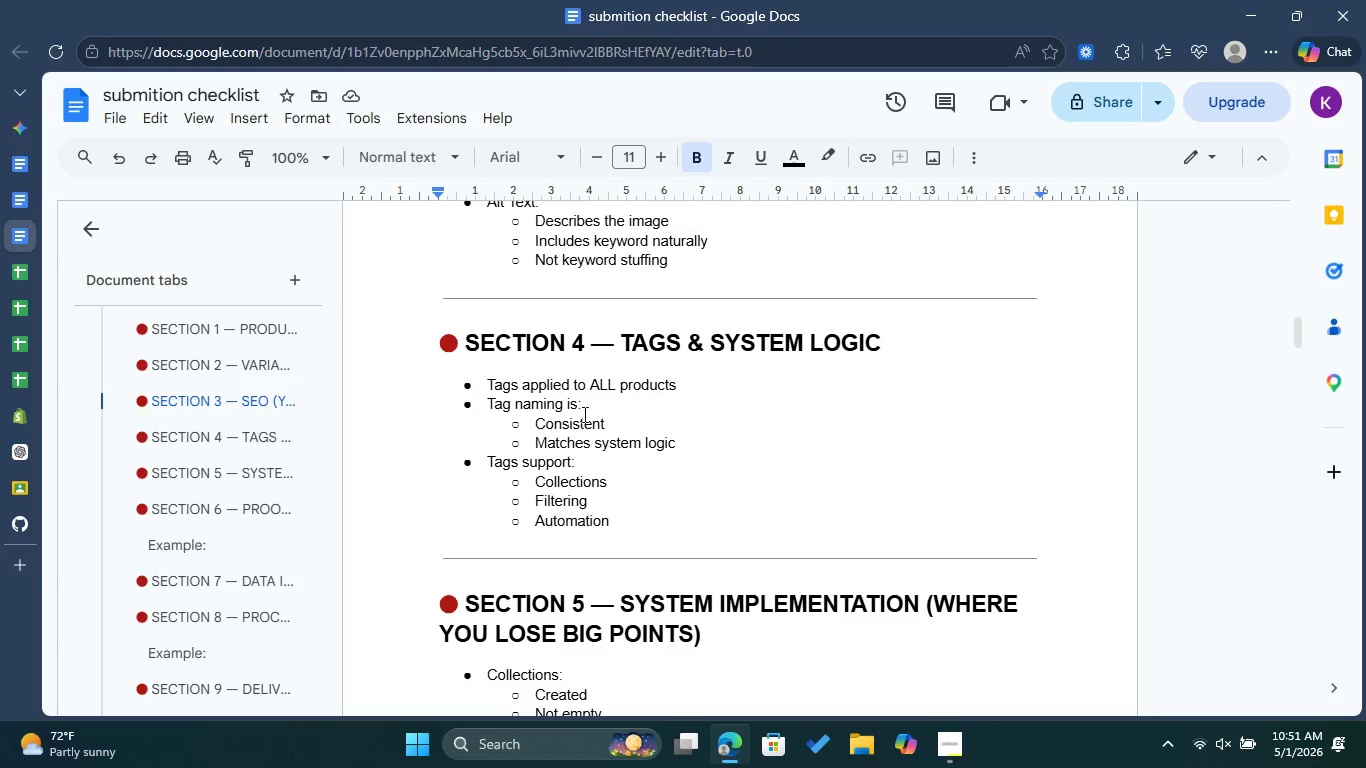 
scroll: coordinate [576, 521], scroll_direction: down, amount: 3.0
 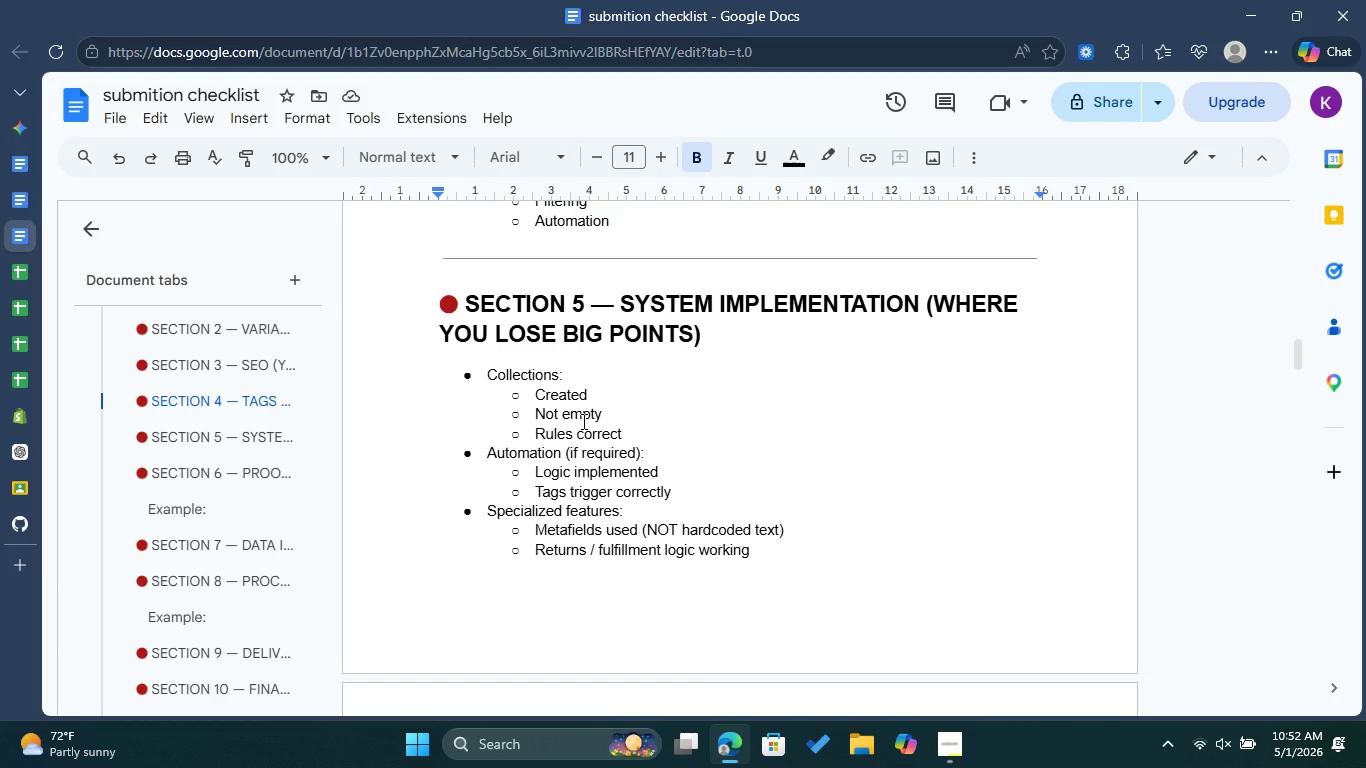 
wait(5.5)
 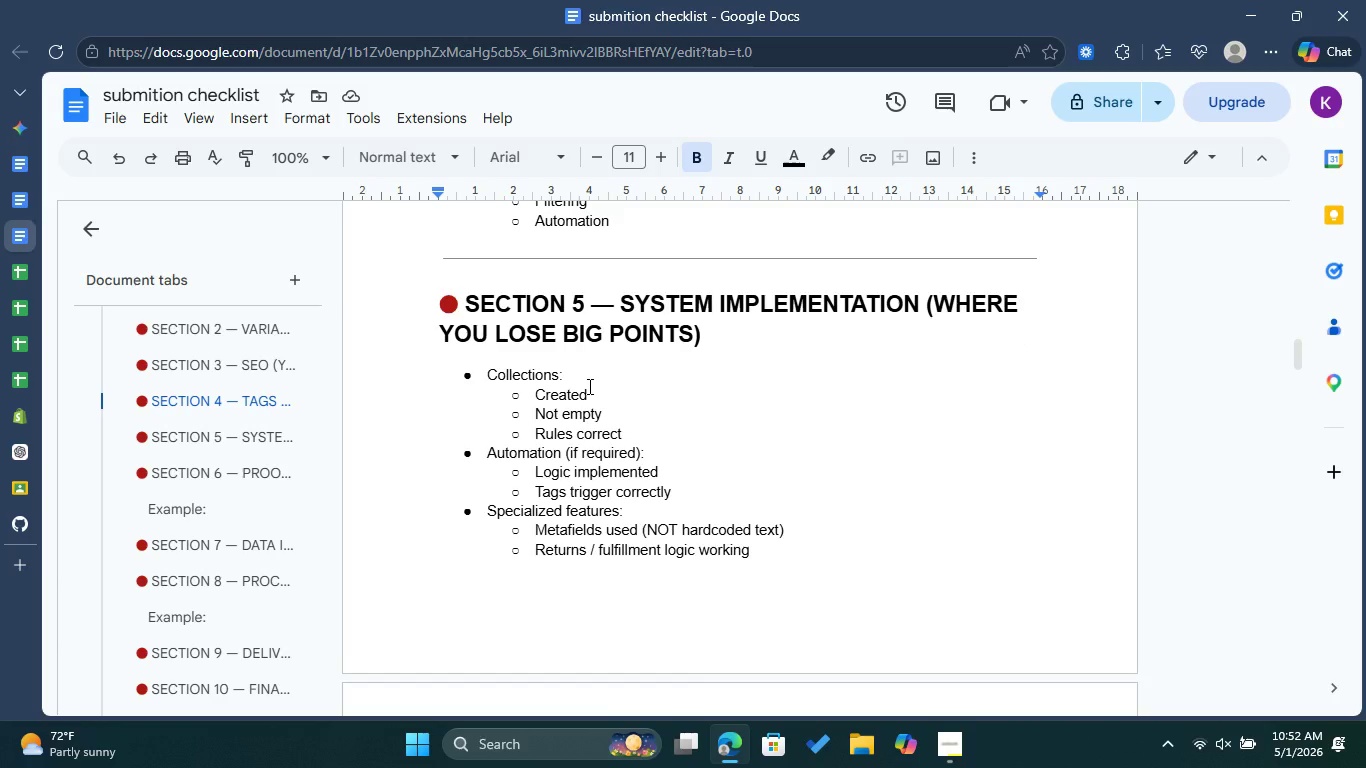 
scroll: coordinate [584, 439], scroll_direction: up, amount: 1.0
 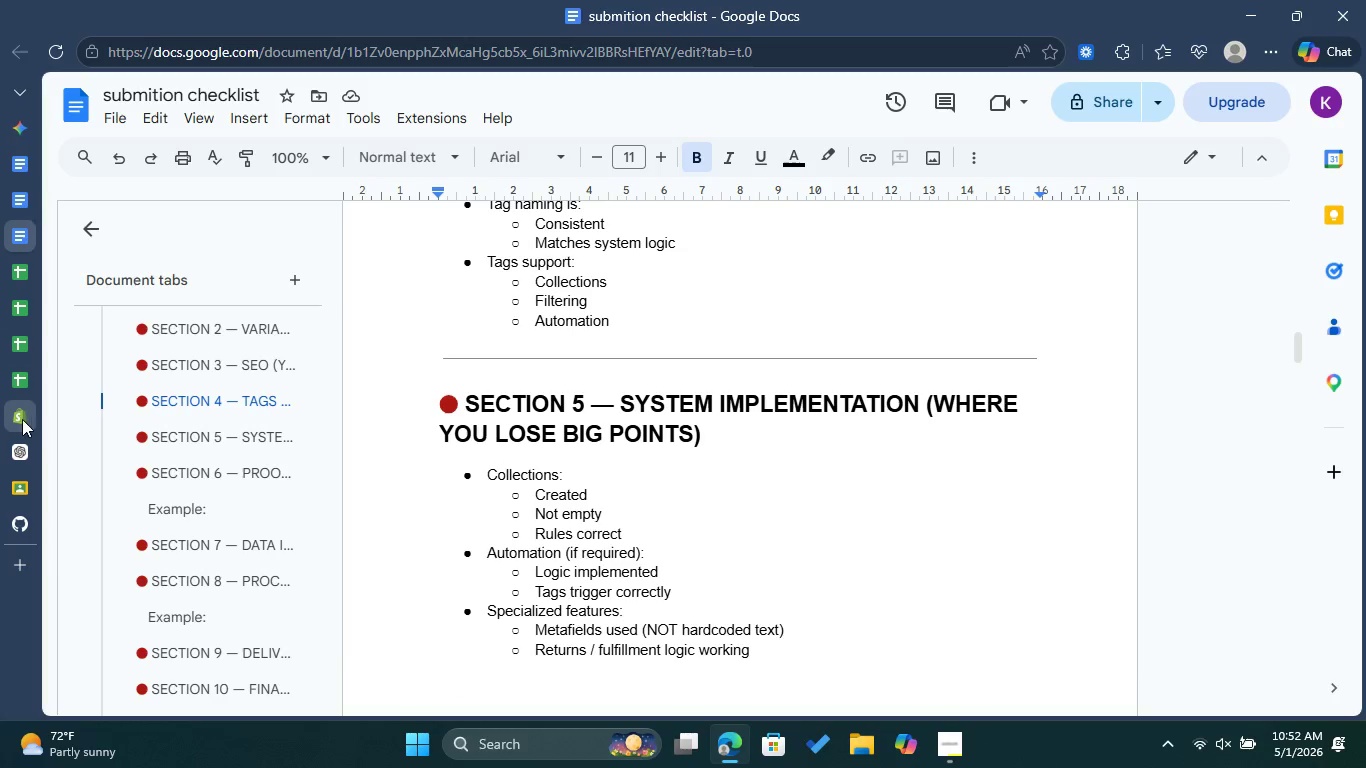 
left_click([22, 419])
 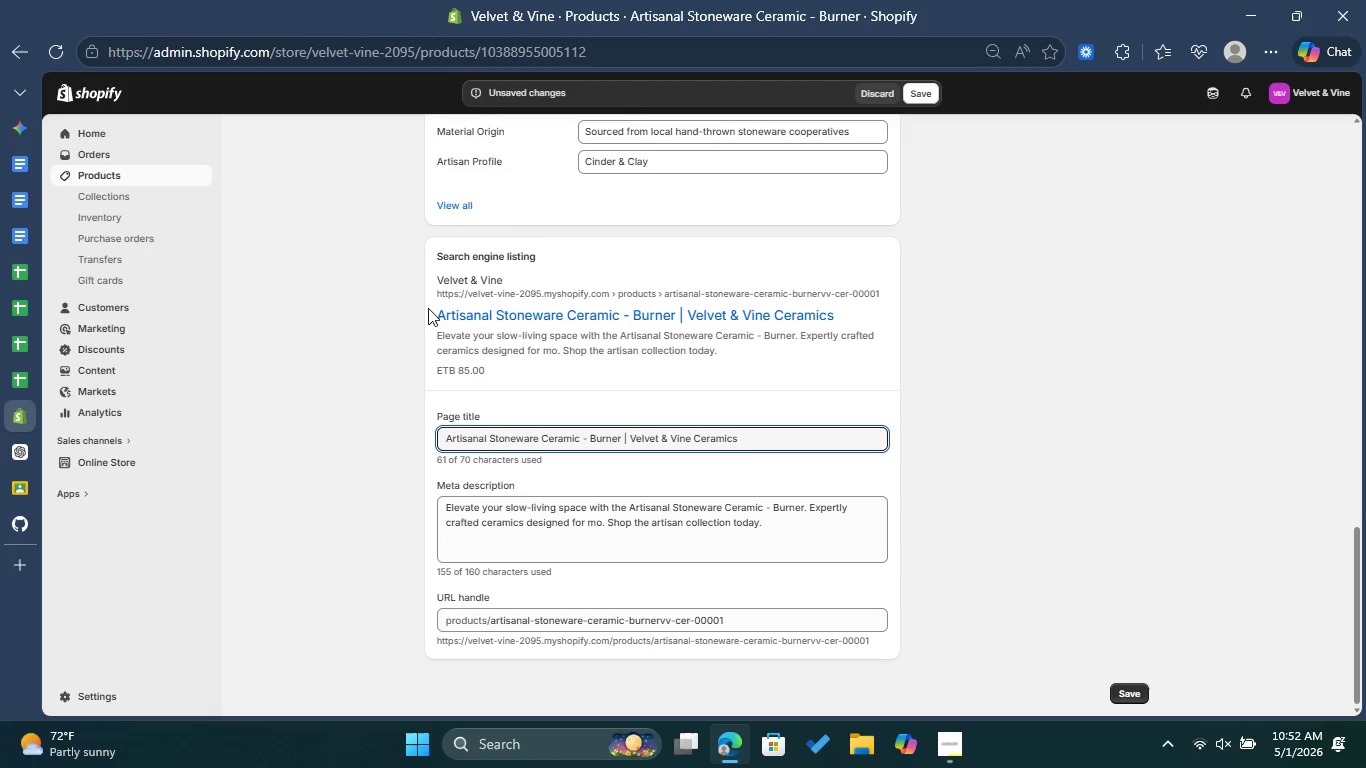 
scroll: coordinate [375, 265], scroll_direction: up, amount: 19.0
 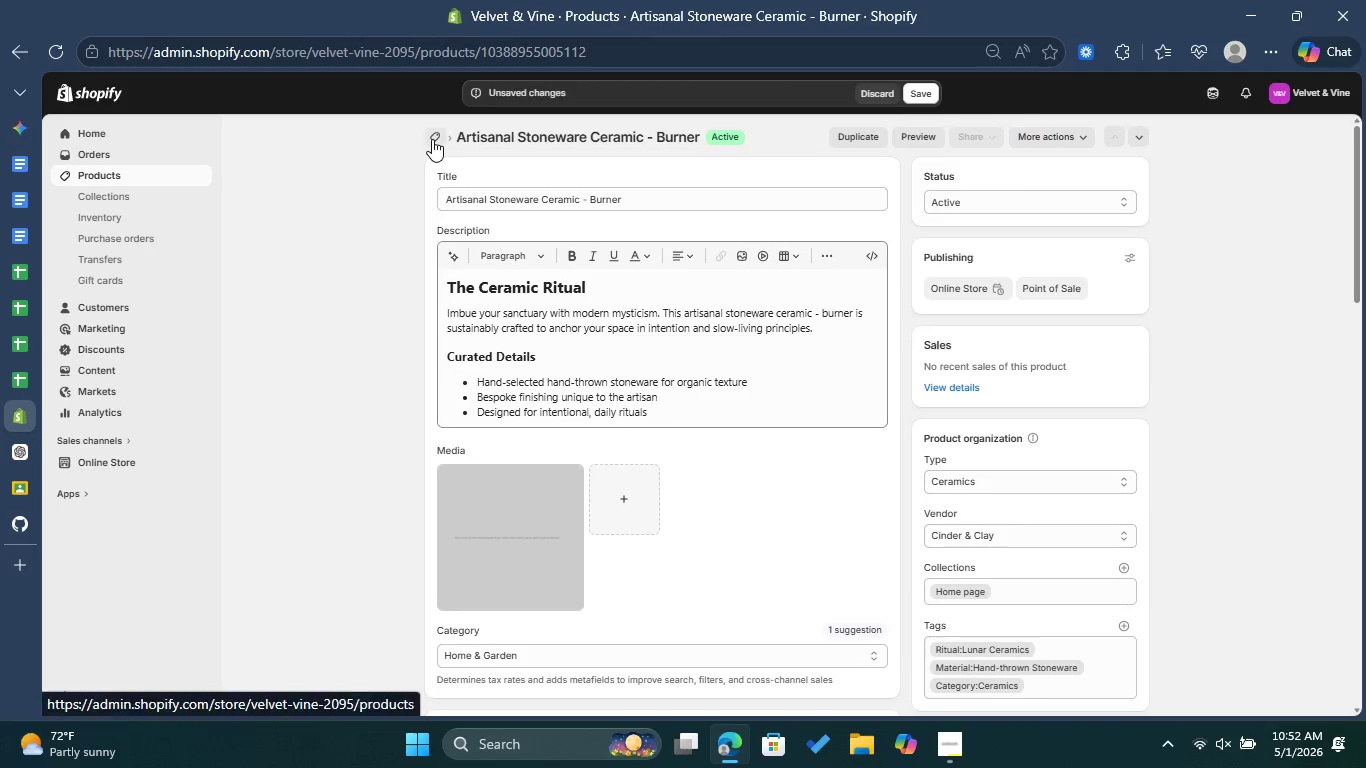 
left_click([432, 139])
 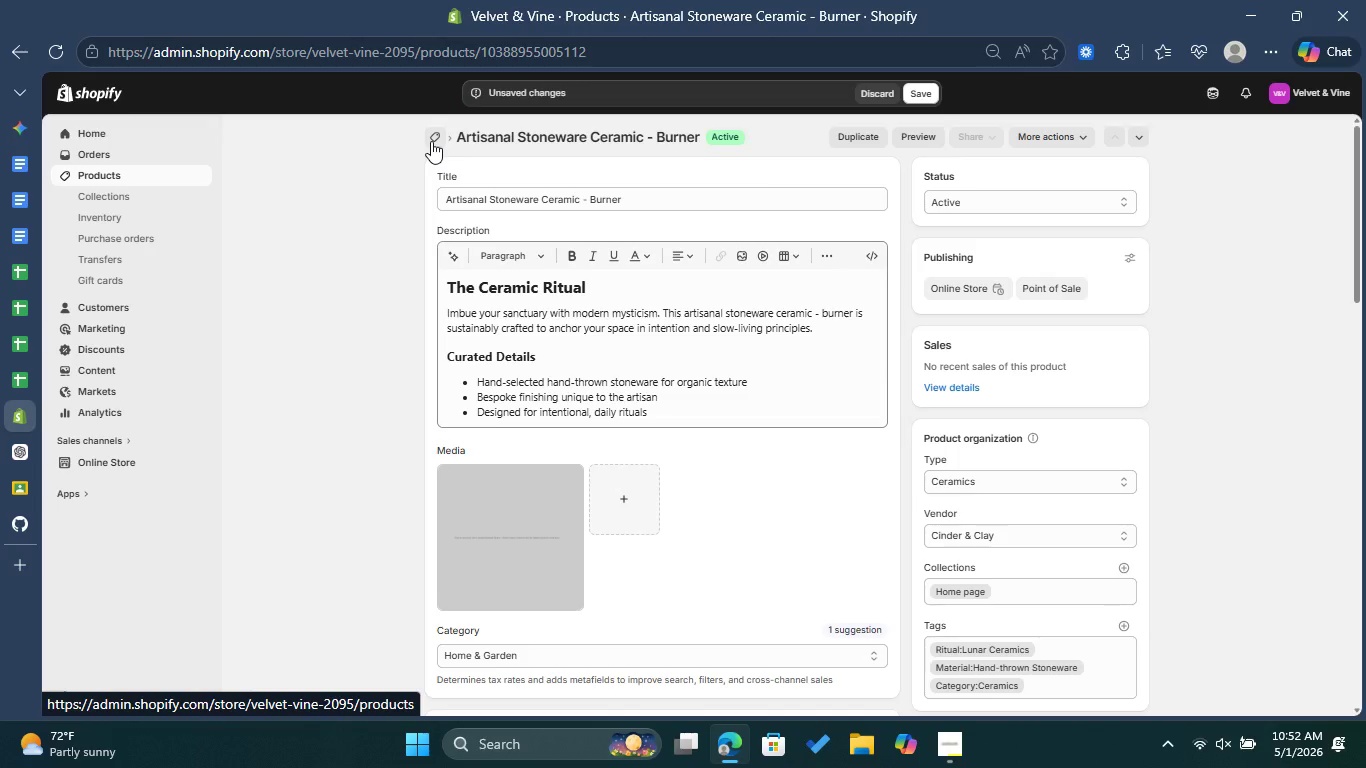 
wait(9.56)
 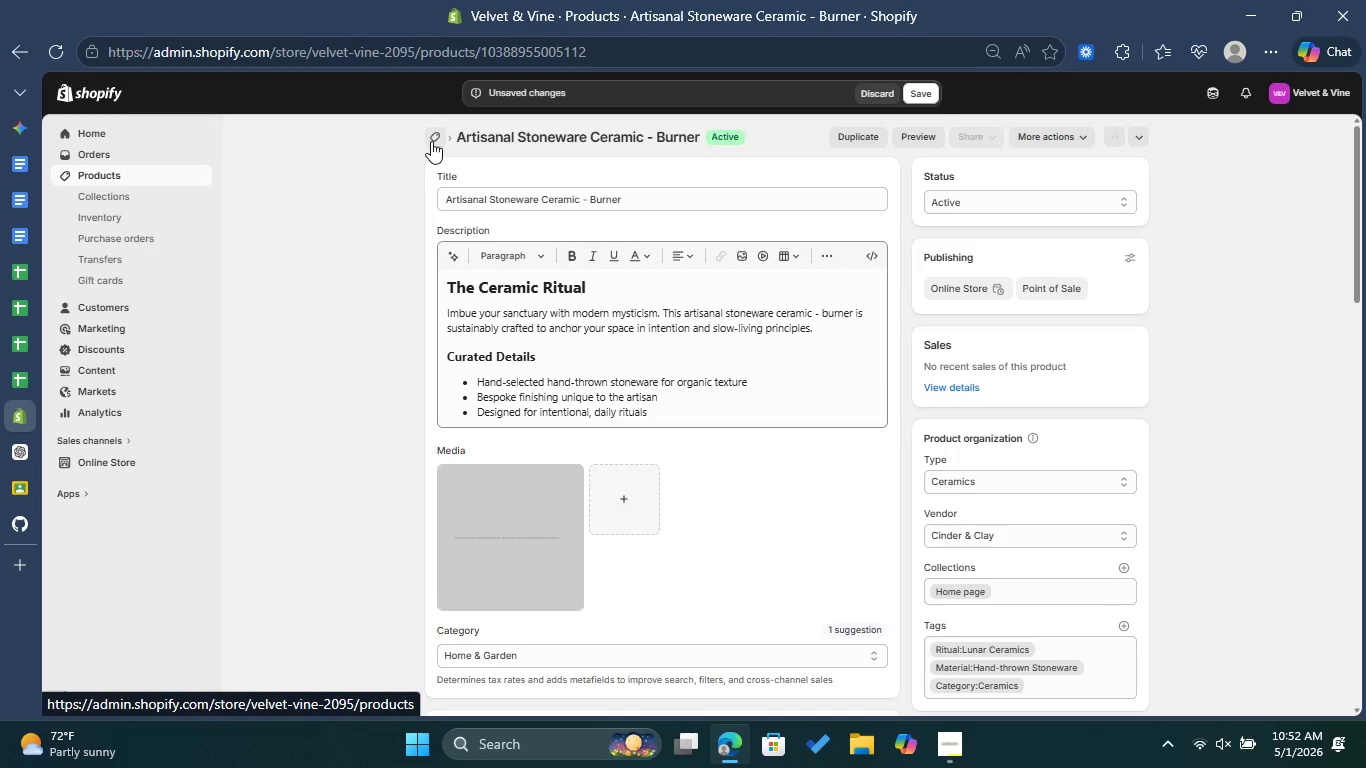 
scroll: coordinate [684, 323], scroll_direction: down, amount: 18.0
 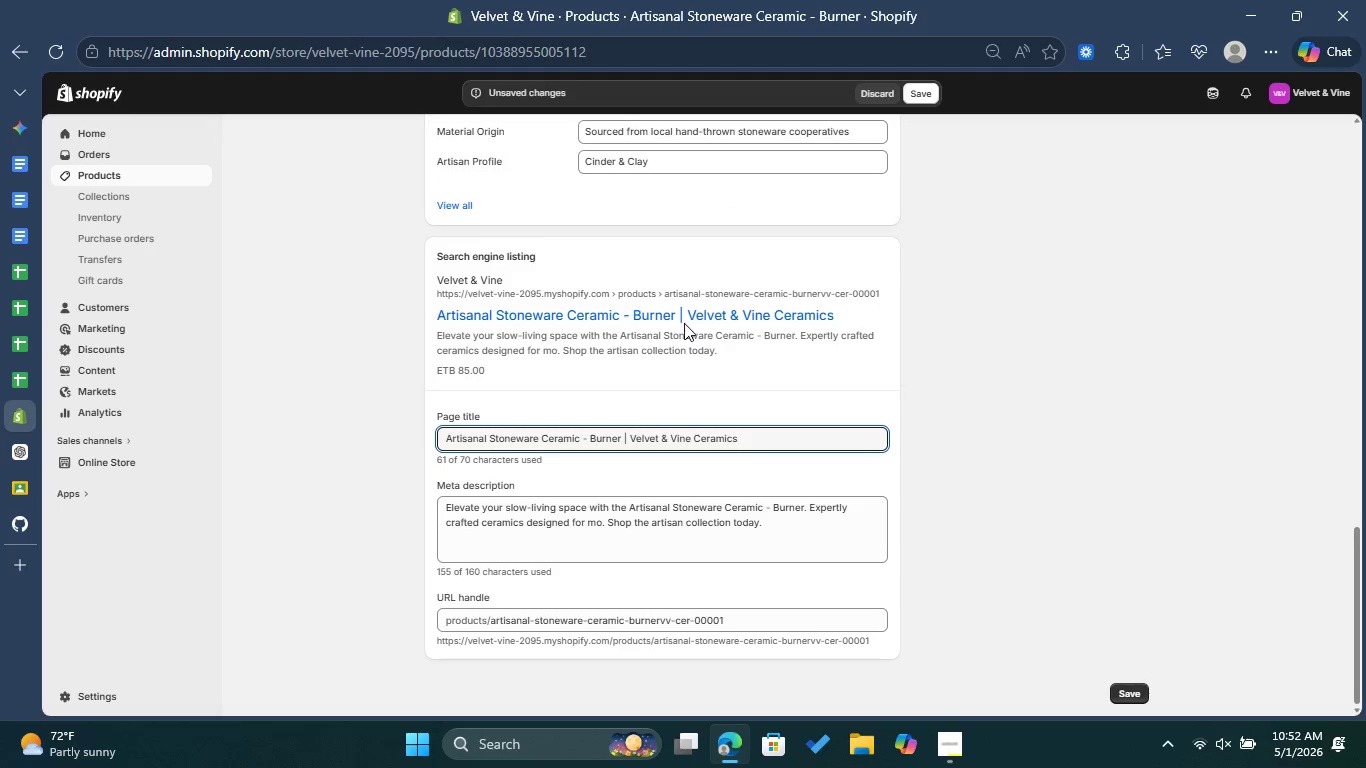 
scroll: coordinate [684, 323], scroll_direction: up, amount: 6.0
 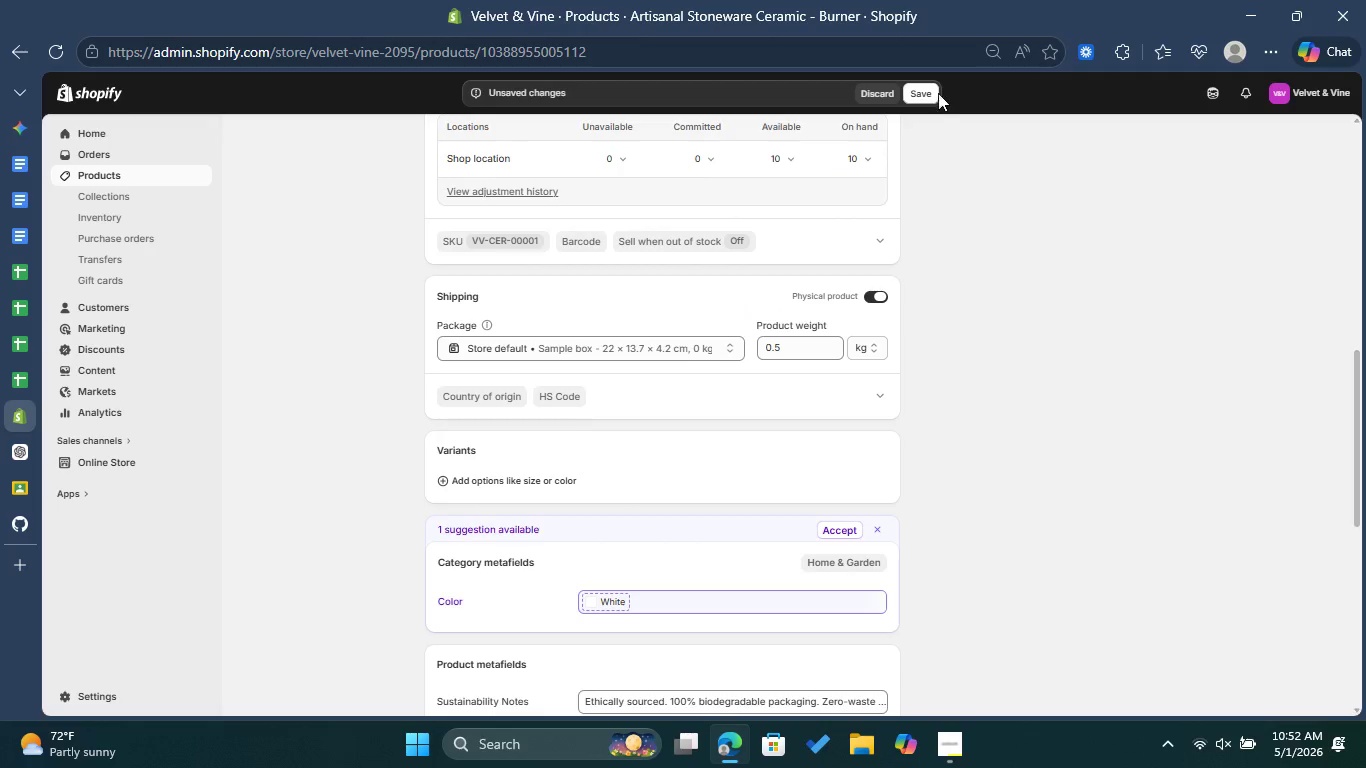 
left_click([925, 93])
 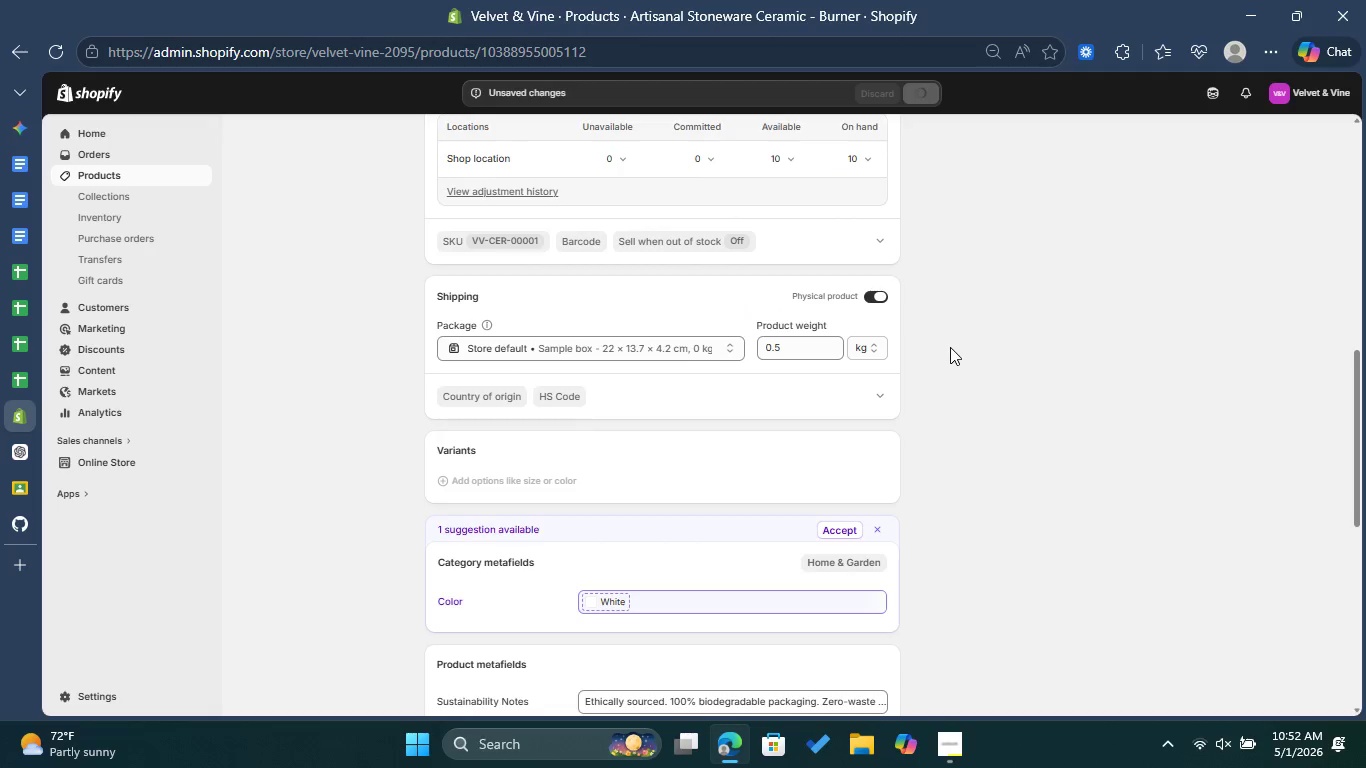 
scroll: coordinate [617, 209], scroll_direction: up, amount: 10.0
 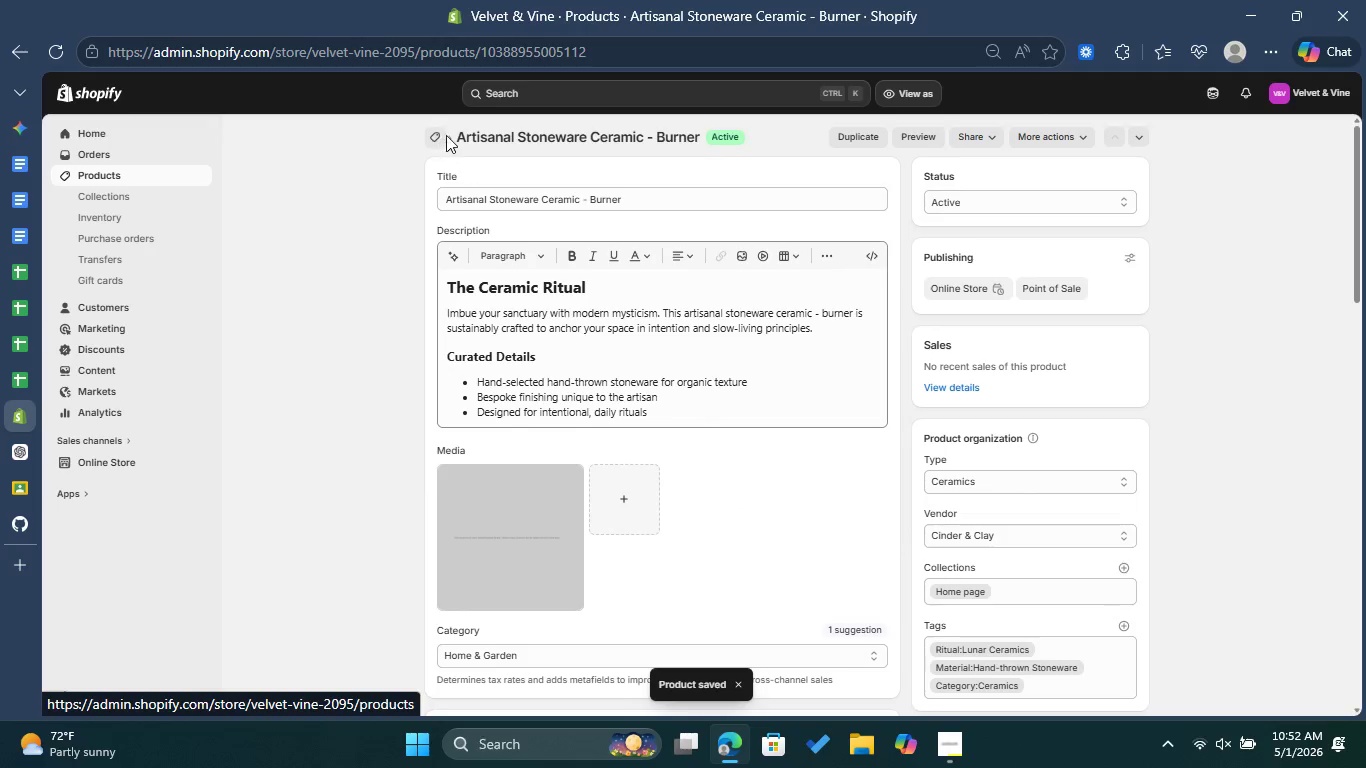 
left_click([439, 134])
 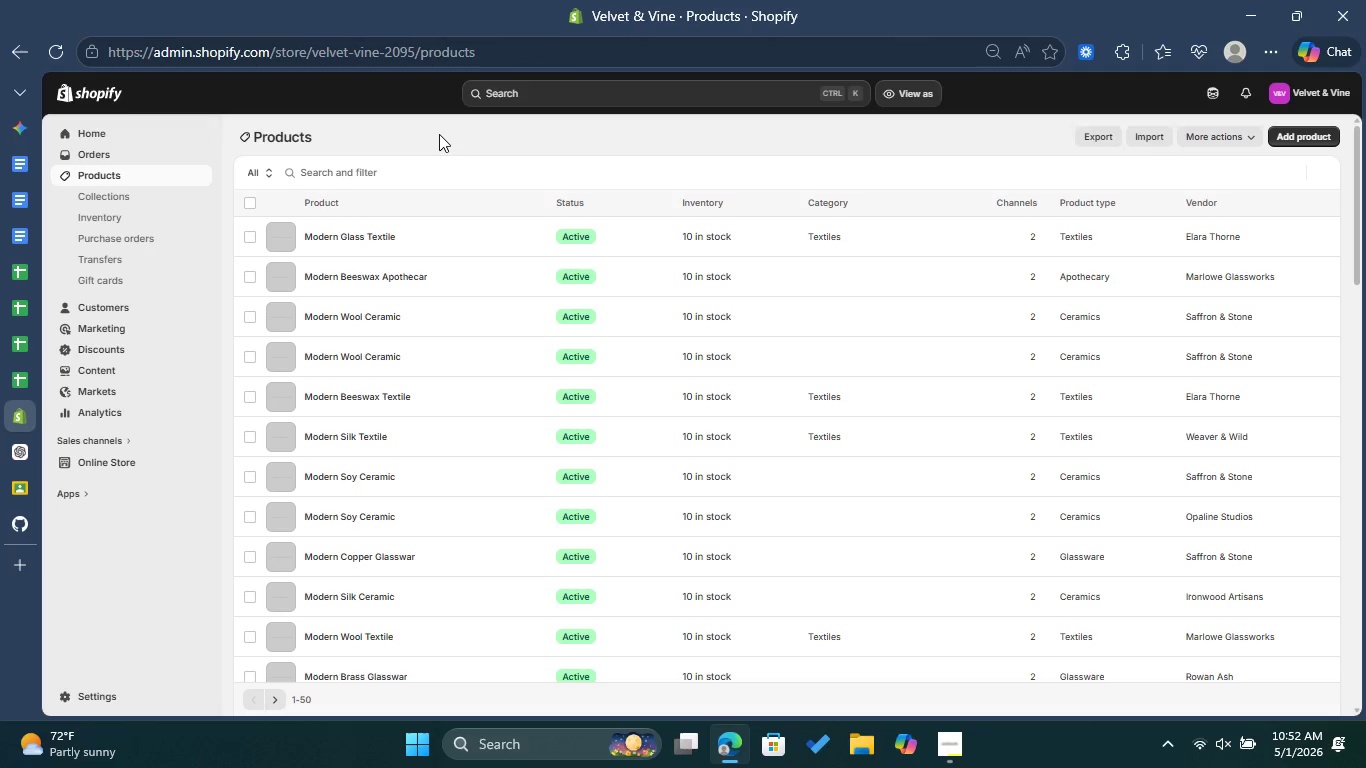 
wait(5.34)
 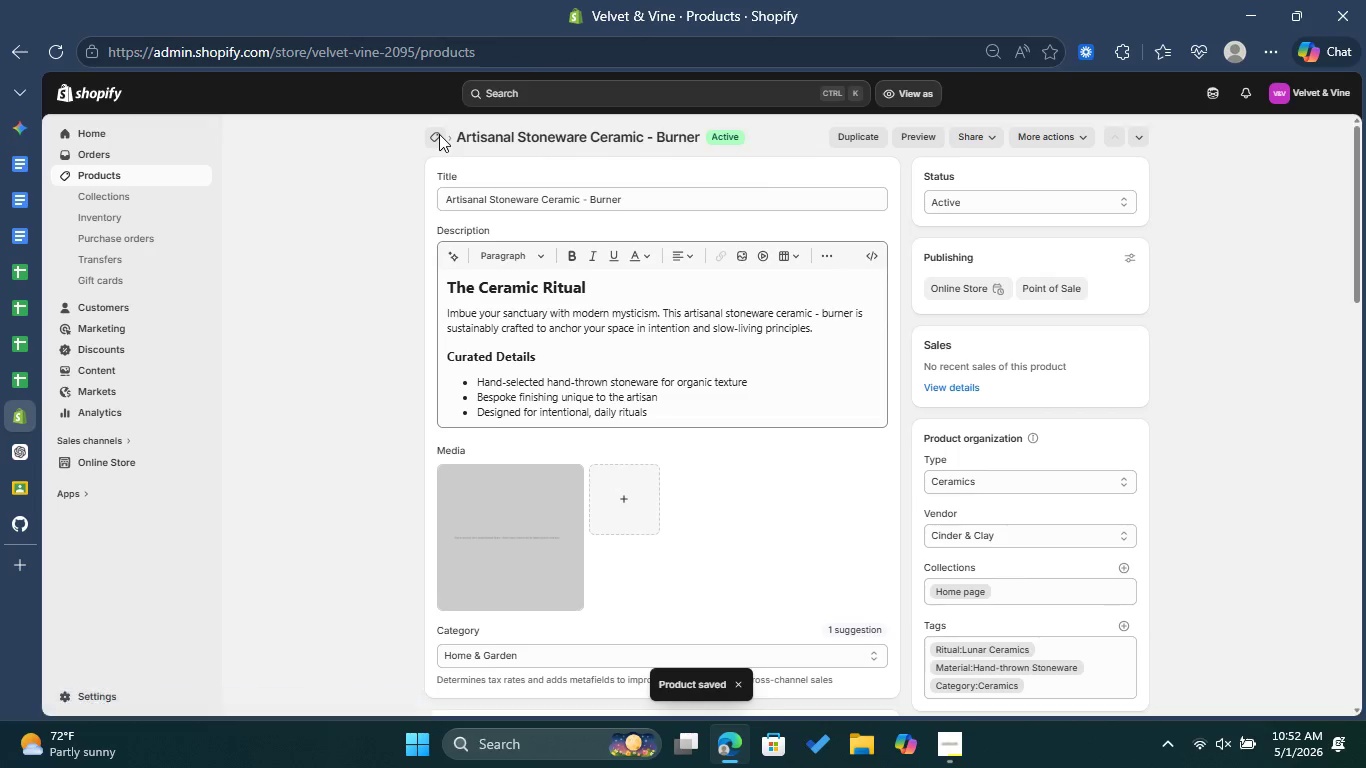 
scroll: coordinate [452, 281], scroll_direction: down, amount: 3.0
 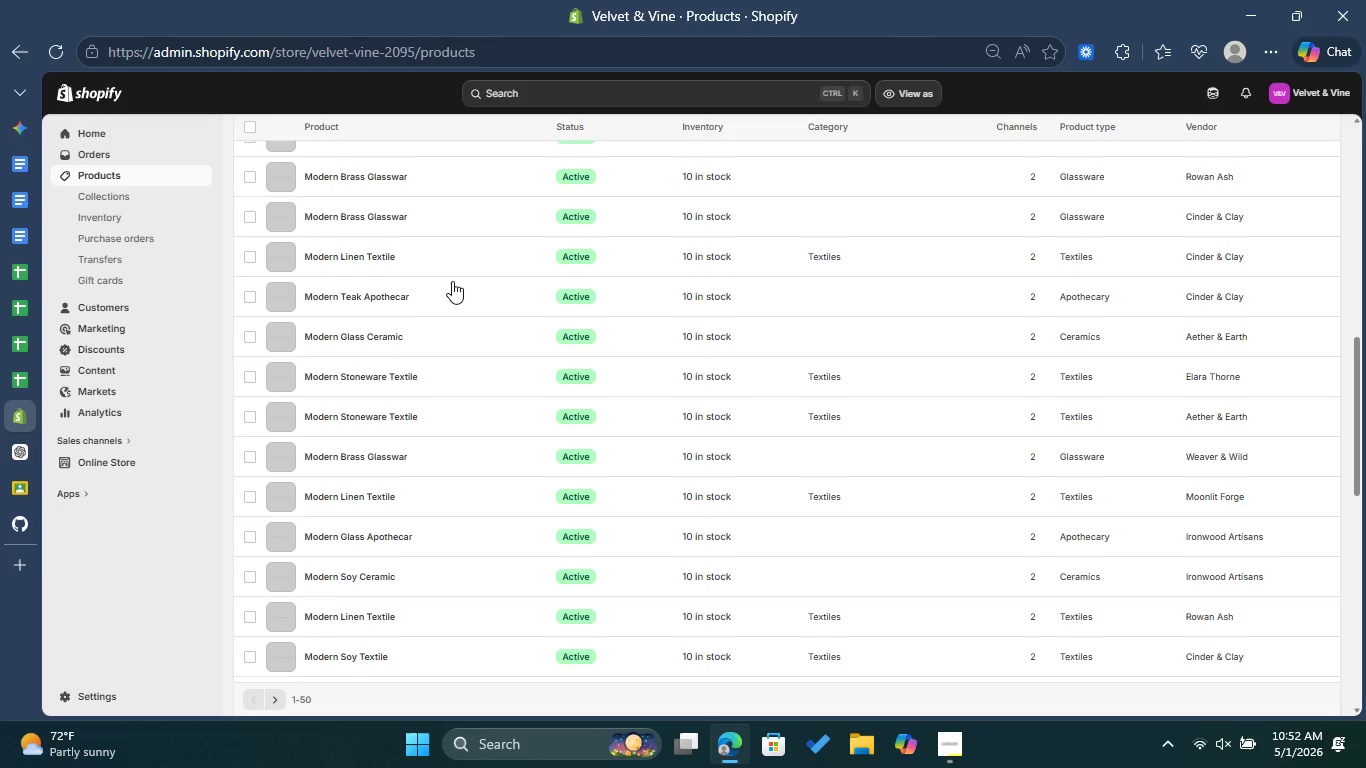 
scroll: coordinate [452, 281], scroll_direction: up, amount: 10.0
 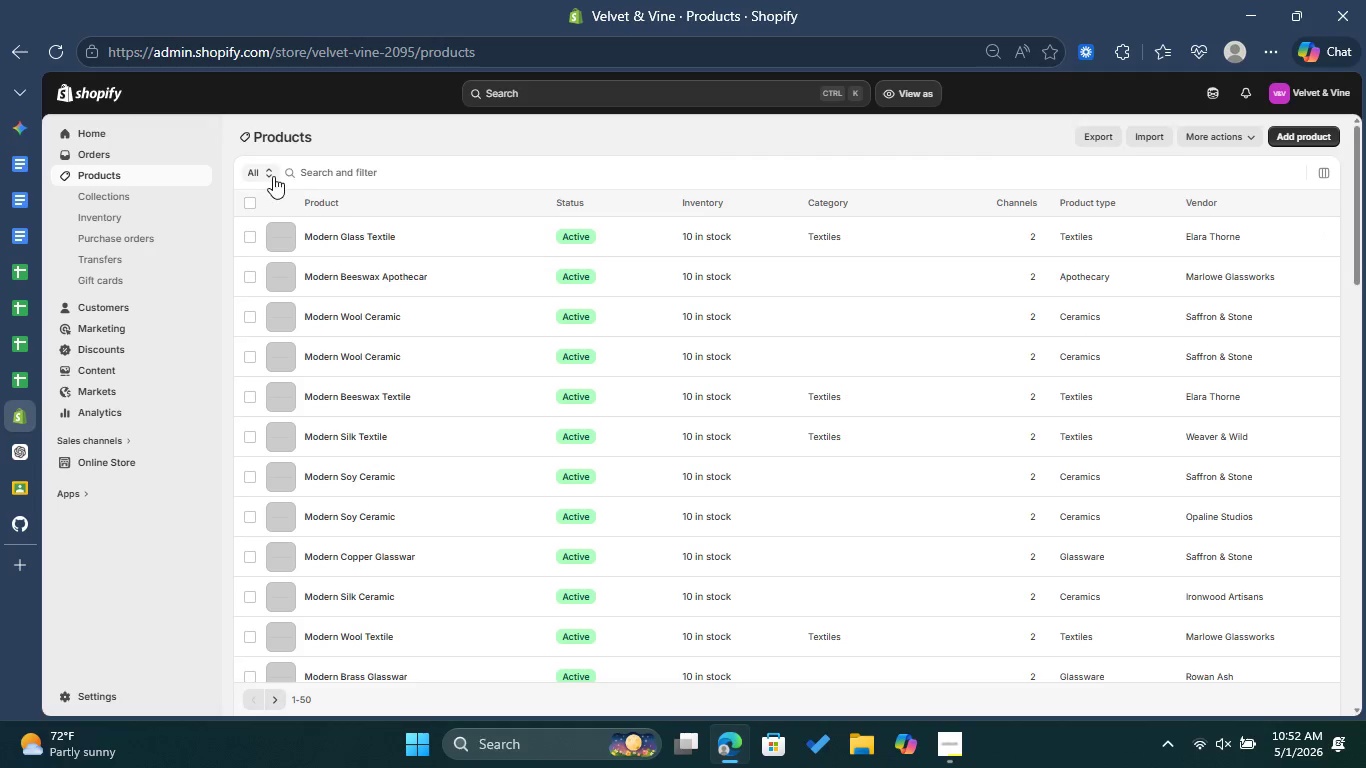 
left_click([270, 175])
 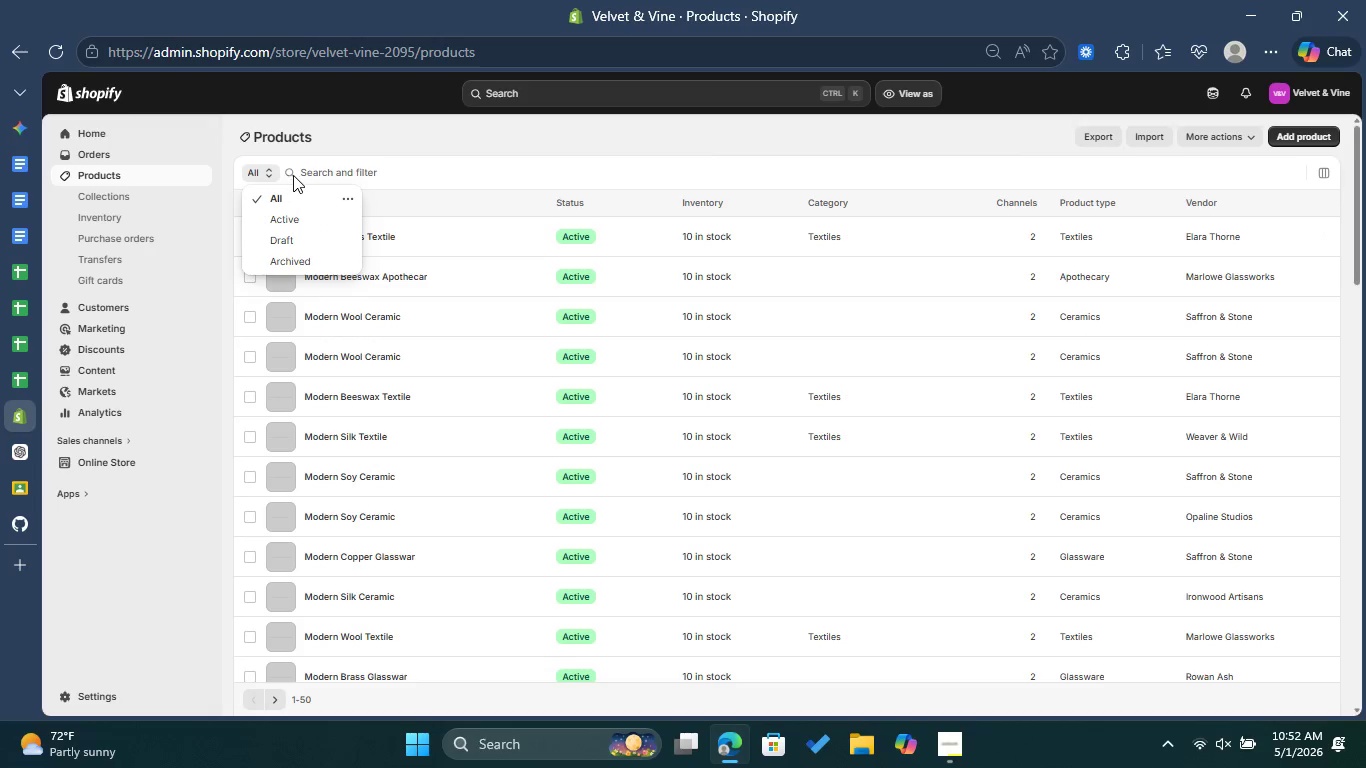 
left_click([351, 204])
 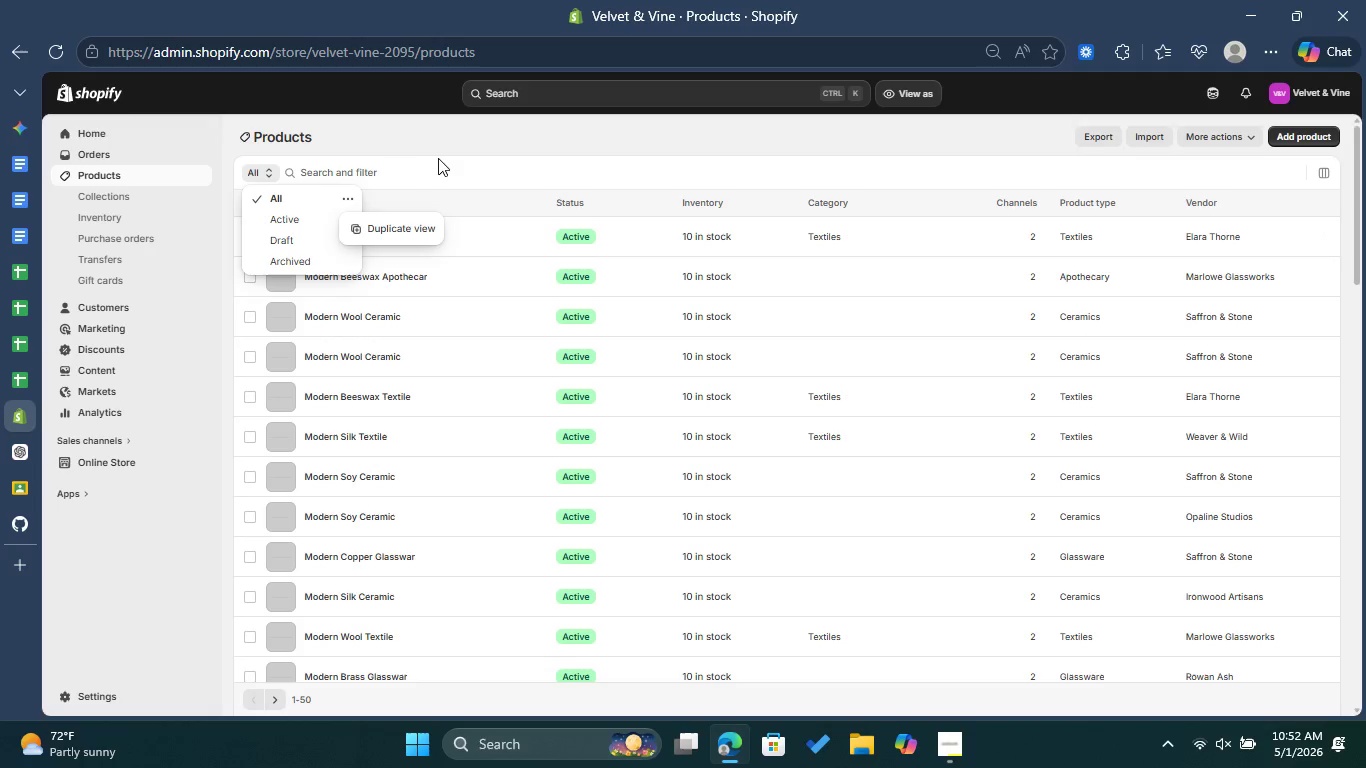 
left_click([460, 134])
 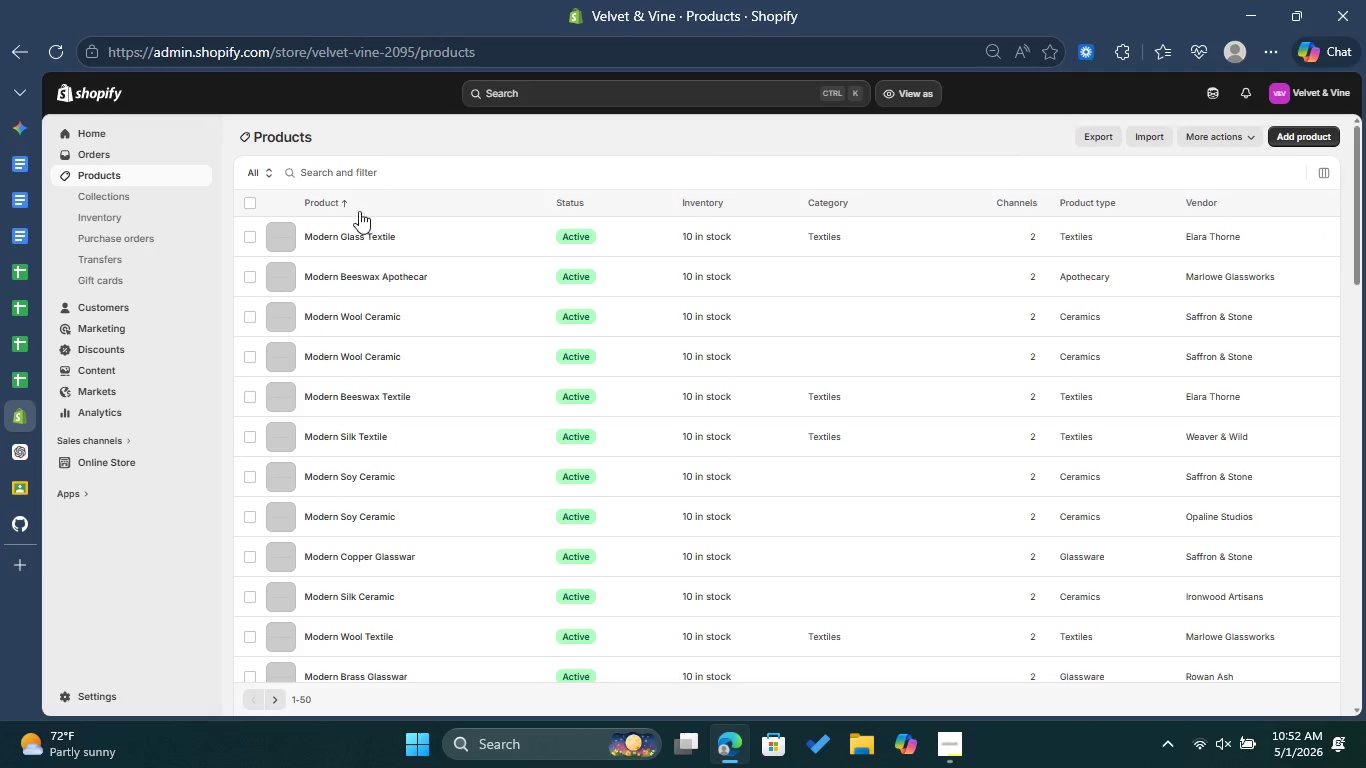 
left_click([351, 209])
 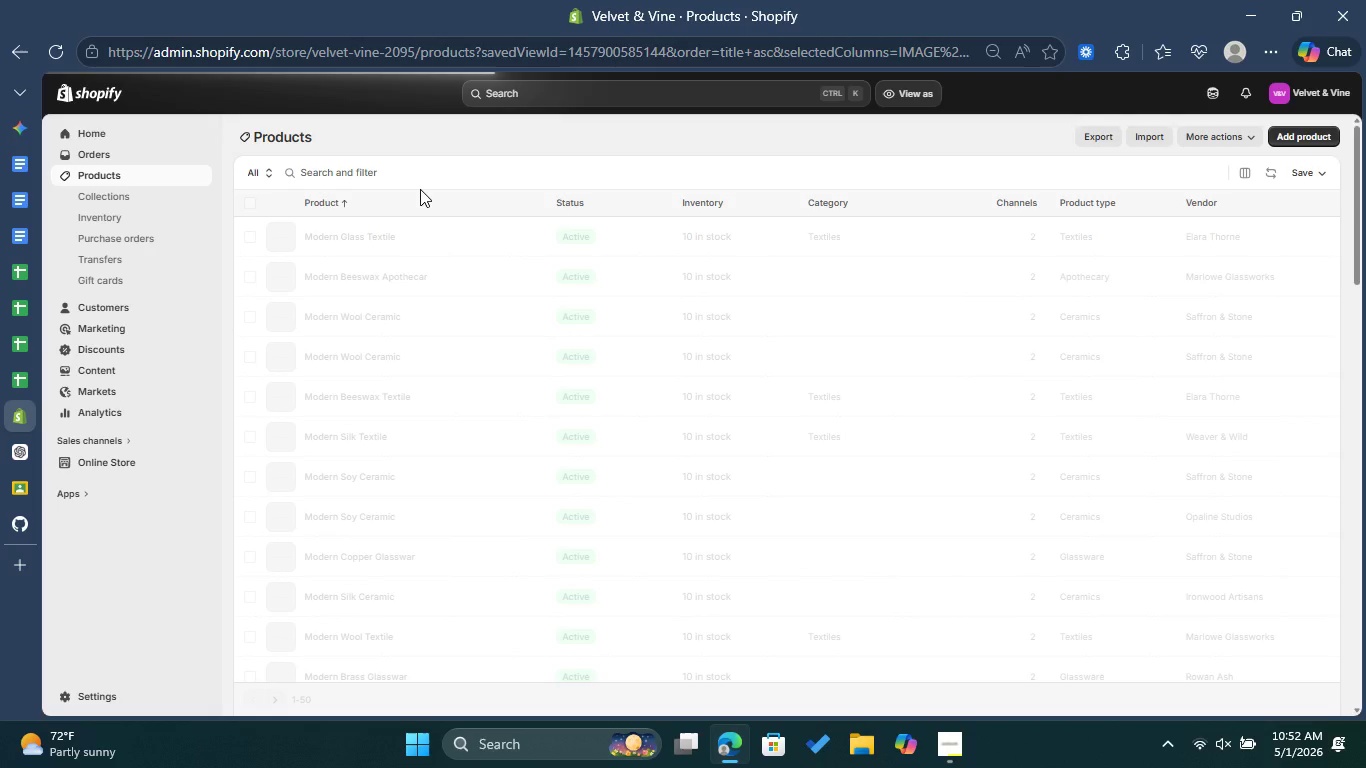 
wait(8.55)
 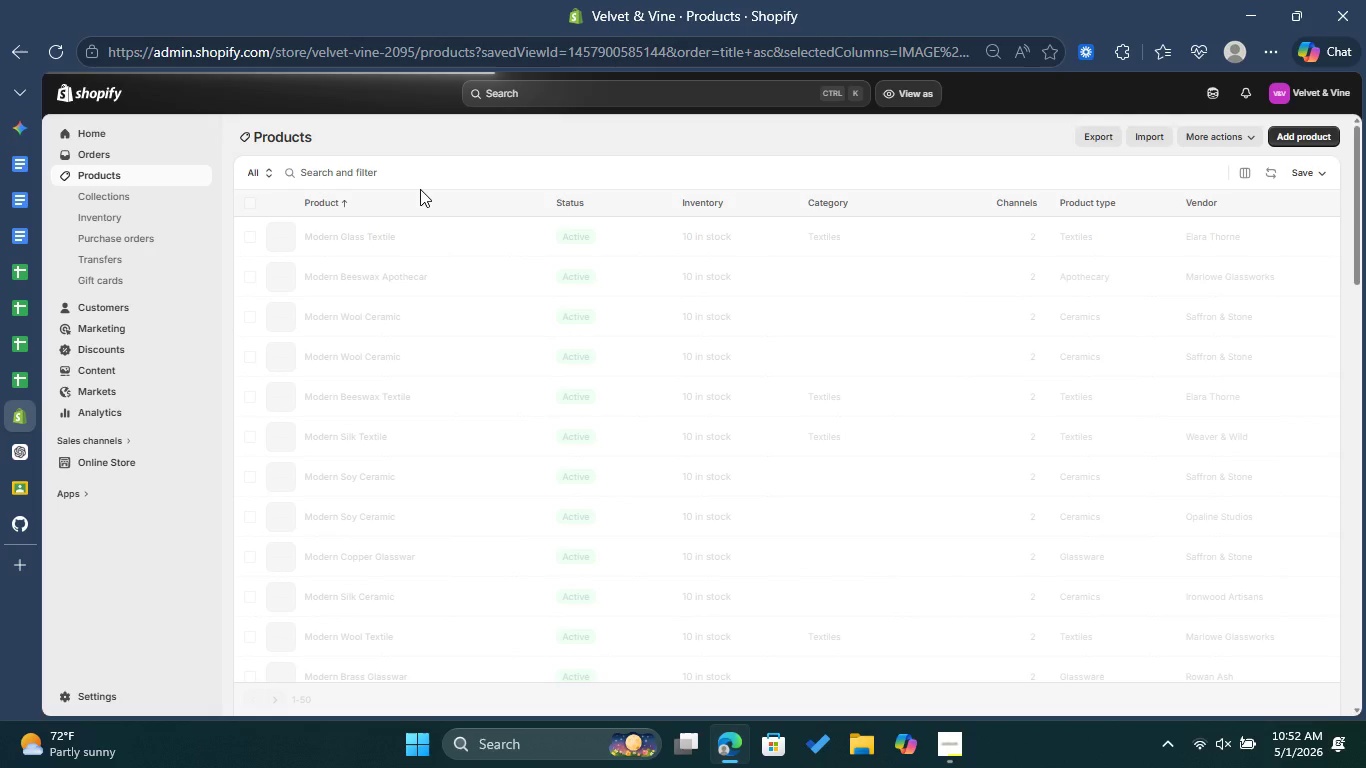 
scroll: coordinate [358, 242], scroll_direction: down, amount: 16.0
 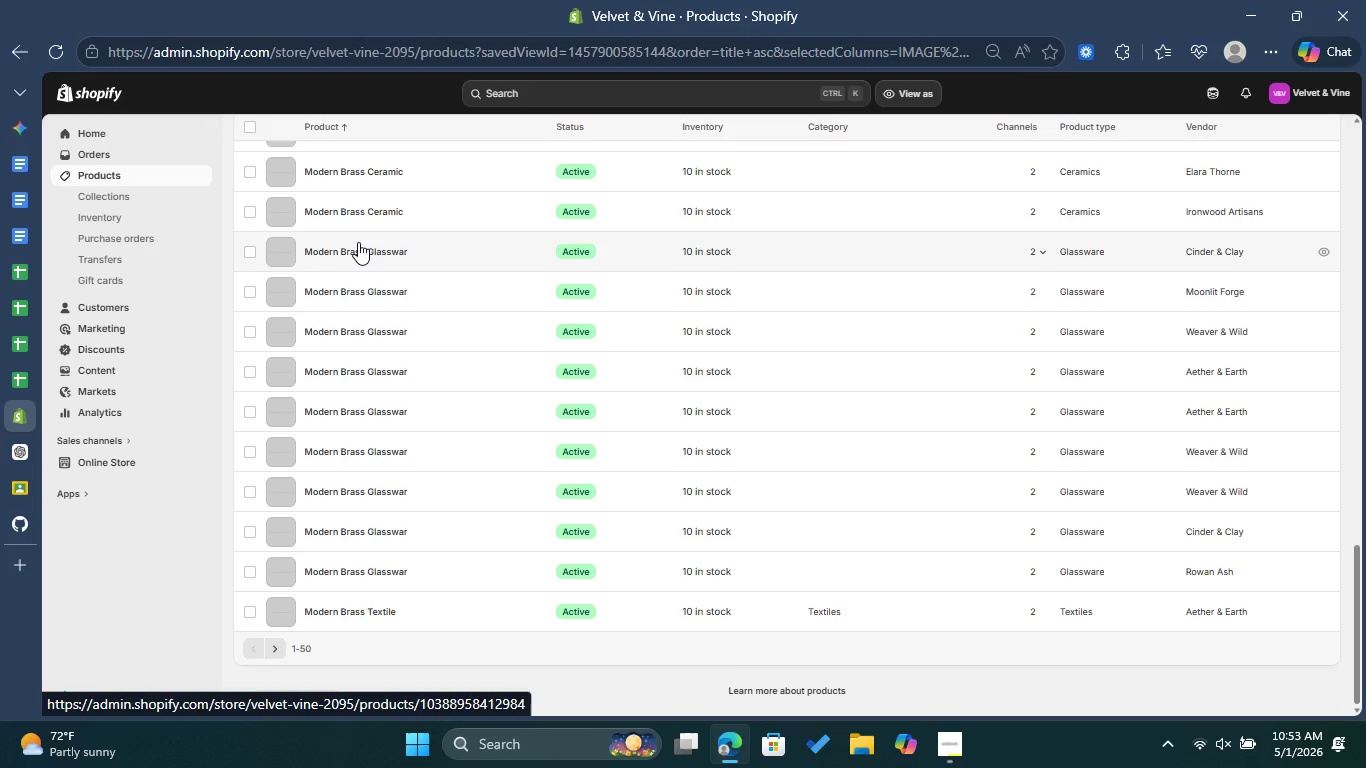 
scroll: coordinate [358, 242], scroll_direction: up, amount: 19.0
 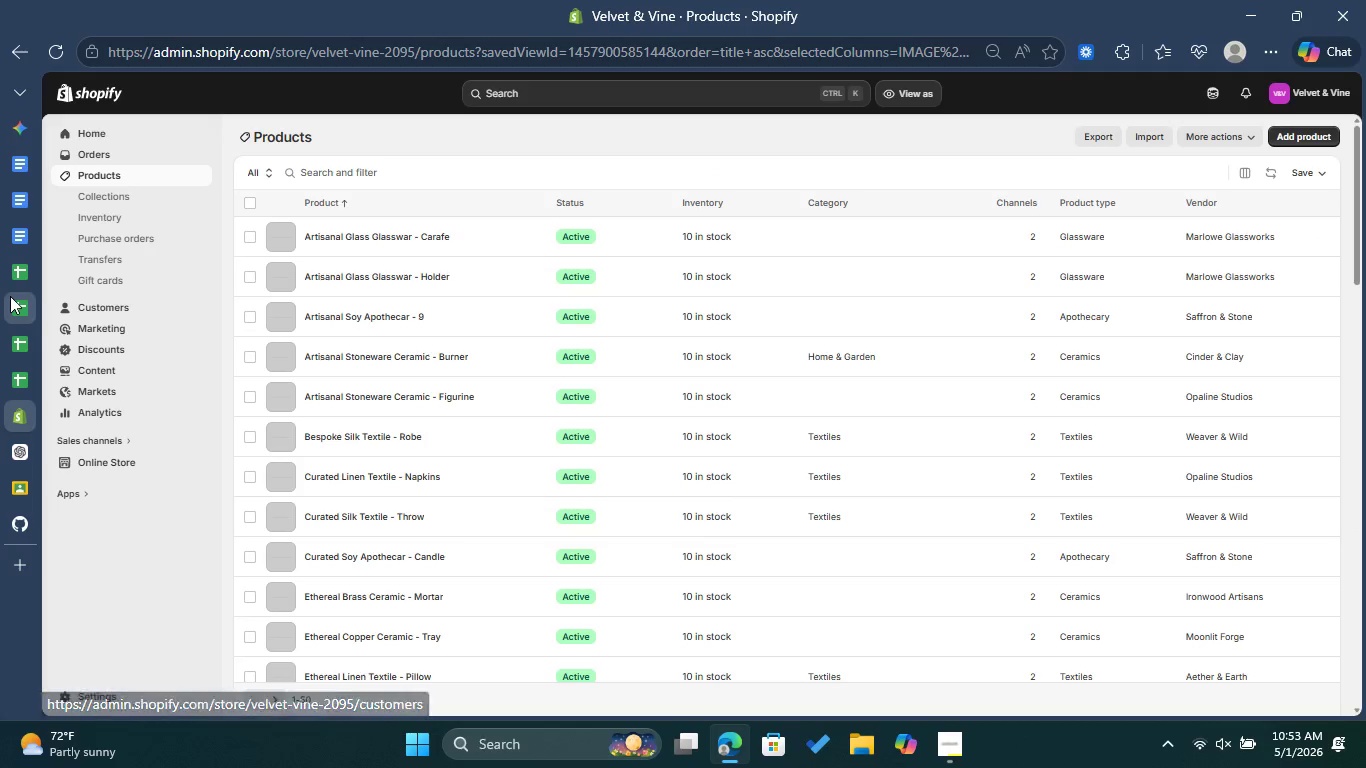 
left_click([333, 207])
 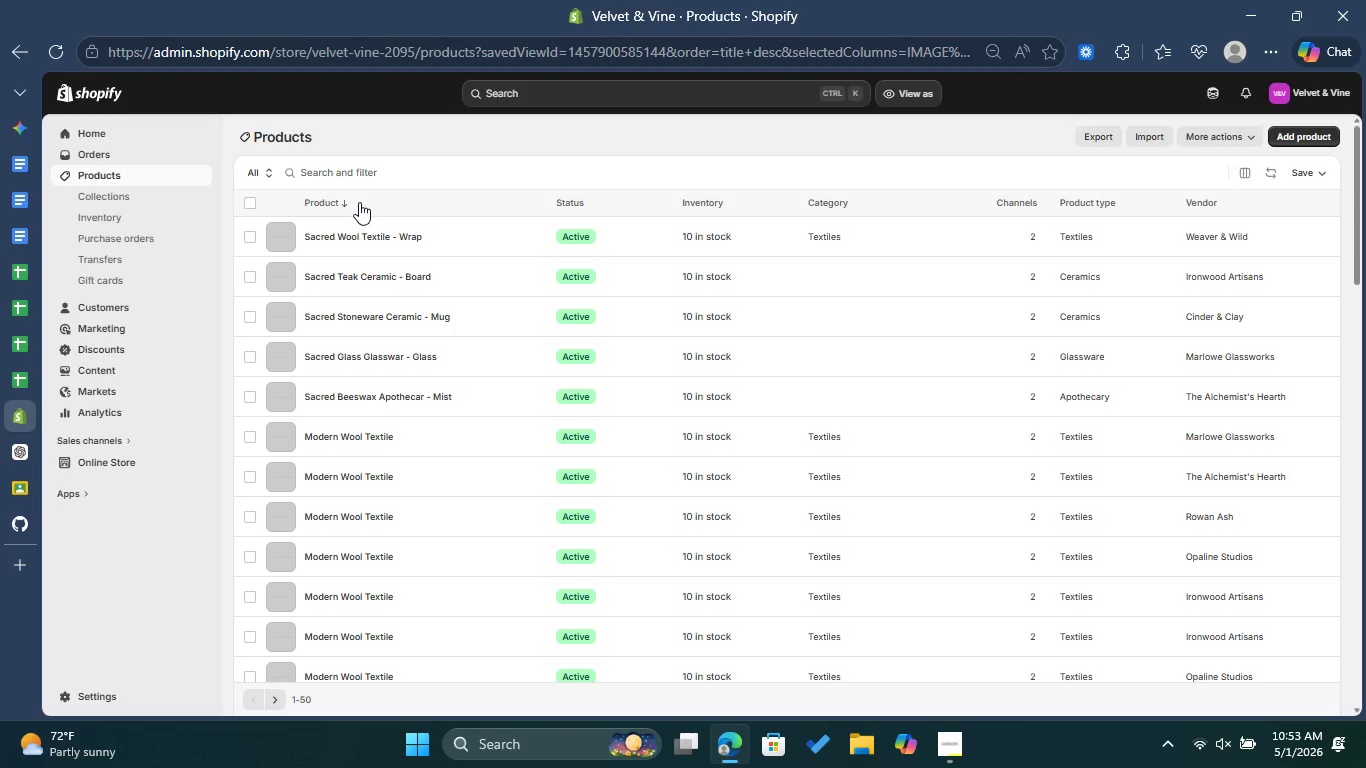 
wait(6.78)
 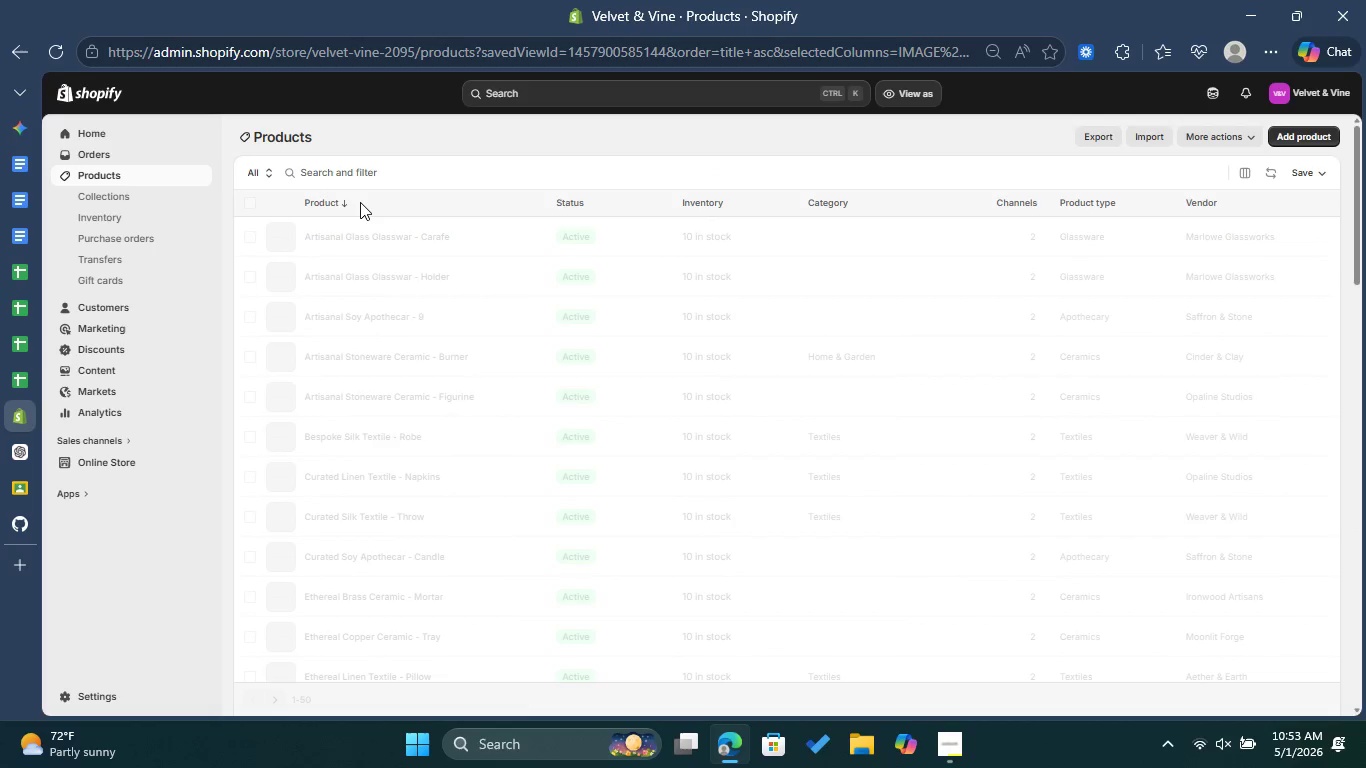 
mouse_move([53, 344])
 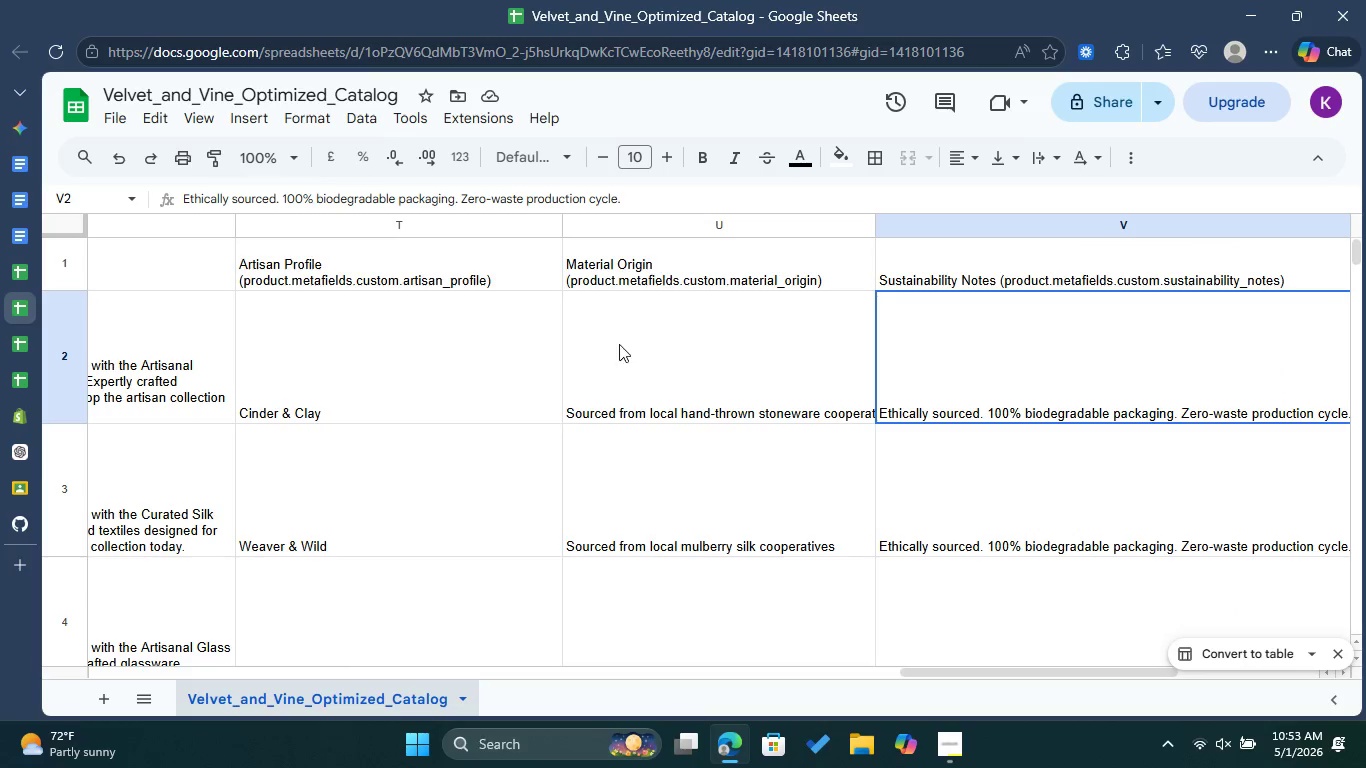 
left_click([403, 441])
 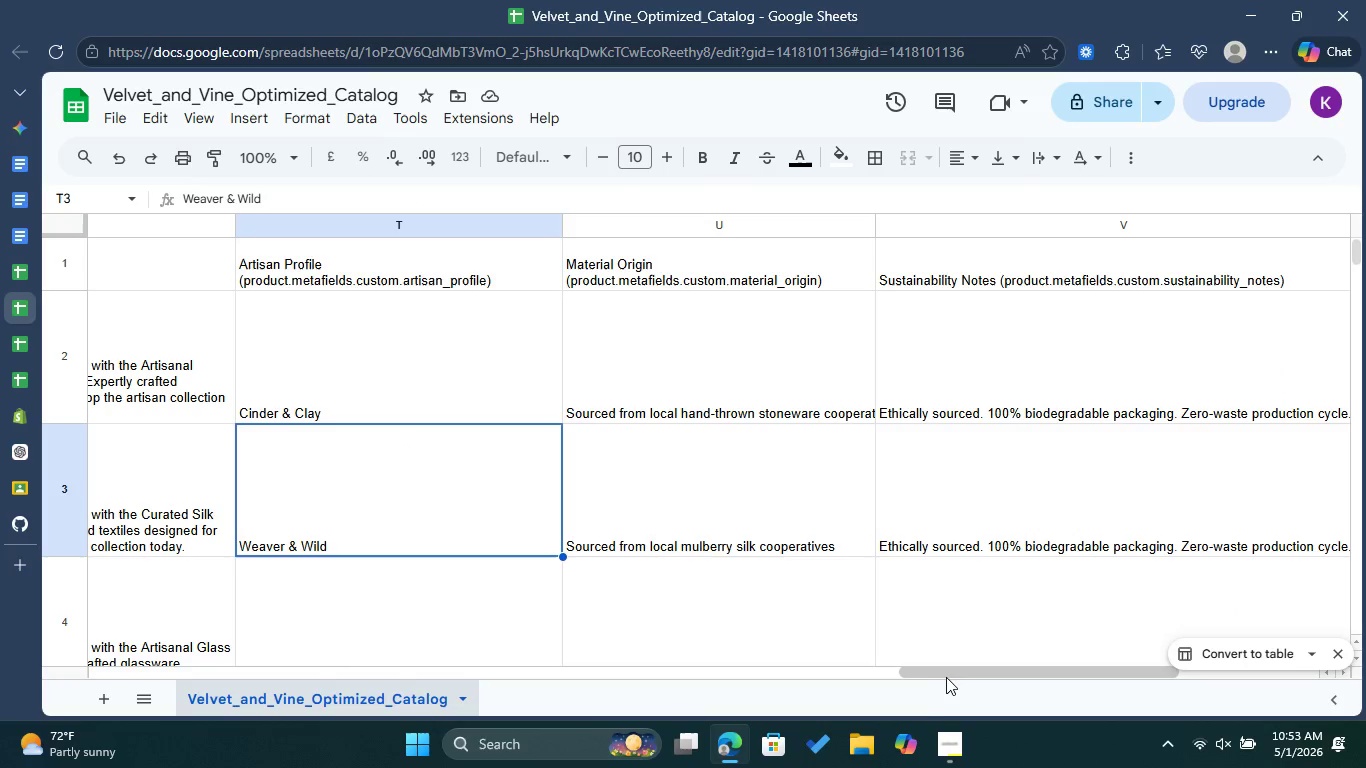 
left_click_drag(start_coordinate=[952, 672], to_coordinate=[63, 539])
 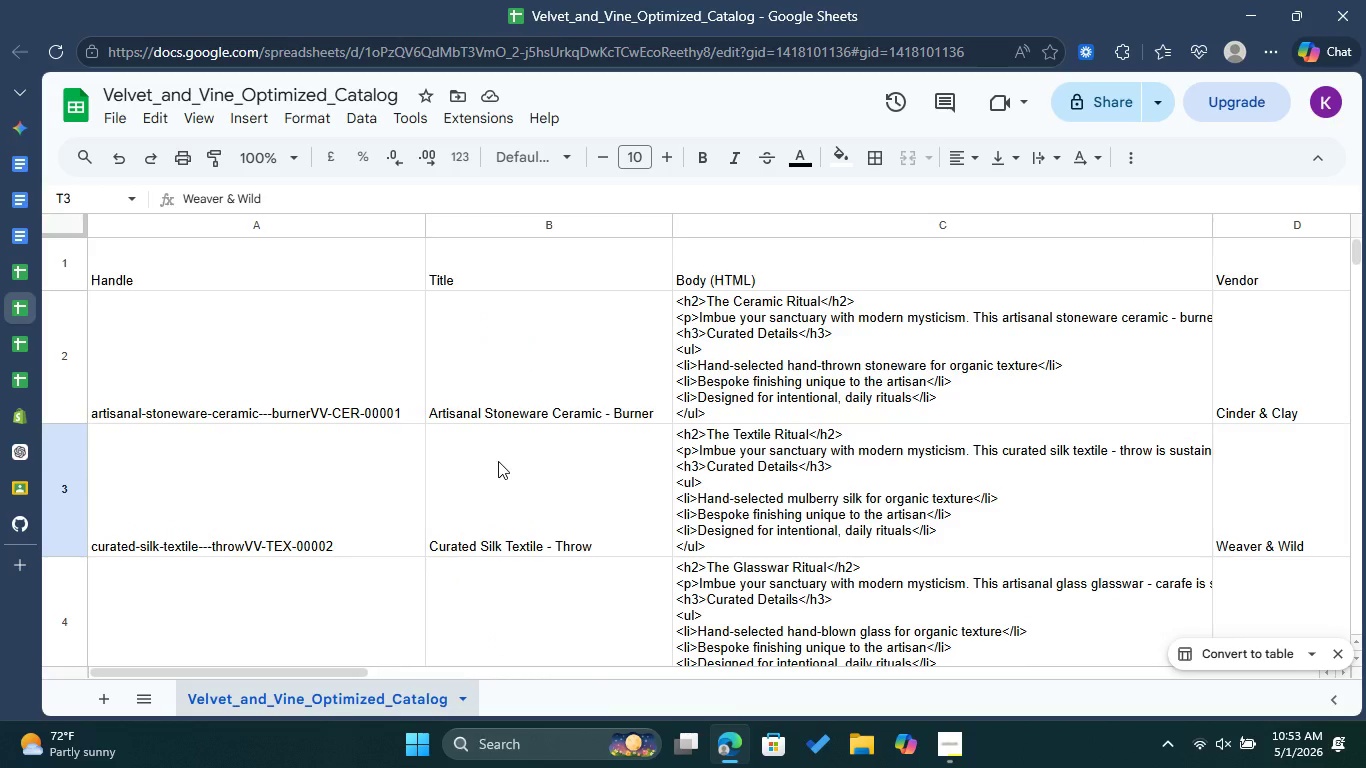 
scroll: coordinate [498, 461], scroll_direction: down, amount: 1.0
 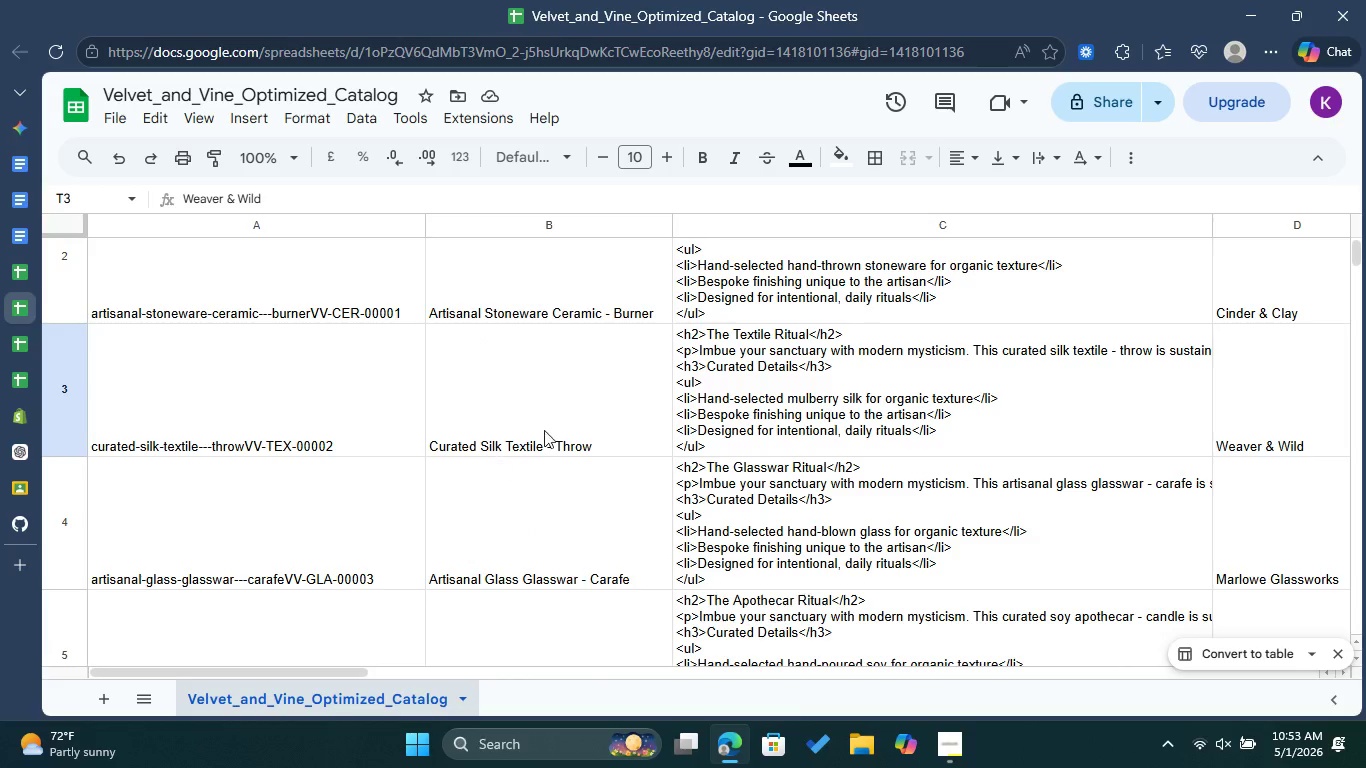 
double_click([564, 400])
 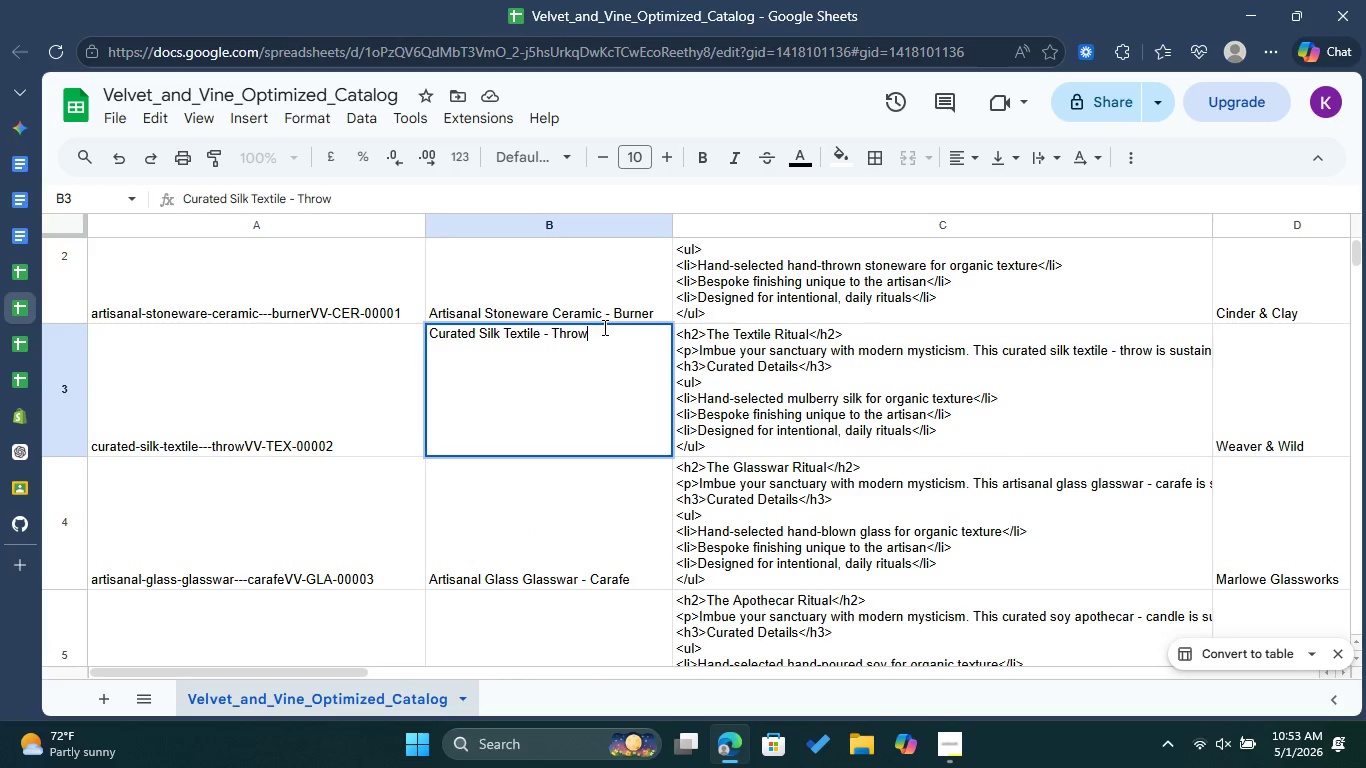 
left_click_drag(start_coordinate=[604, 337], to_coordinate=[428, 335])
 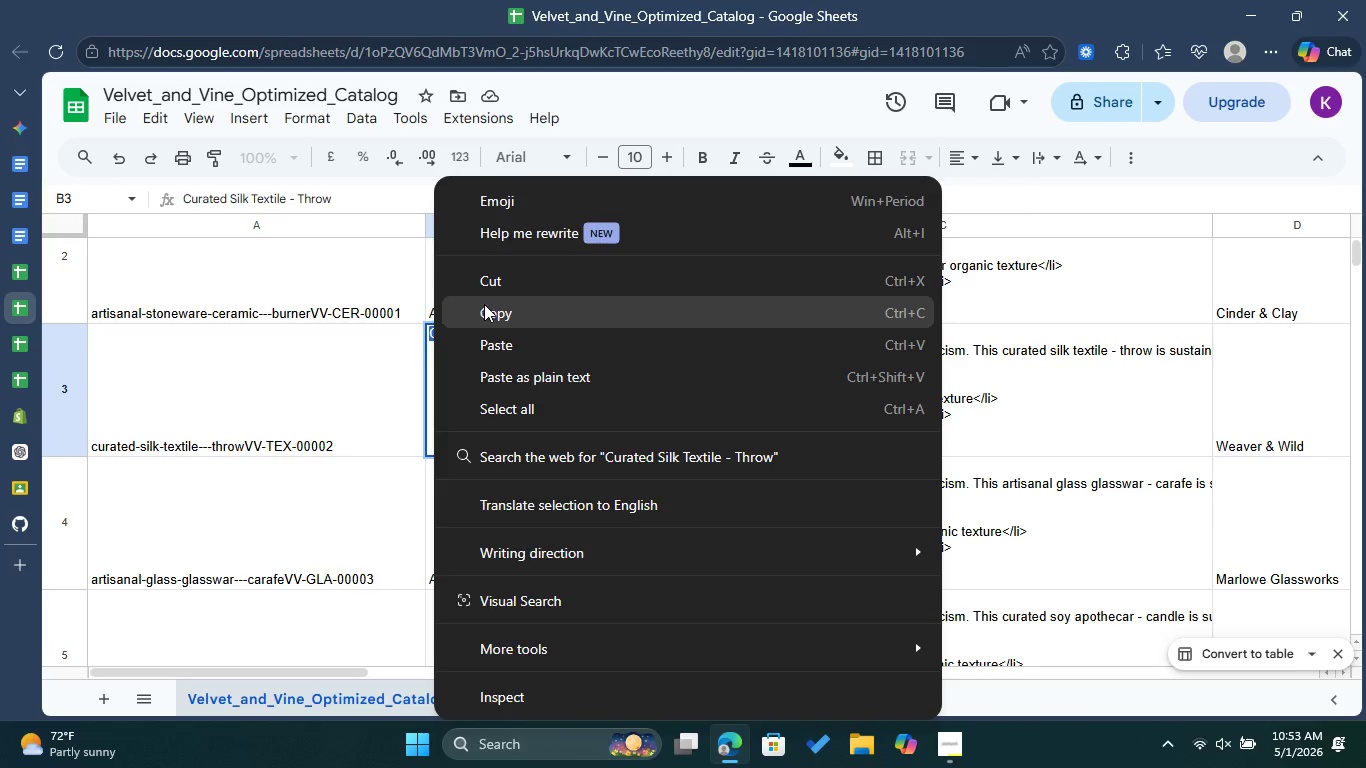 
left_click([487, 304])
 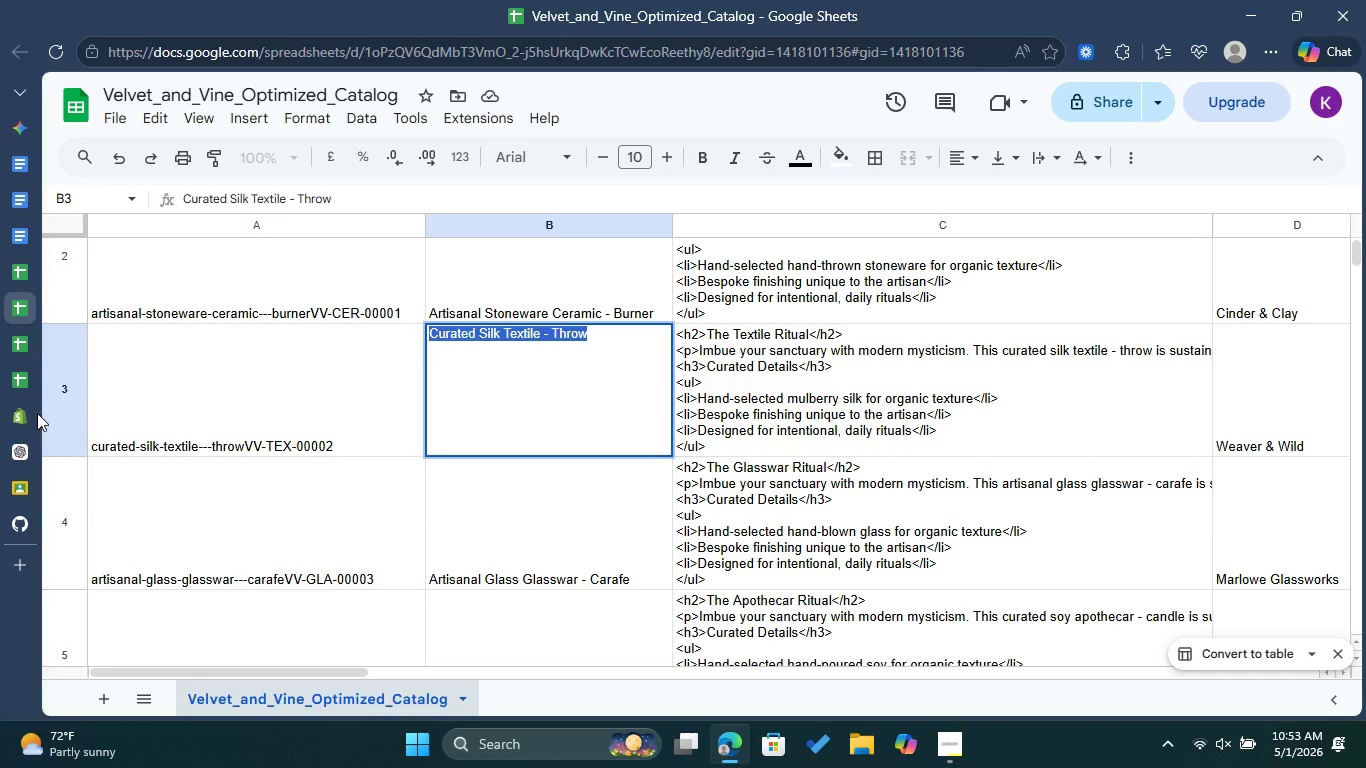 
left_click([35, 413])
 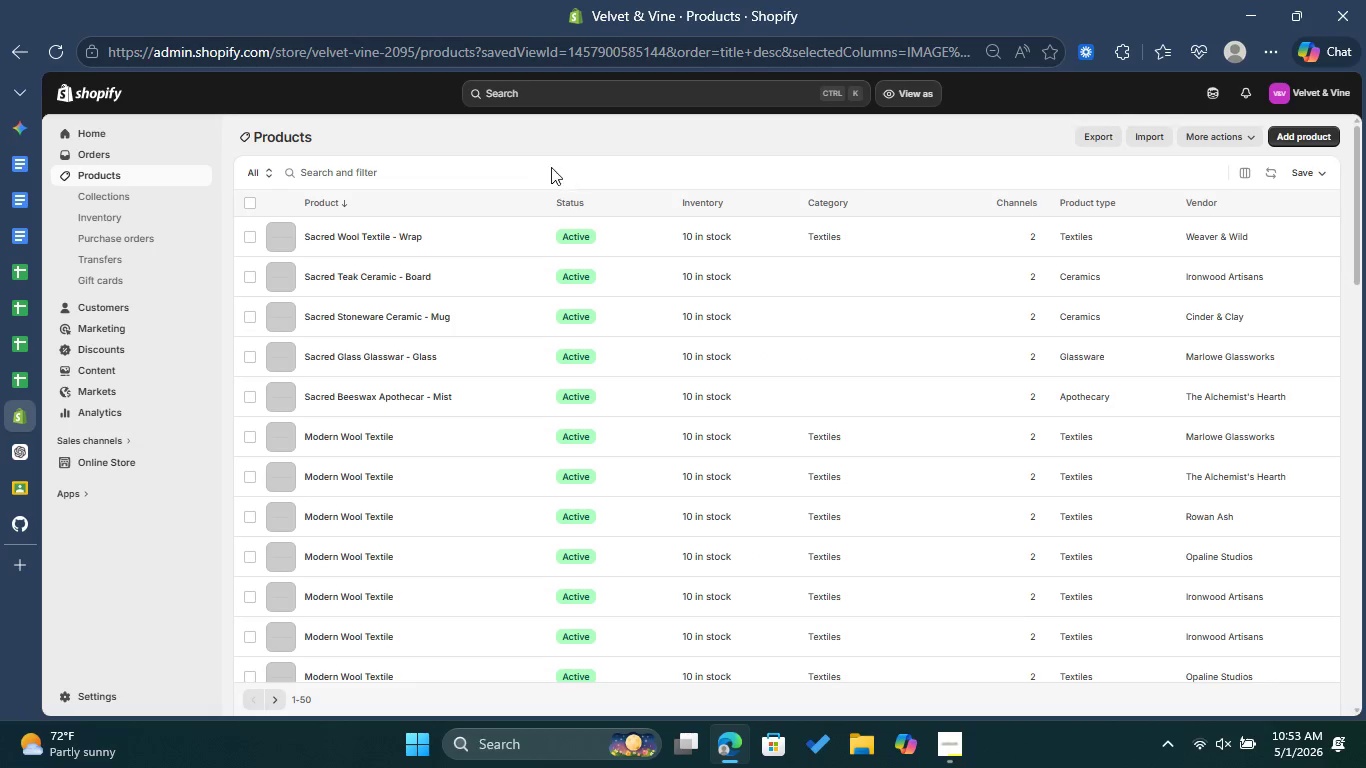 
left_click([535, 155])
 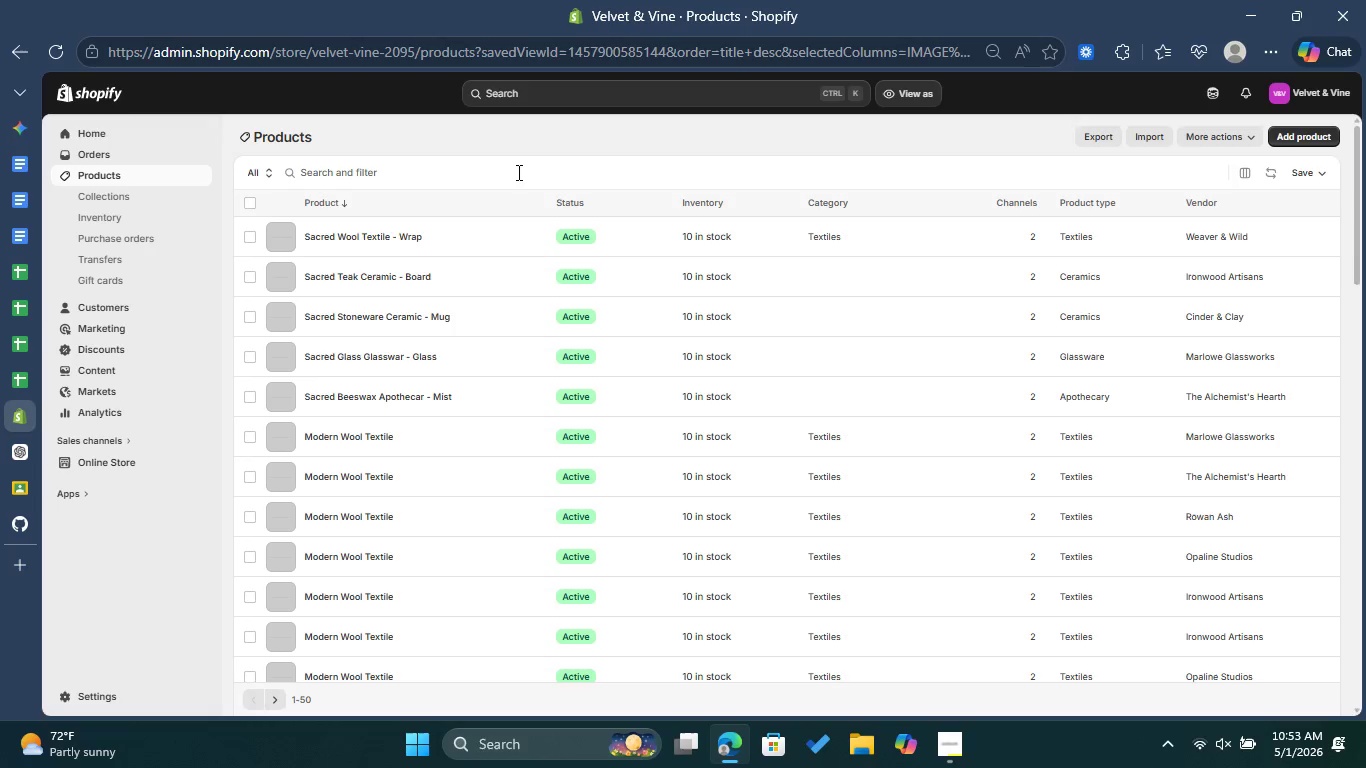 
left_click([517, 179])
 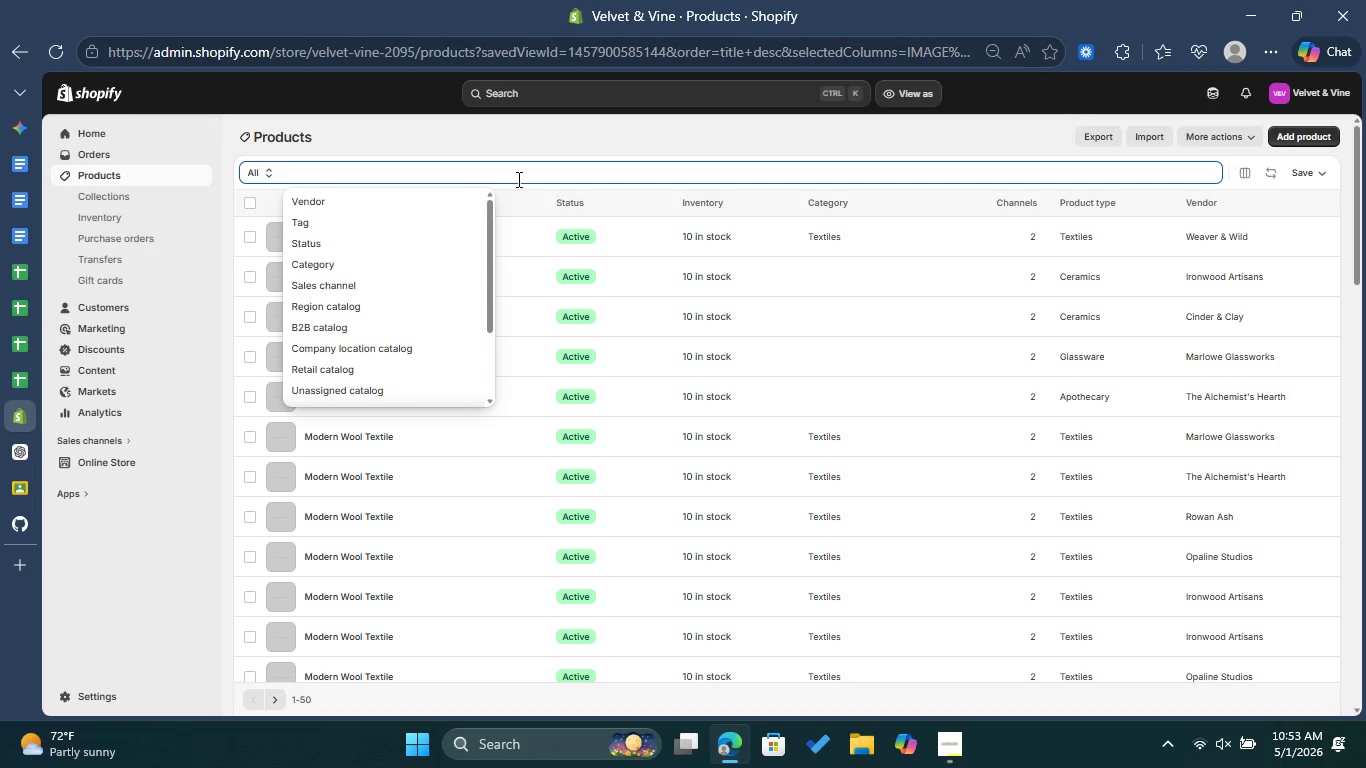 
key(Control+V)
 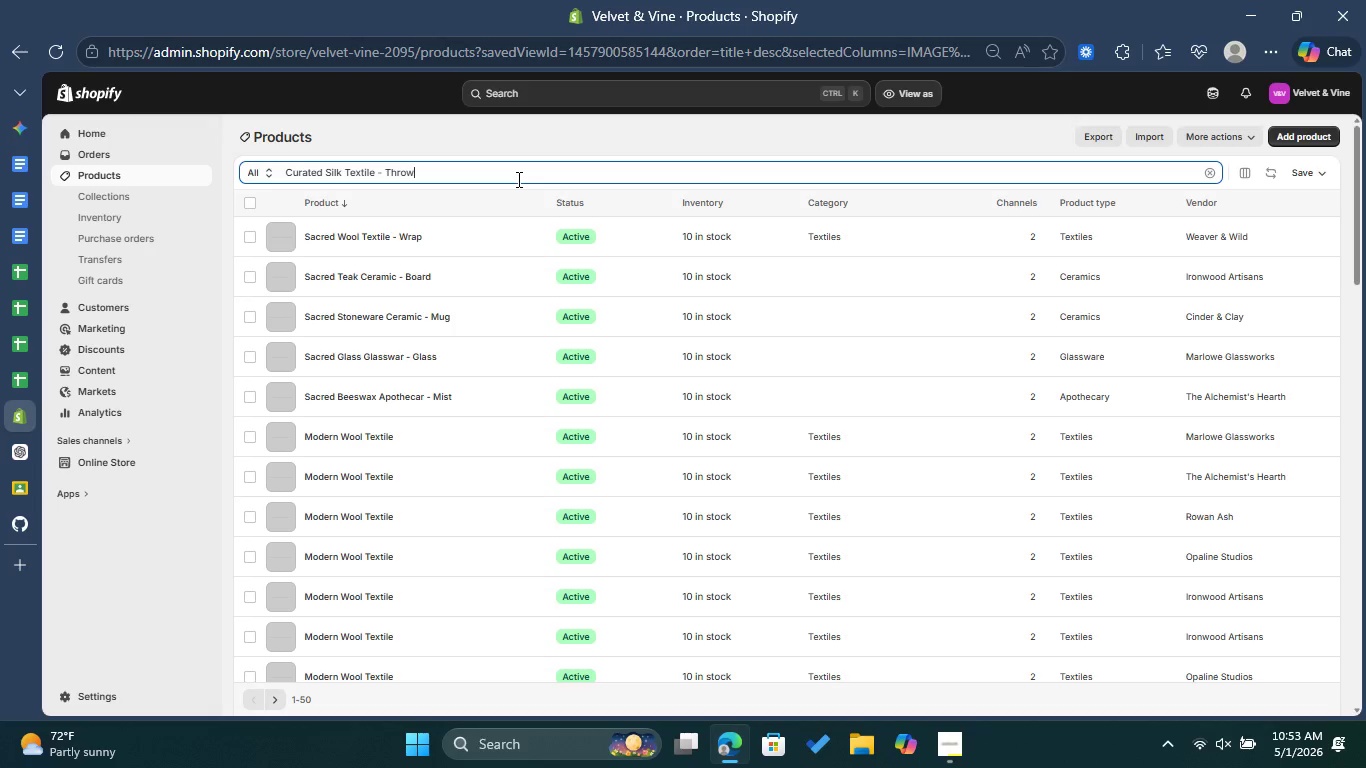 
key(Enter)
 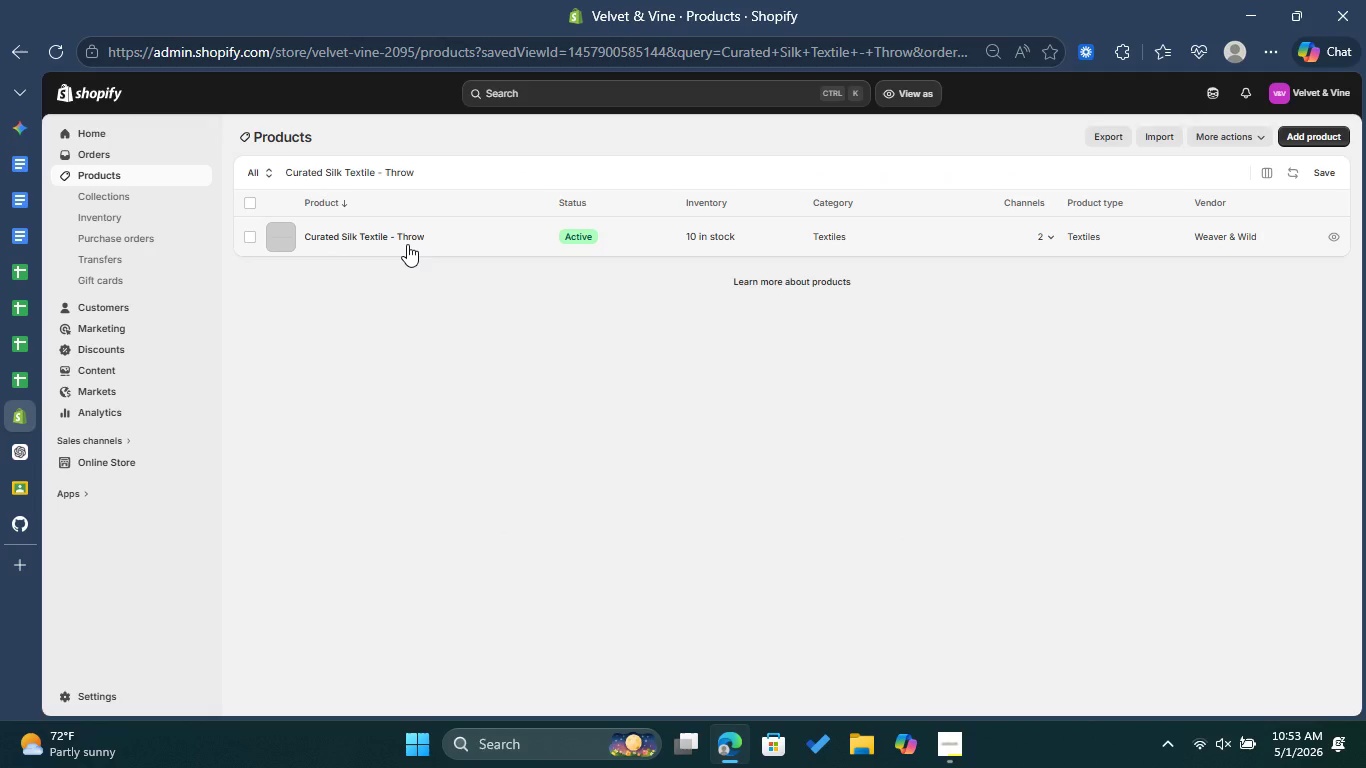 
wait(5.13)
 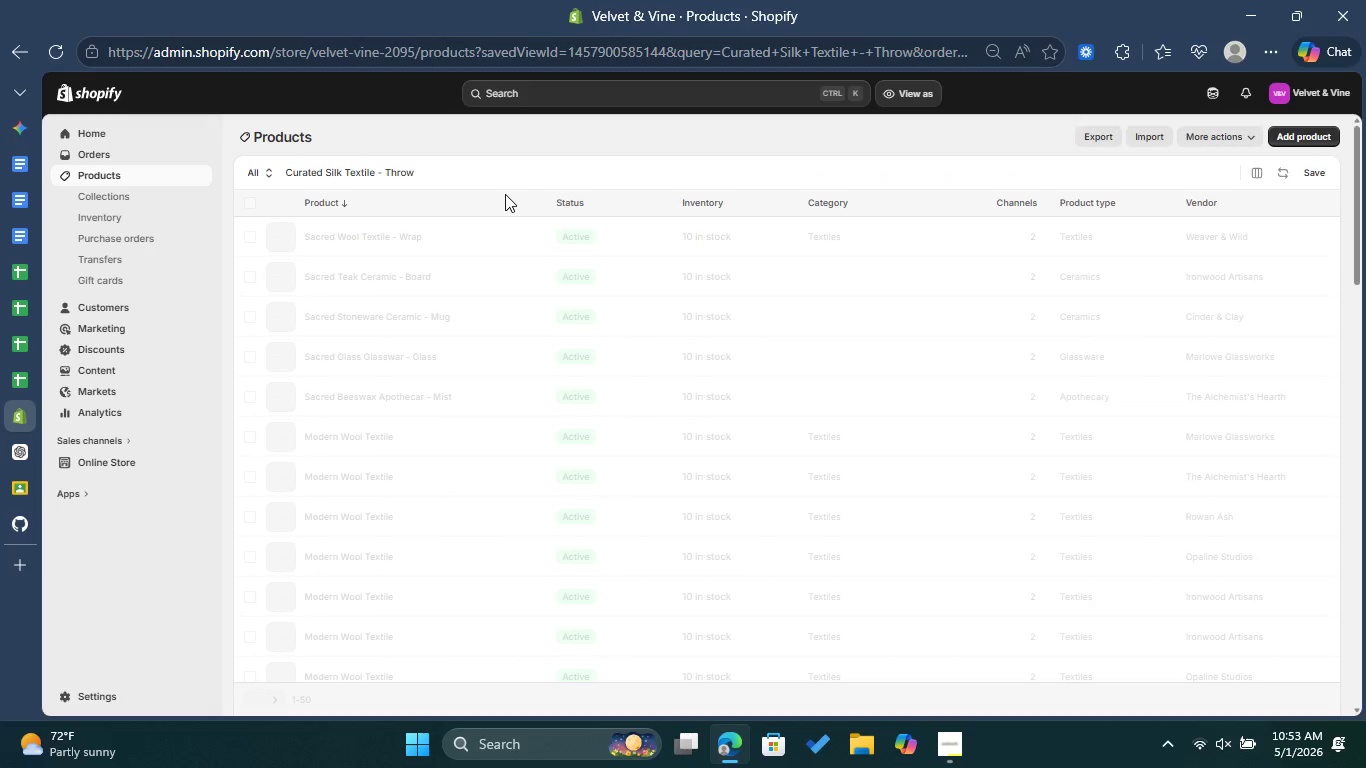 
mouse_move([385, 314])
 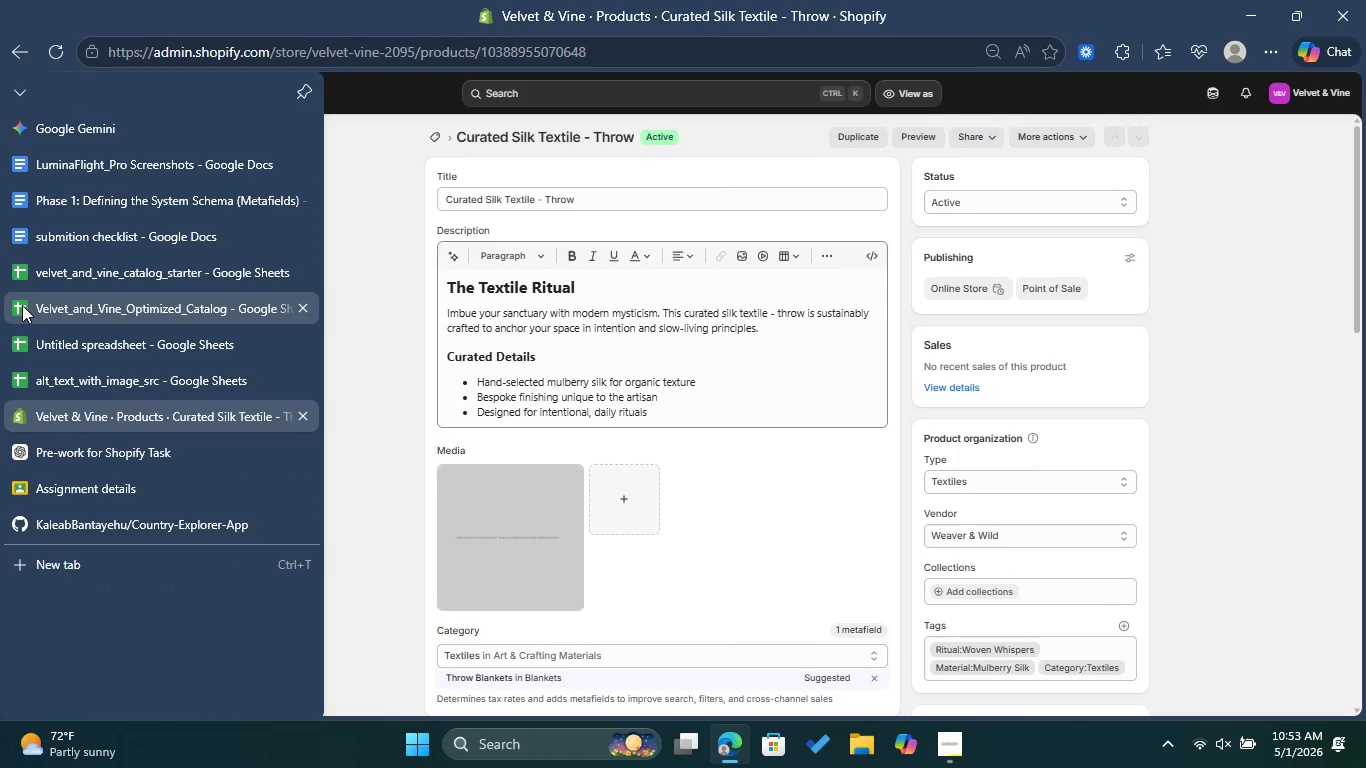 
left_click([22, 305])
 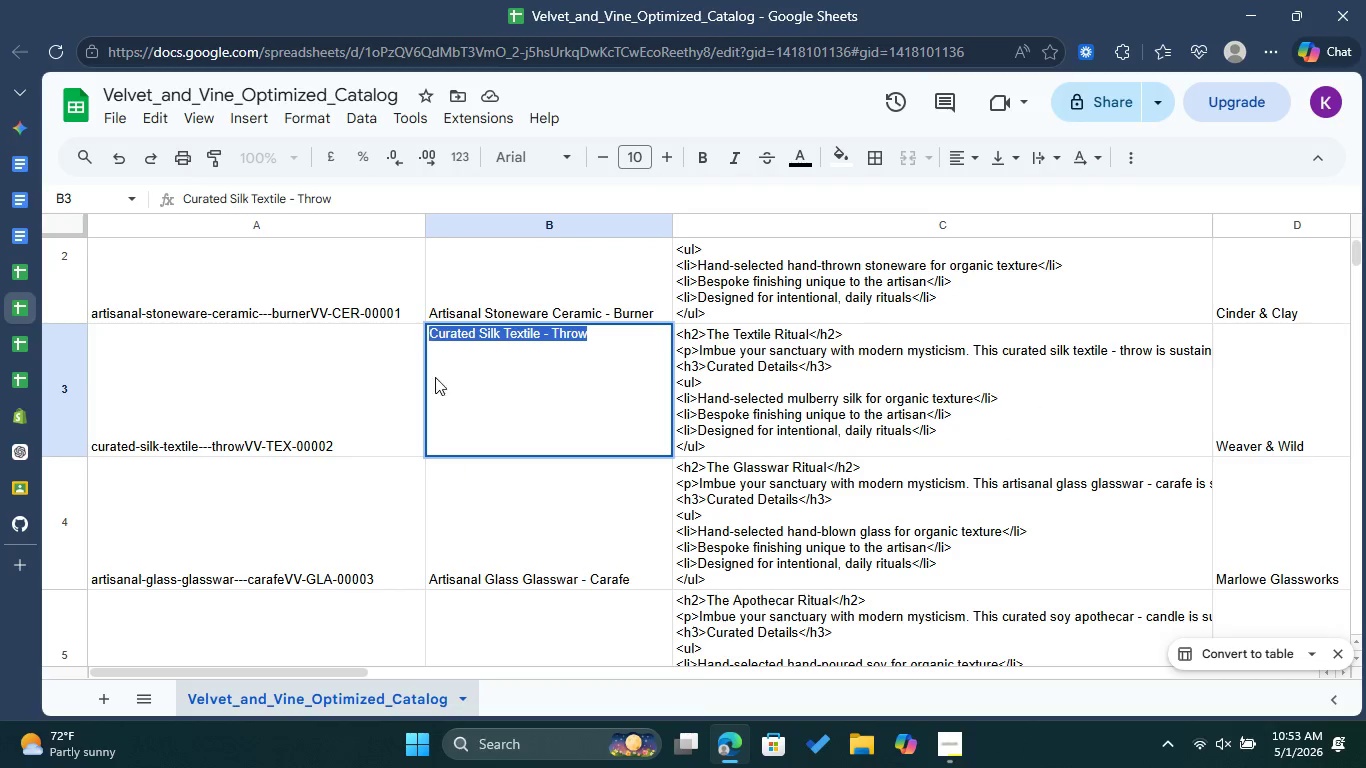 
left_click([381, 385])
 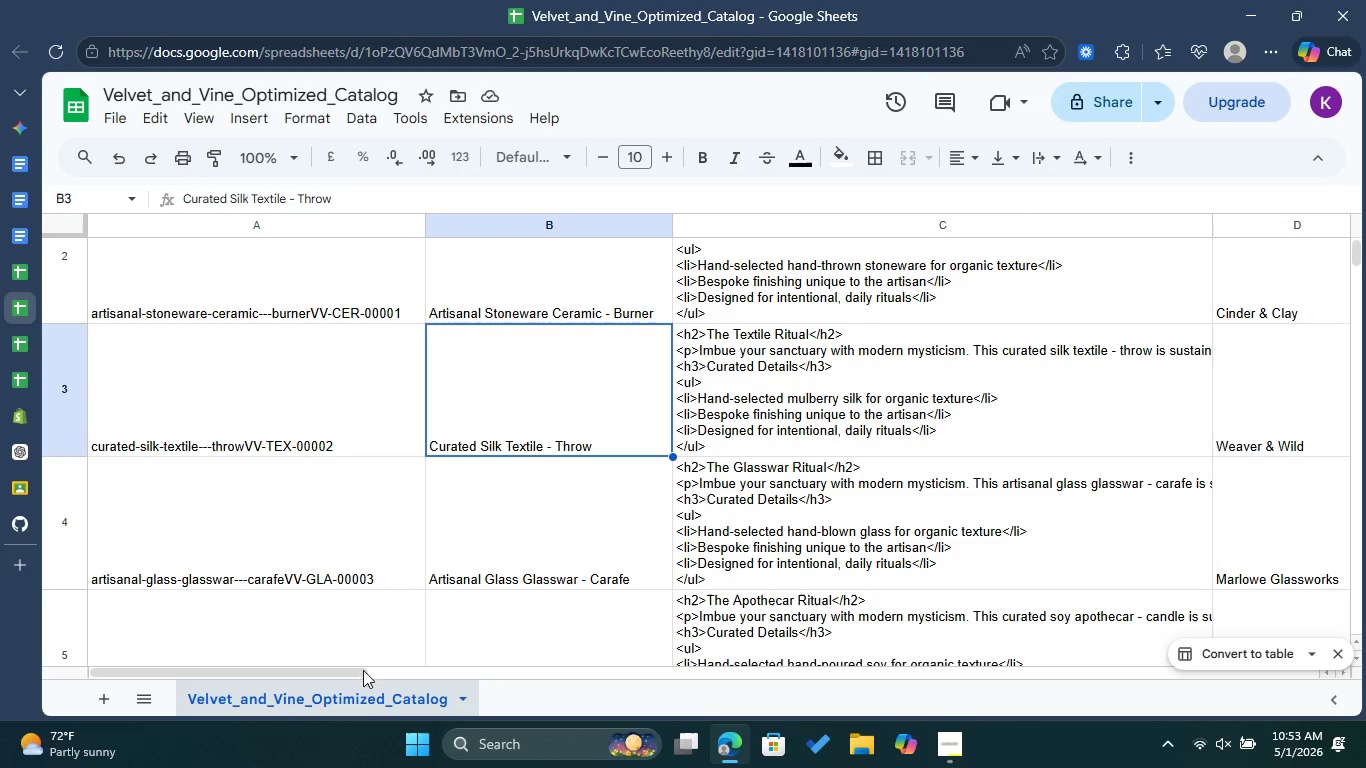 
left_click_drag(start_coordinate=[355, 673], to_coordinate=[462, 691])
 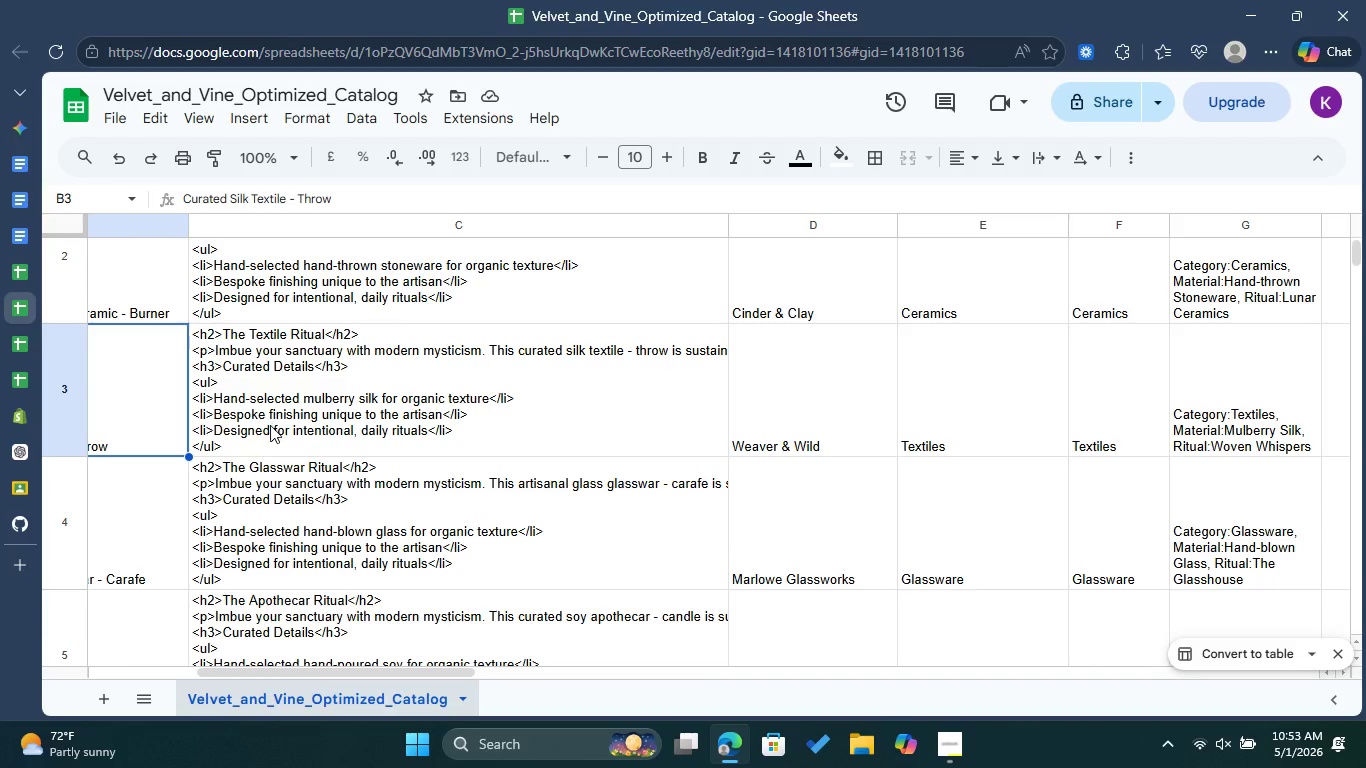 
left_click([13, 425])
 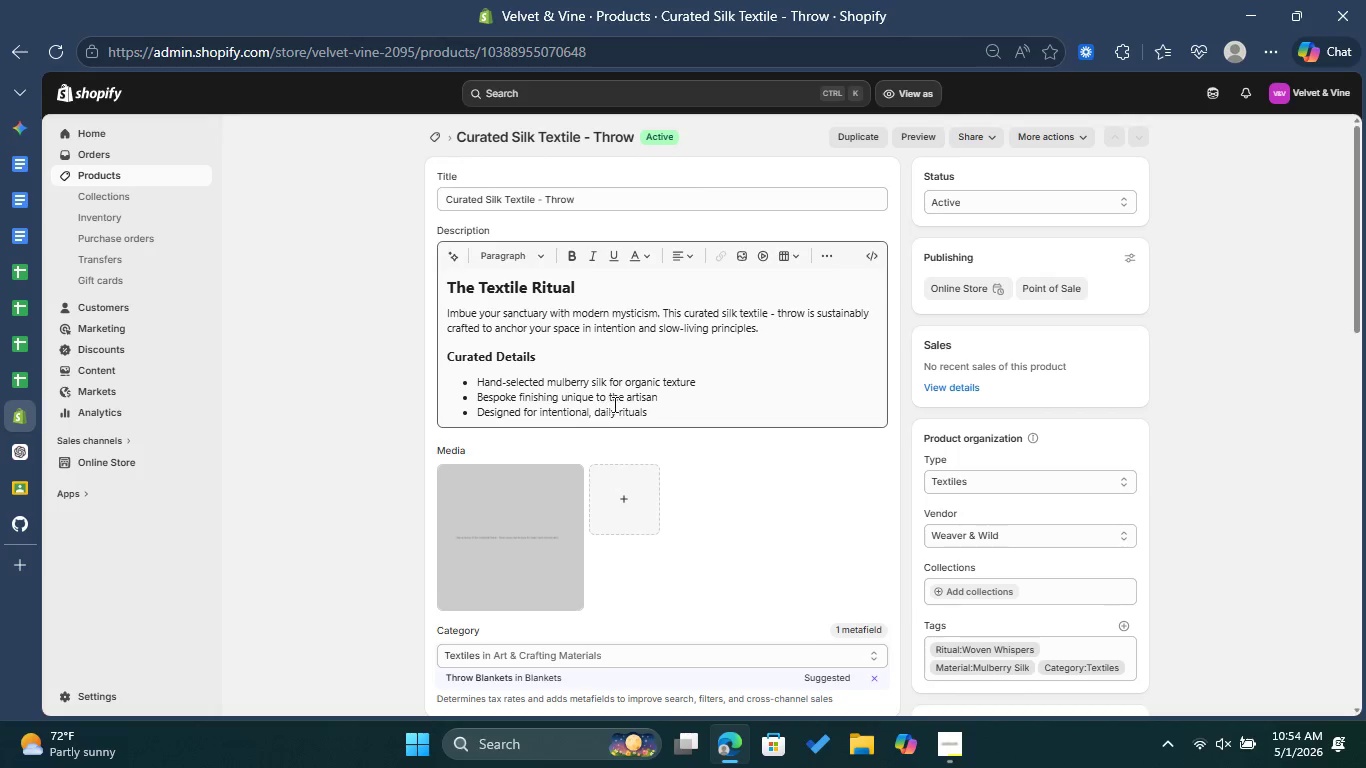 
wait(5.5)
 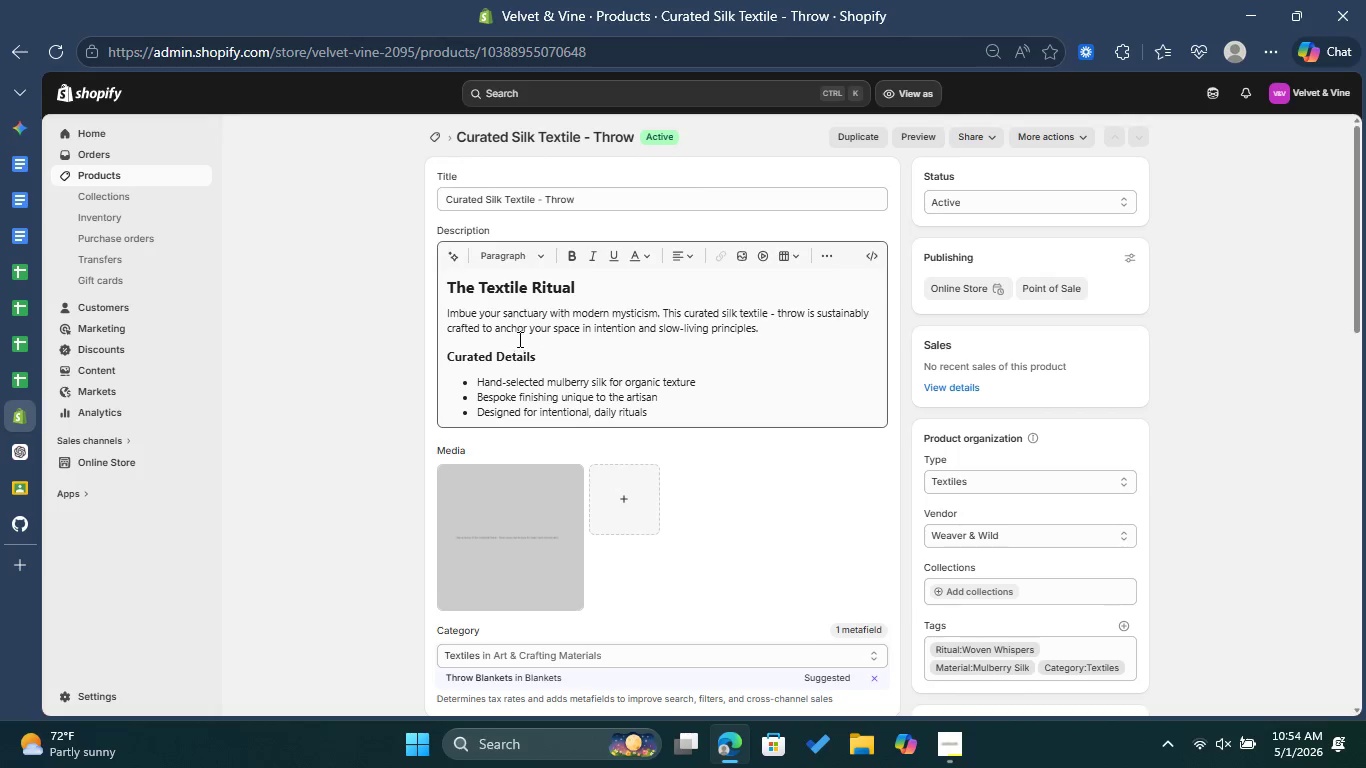 
left_click([12, 307])
 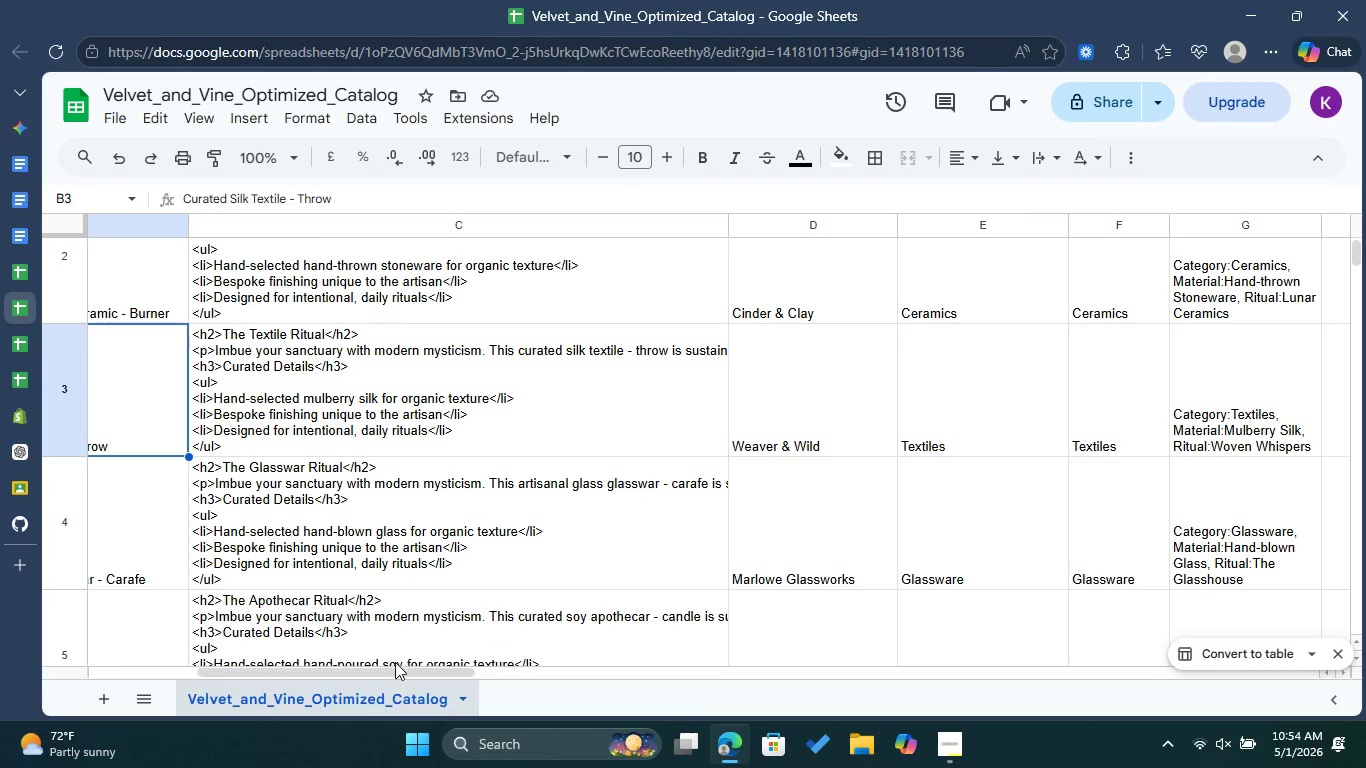 
left_click_drag(start_coordinate=[391, 669], to_coordinate=[501, 688])
 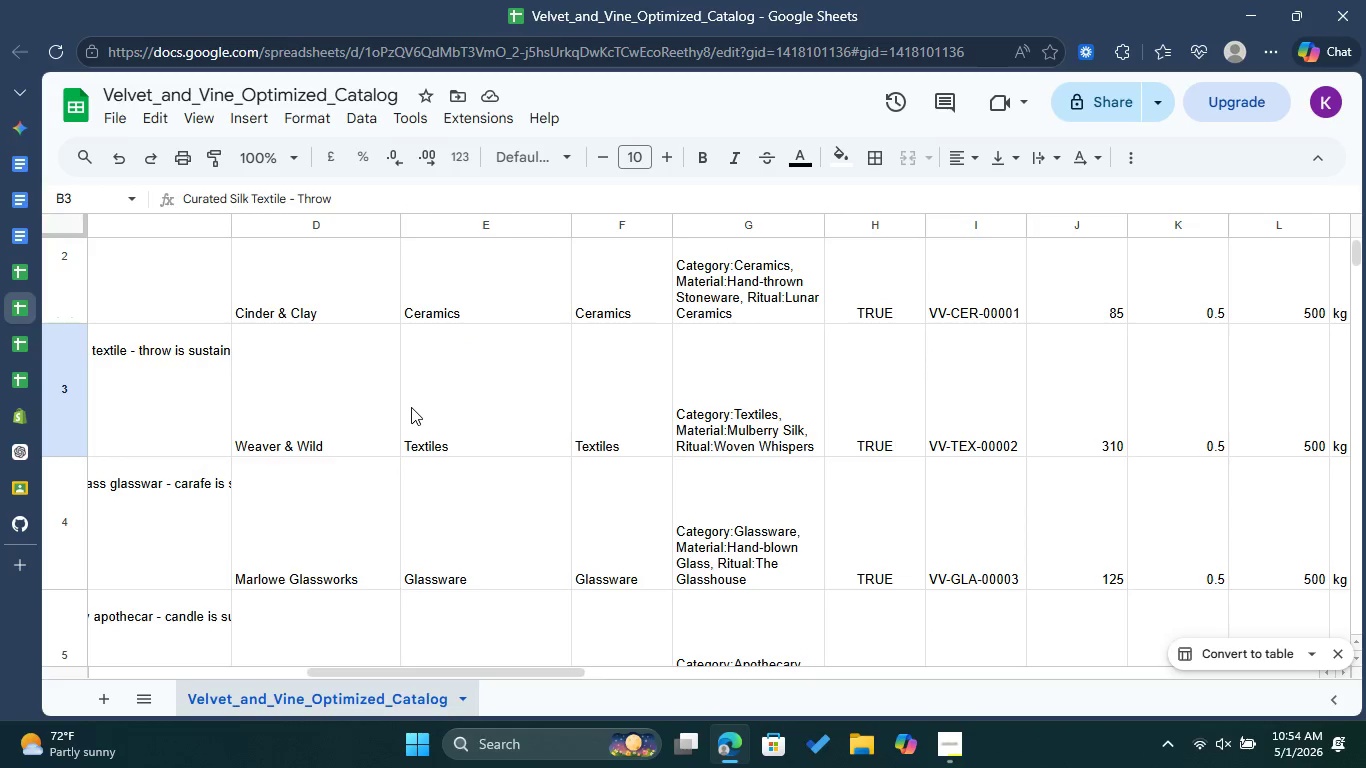 
left_click([22, 418])
 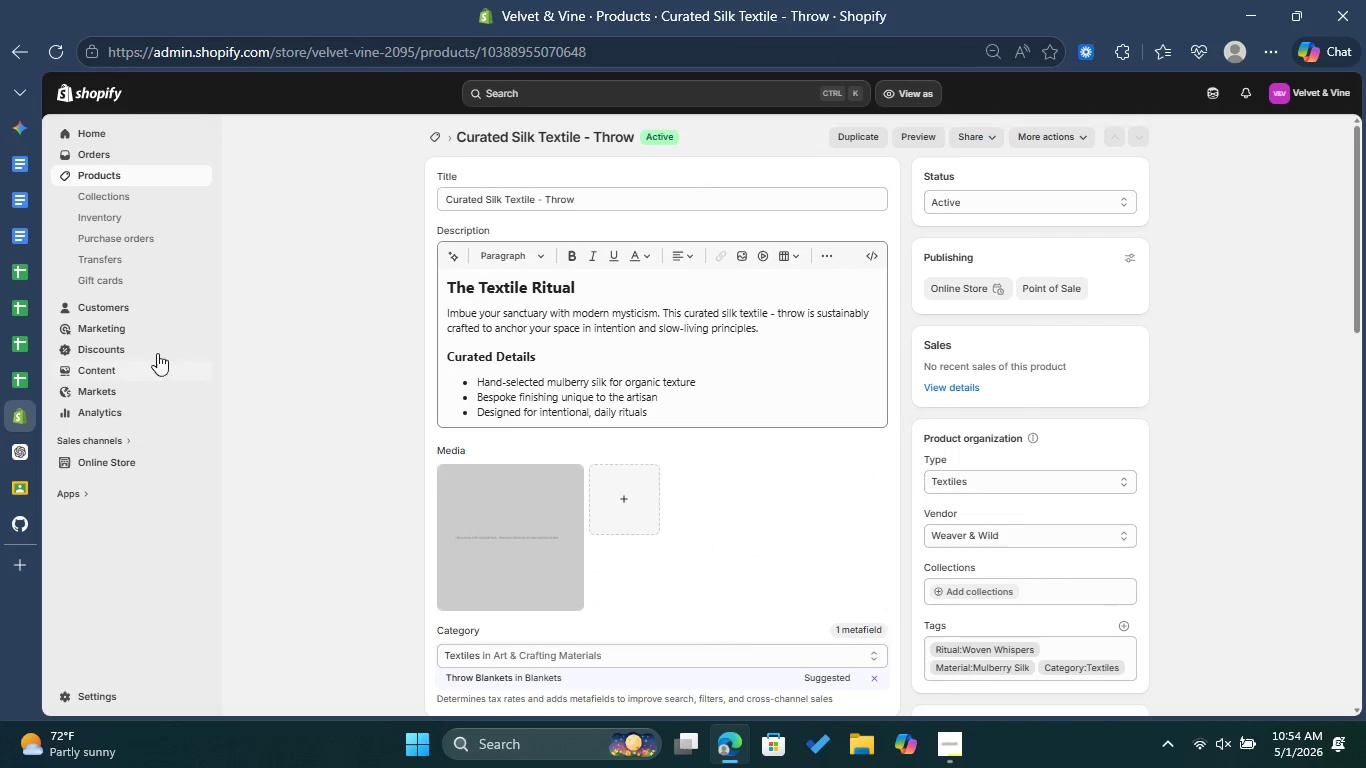 
left_click([10, 306])
 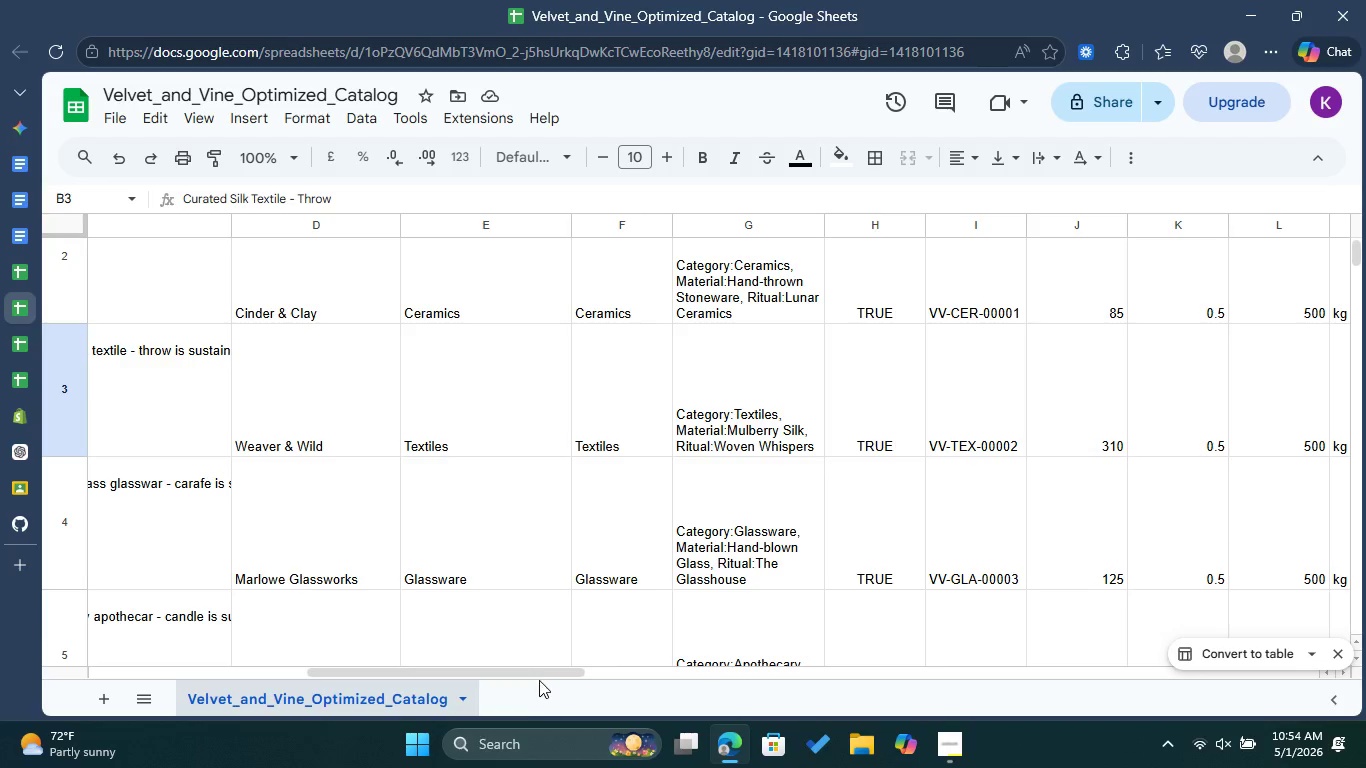 
left_click_drag(start_coordinate=[547, 674], to_coordinate=[625, 685])
 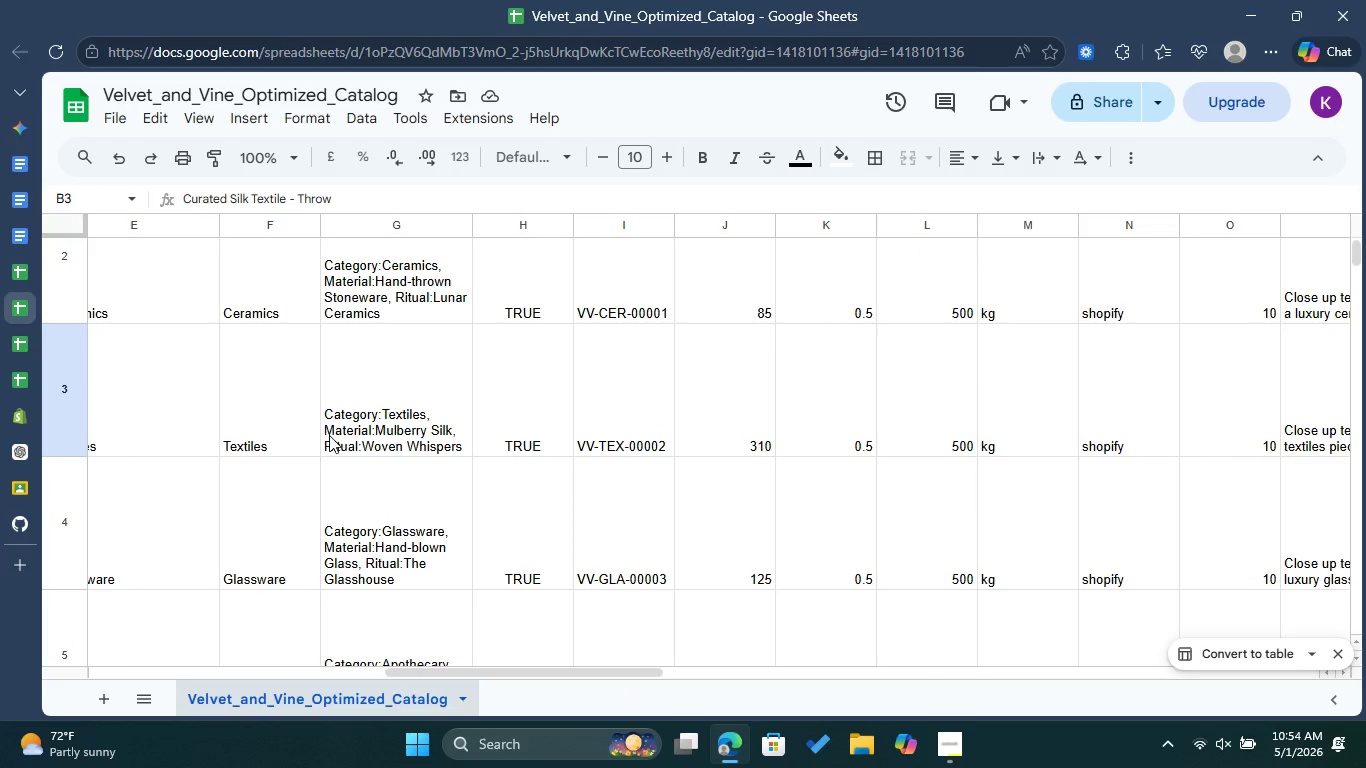 
mouse_move([29, 297])
 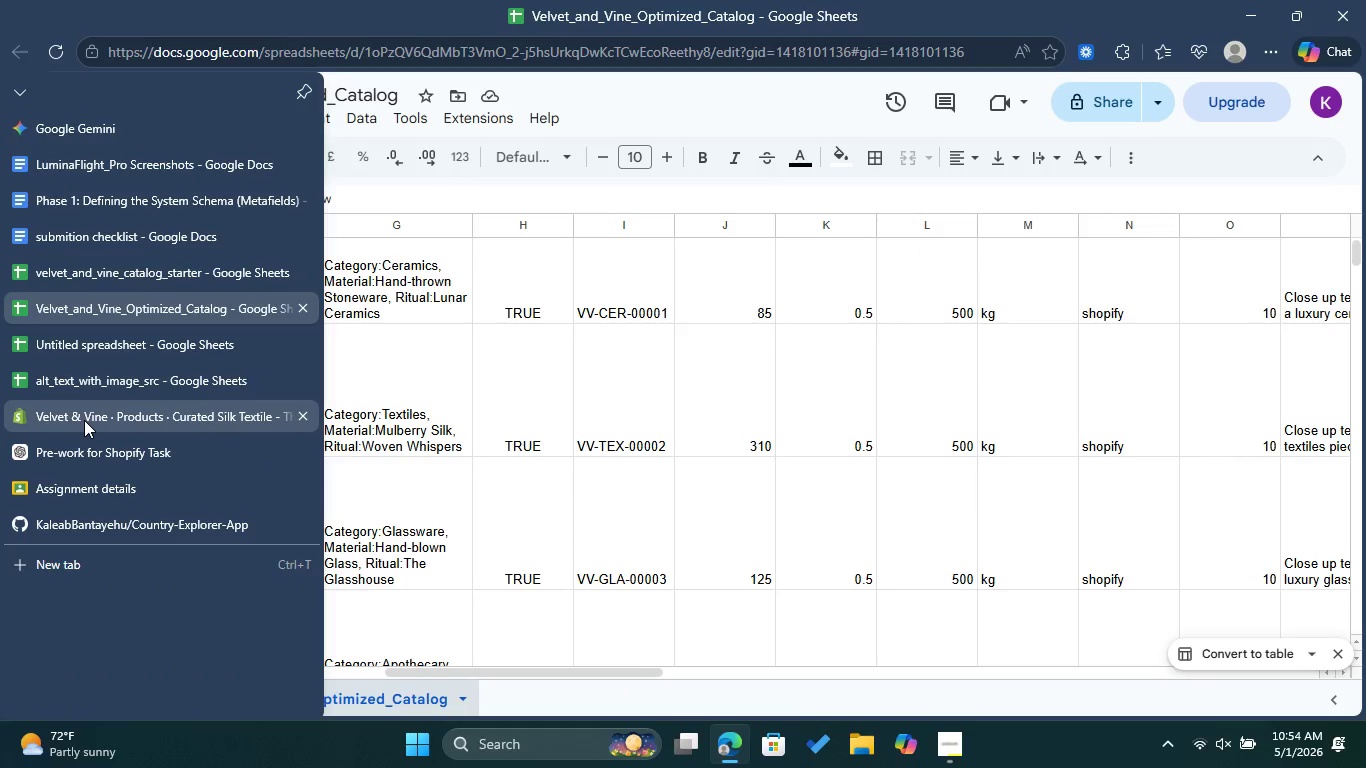 
left_click([84, 420])
 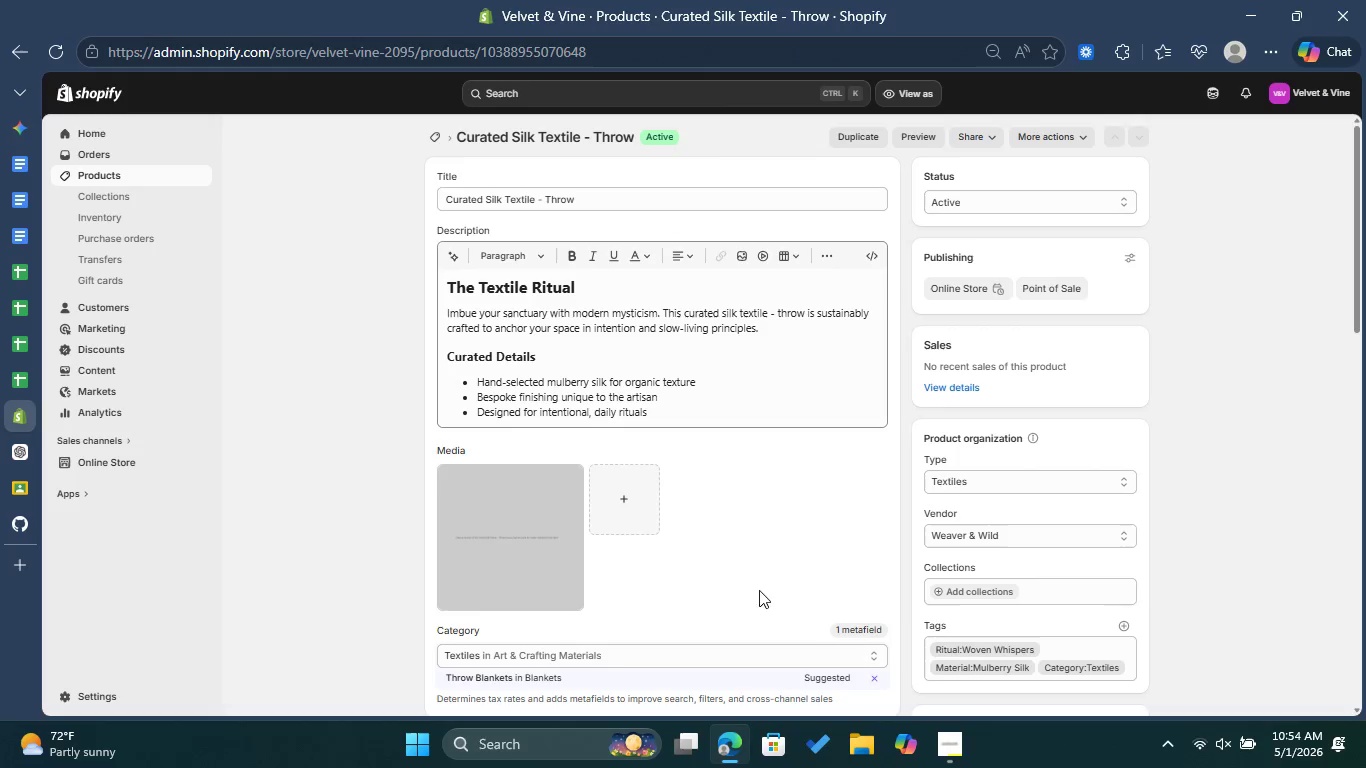 
scroll: coordinate [804, 558], scroll_direction: down, amount: 1.0
 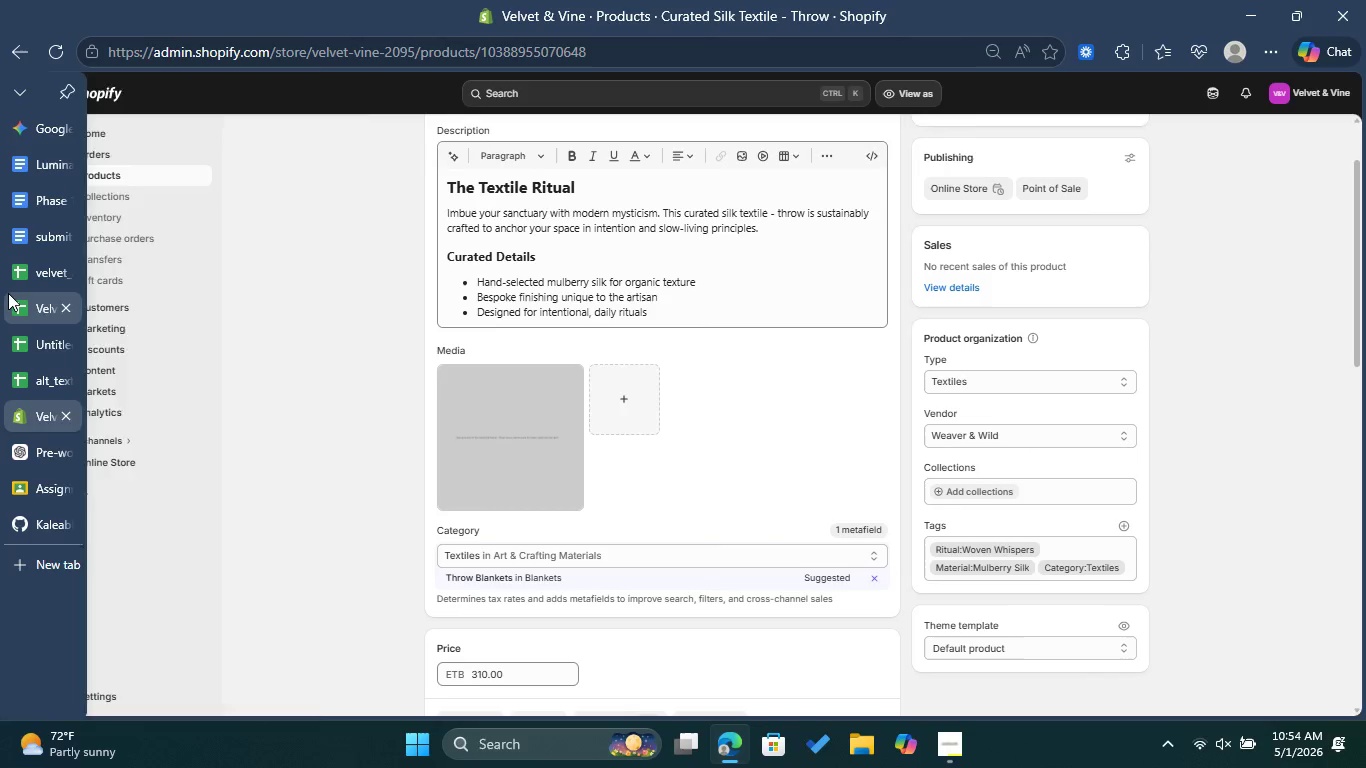 
wait(9.42)
 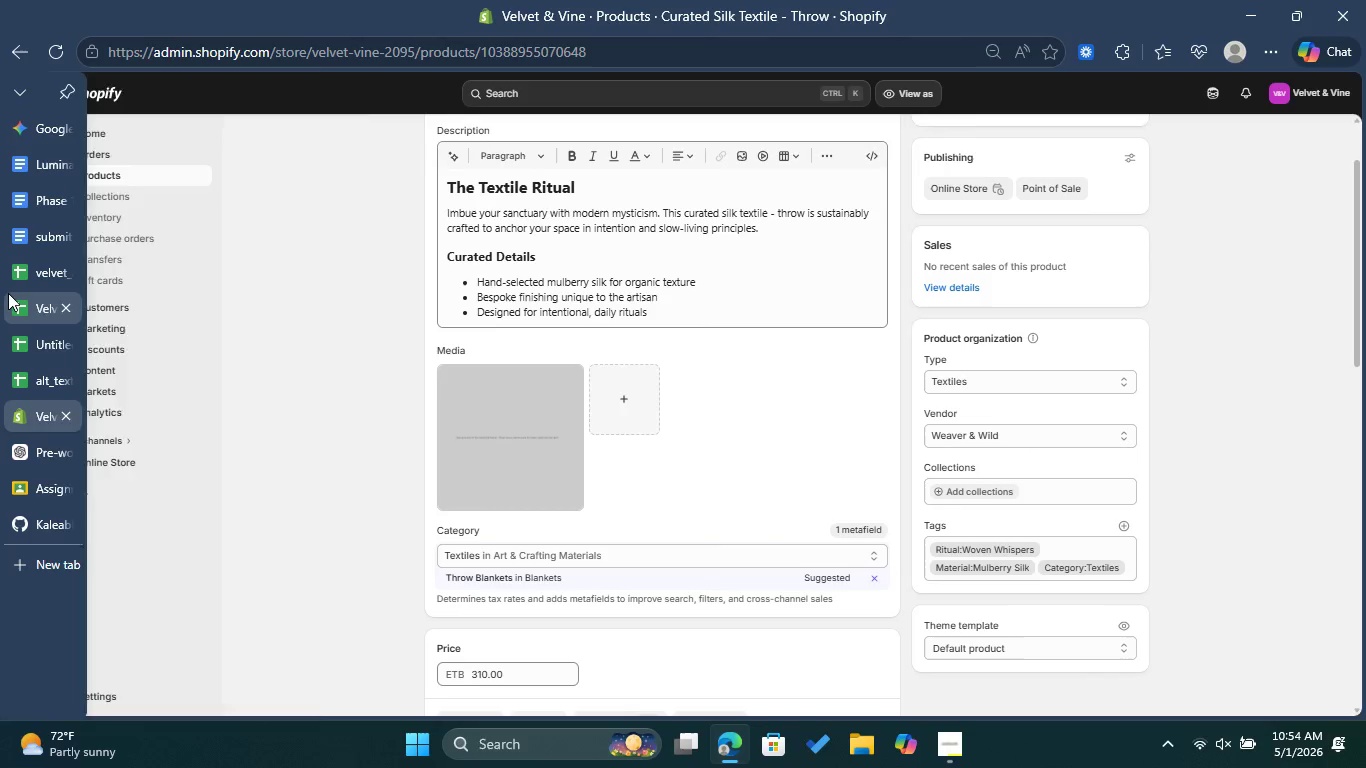 
left_click([126, 298])
 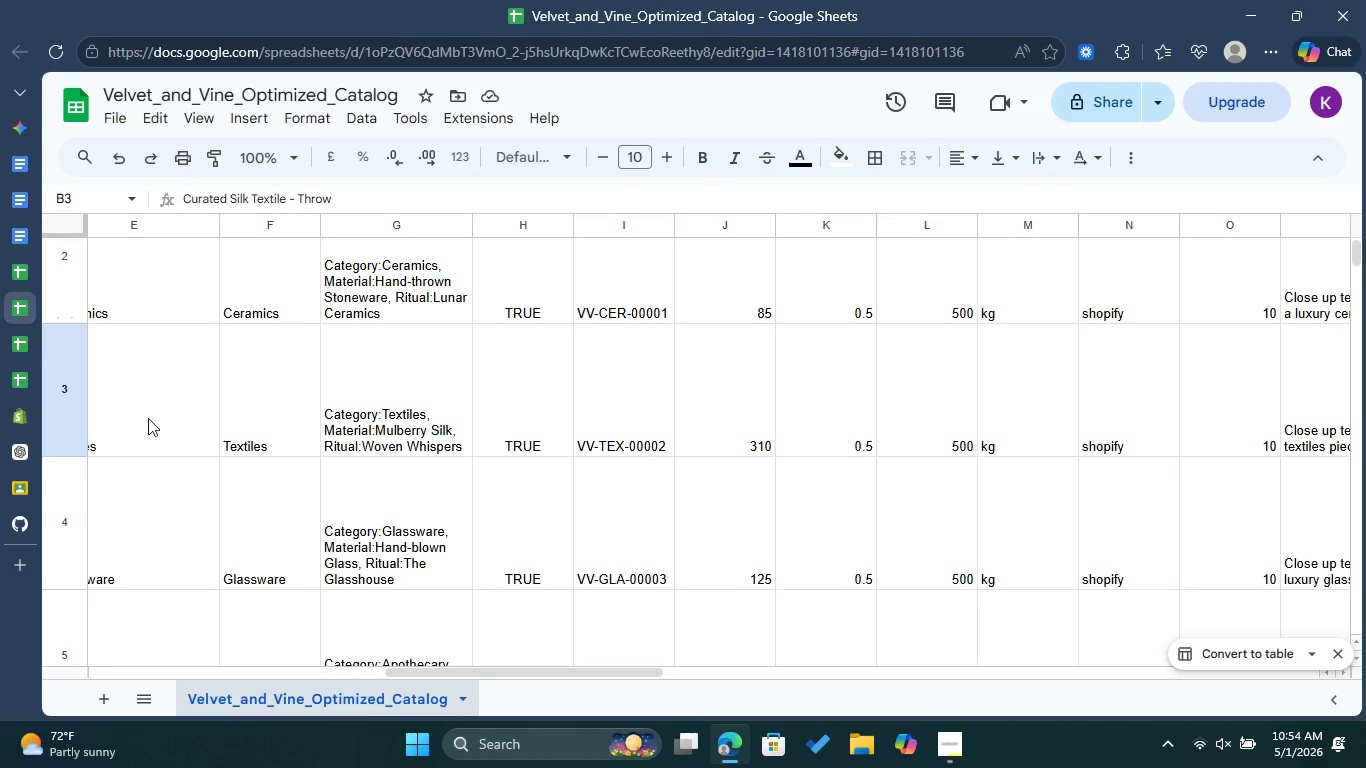 
wait(6.77)
 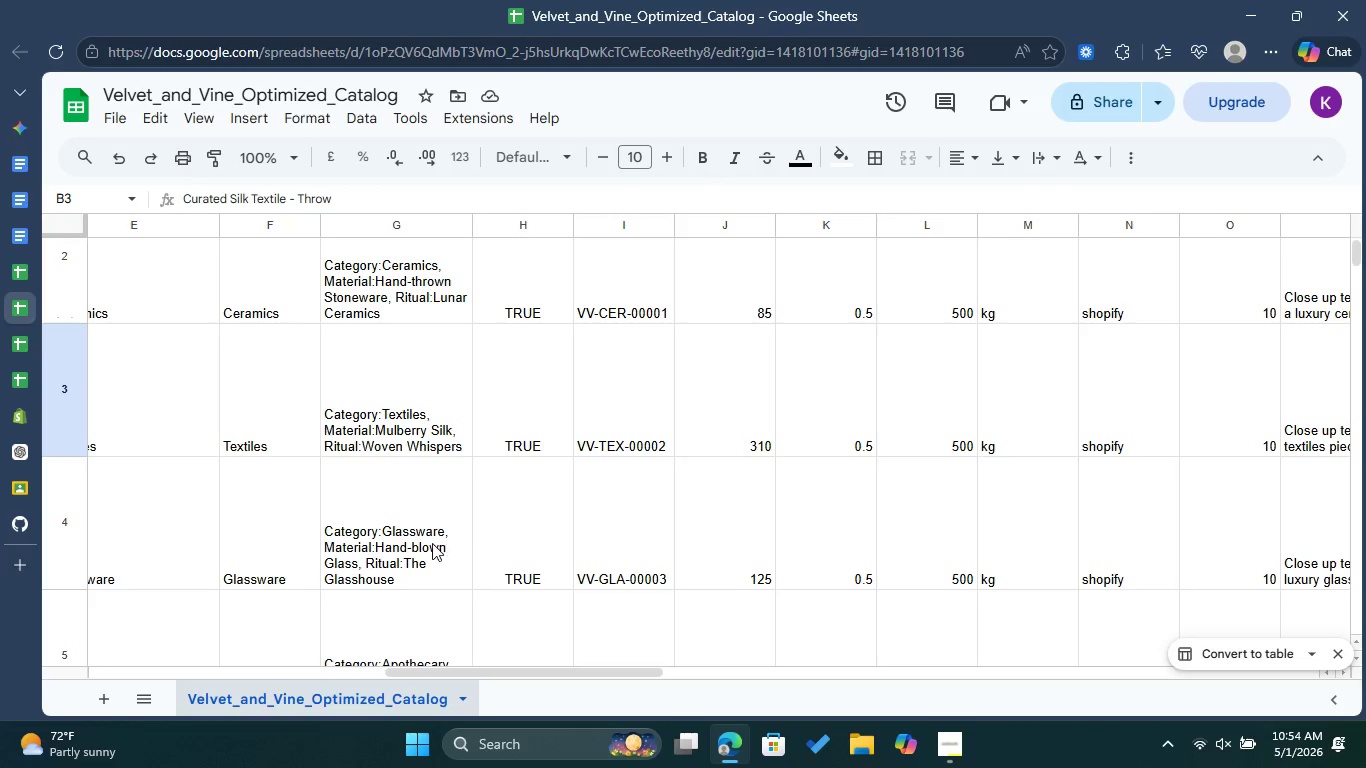 
left_click([17, 408])
 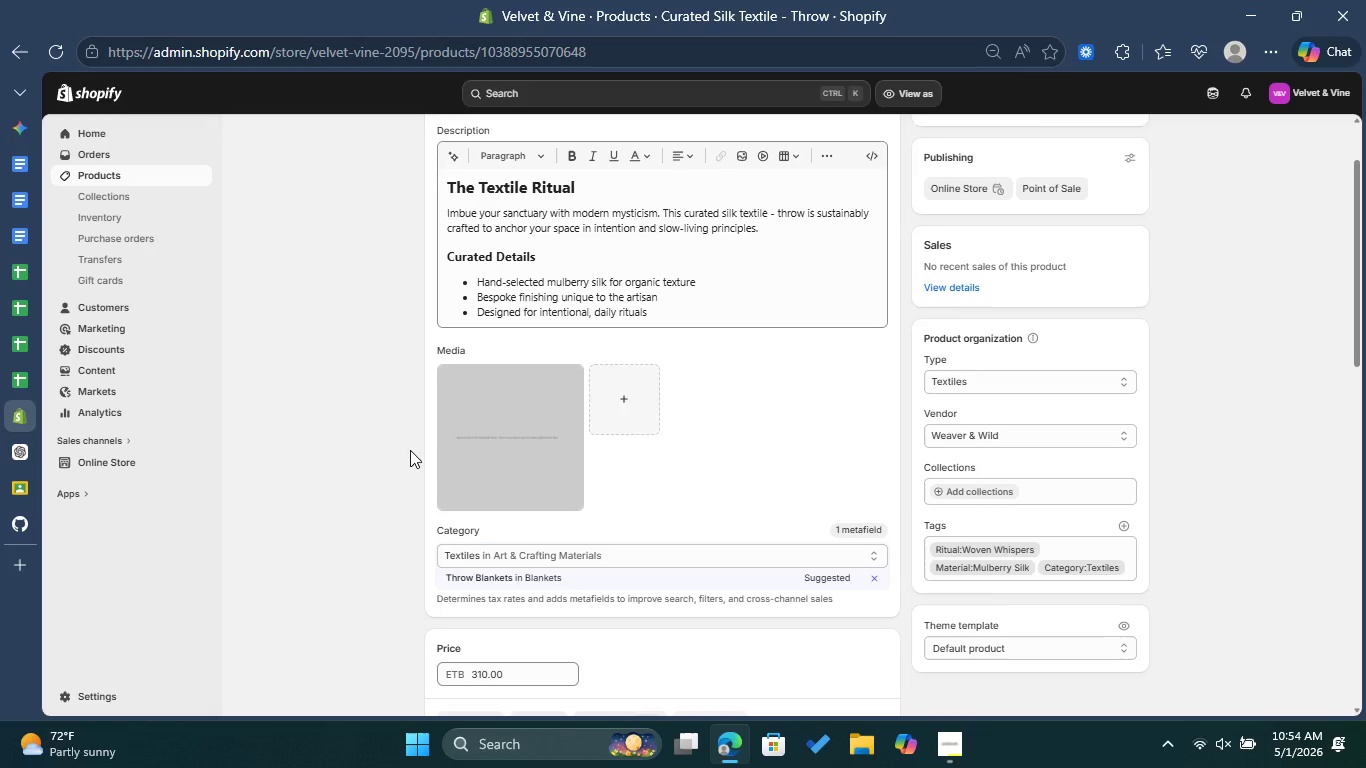 
wait(6.17)
 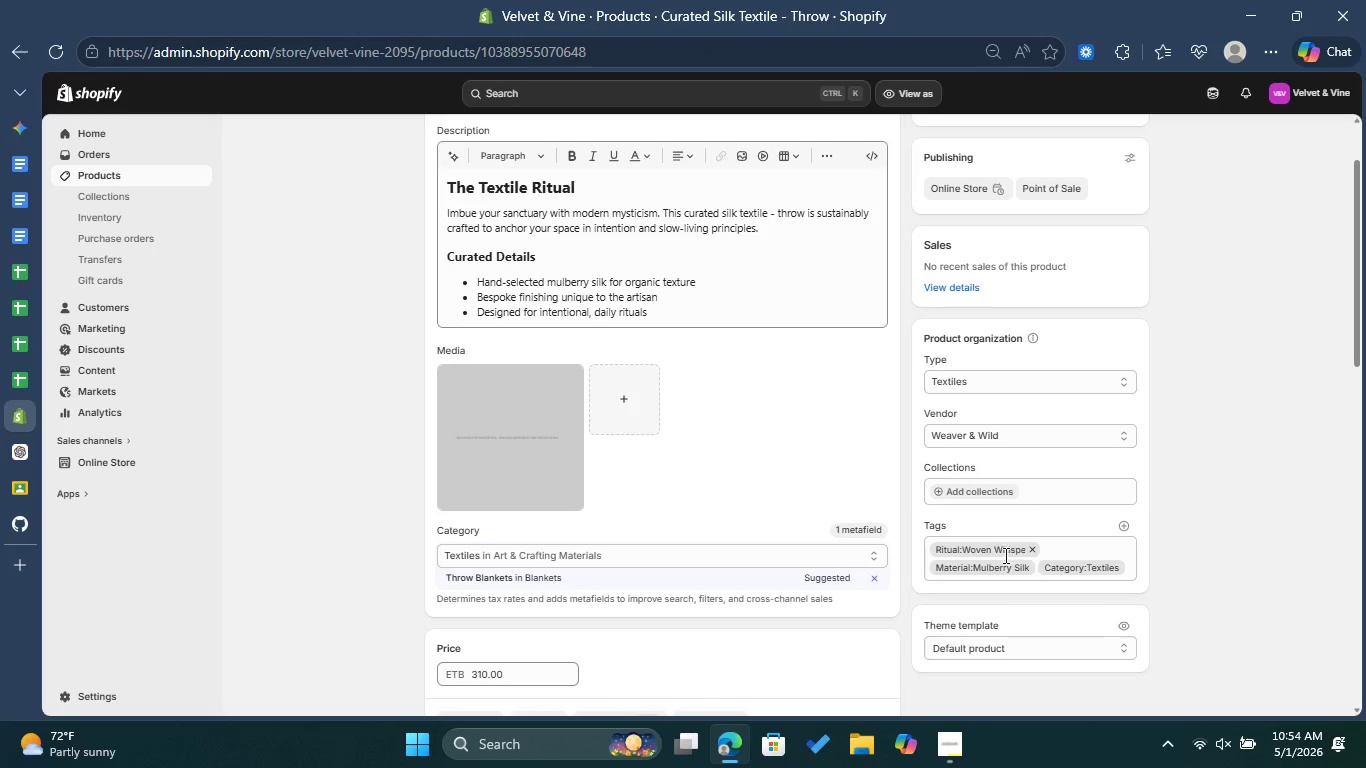 
left_click([47, 315])
 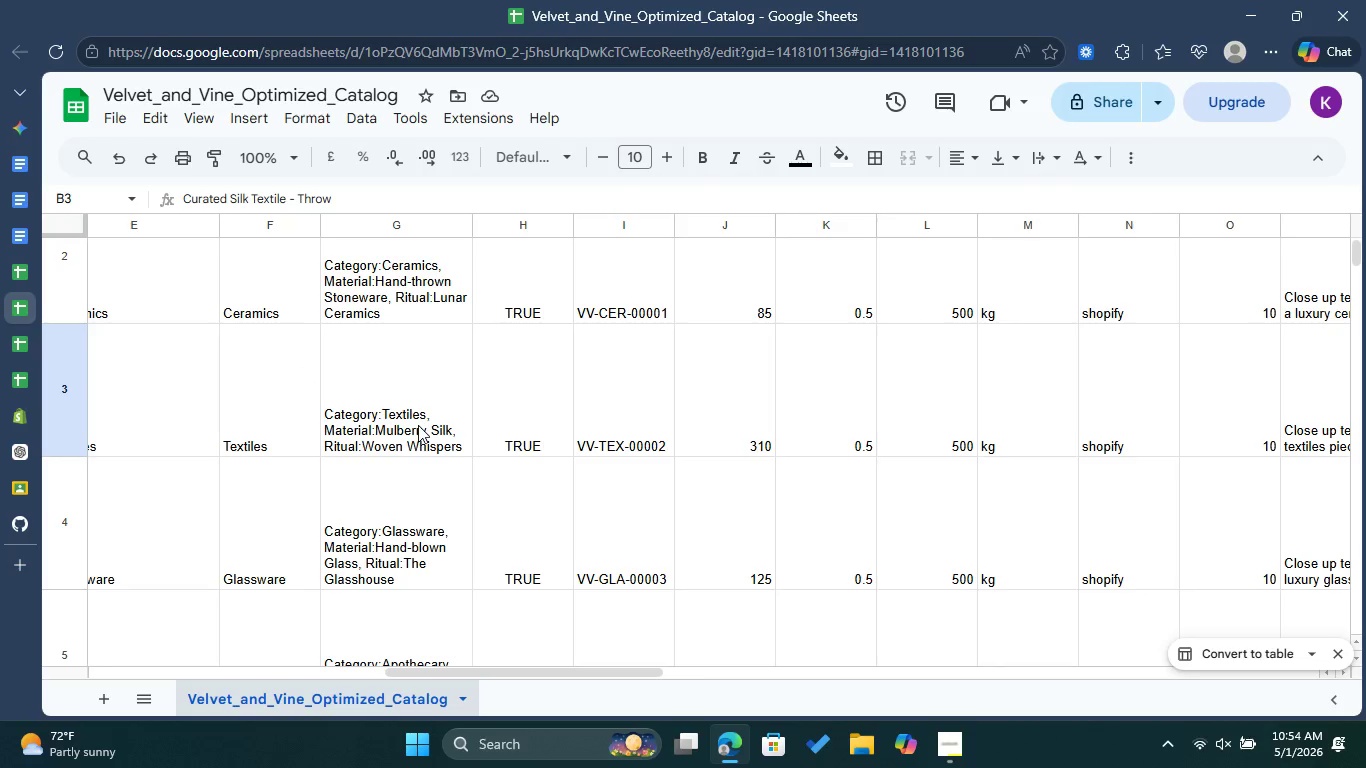 
wait(7.67)
 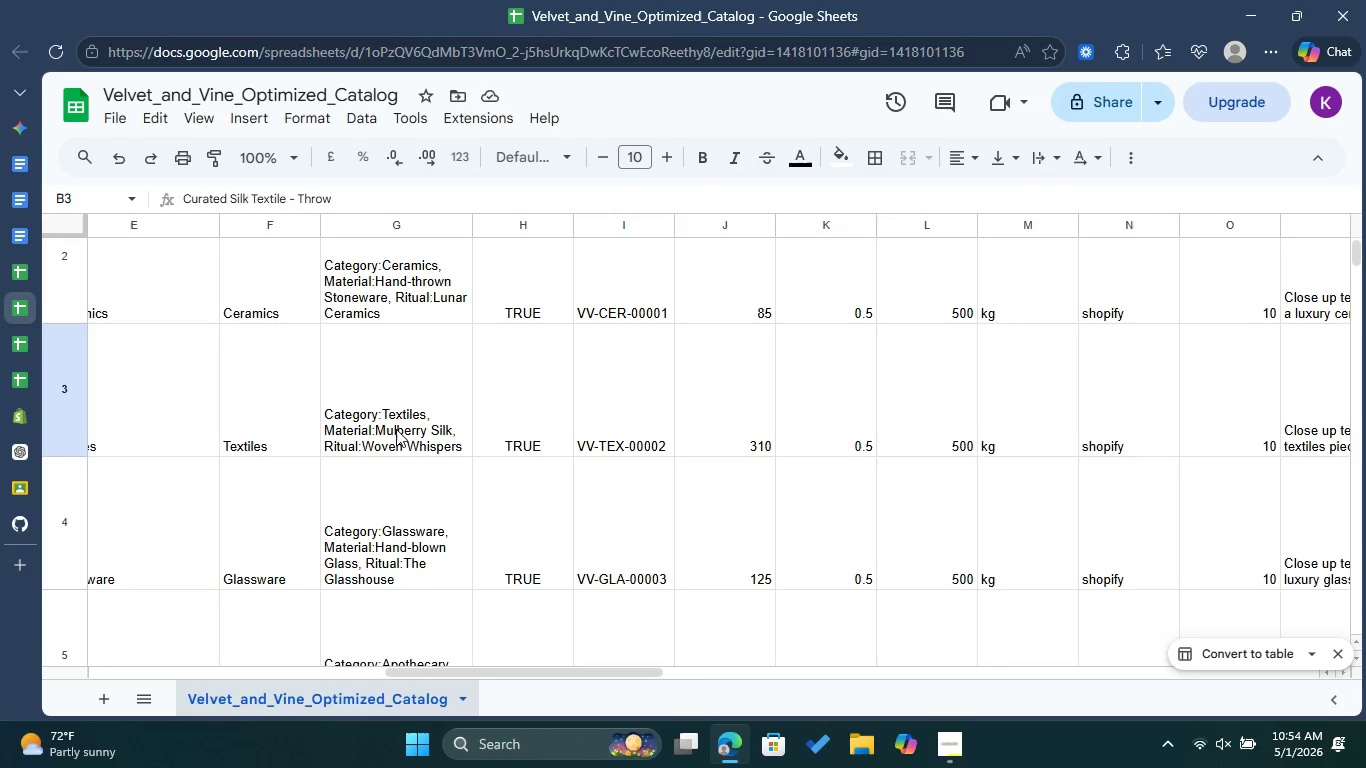 
left_click([9, 418])
 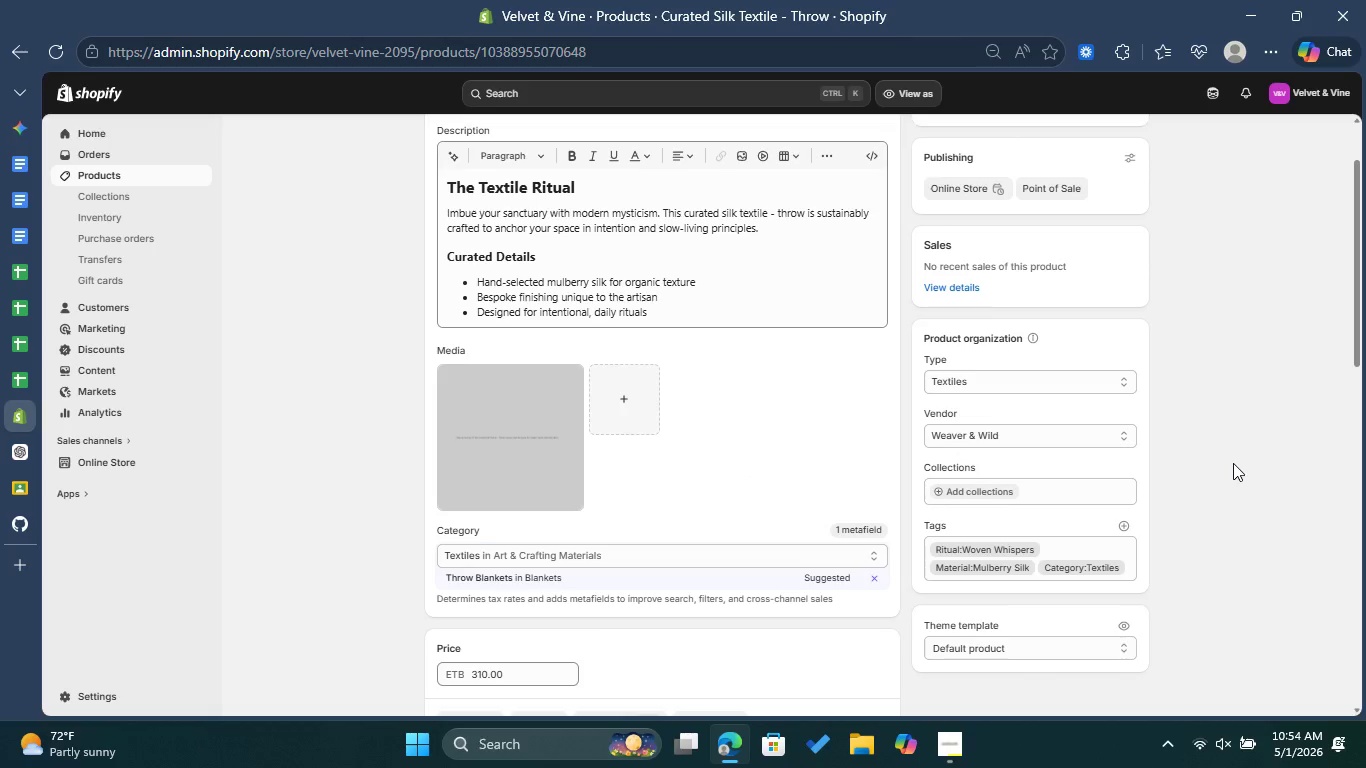 
scroll: coordinate [1234, 462], scroll_direction: down, amount: 2.0
 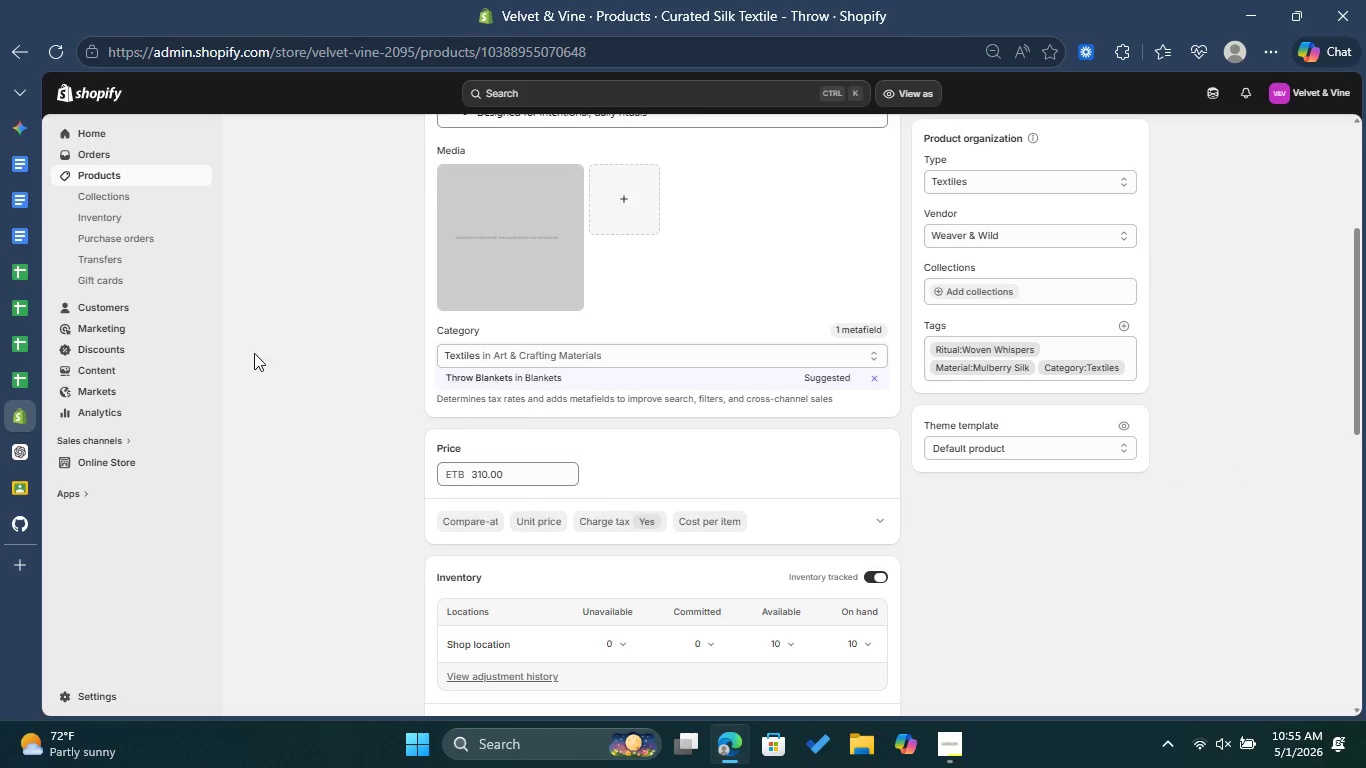 
left_click([23, 314])
 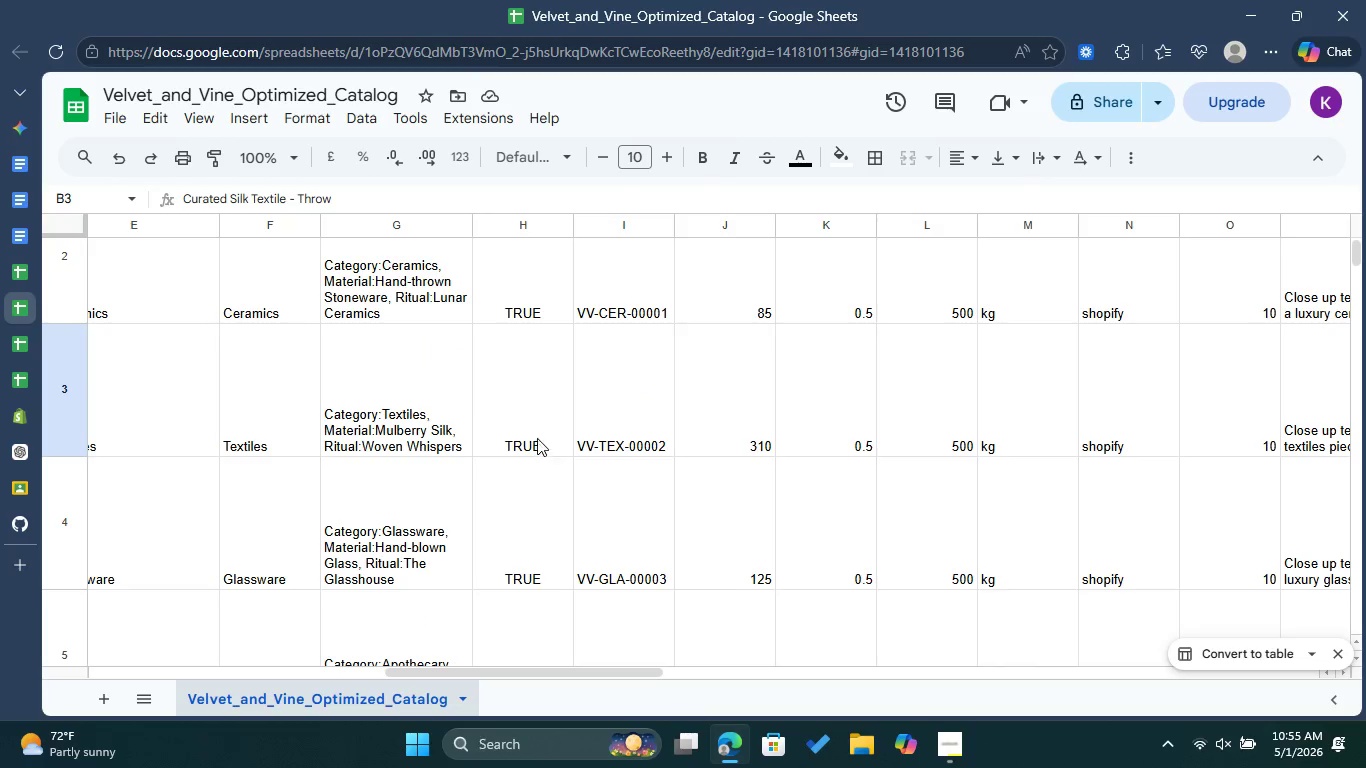 
left_click([542, 428])
 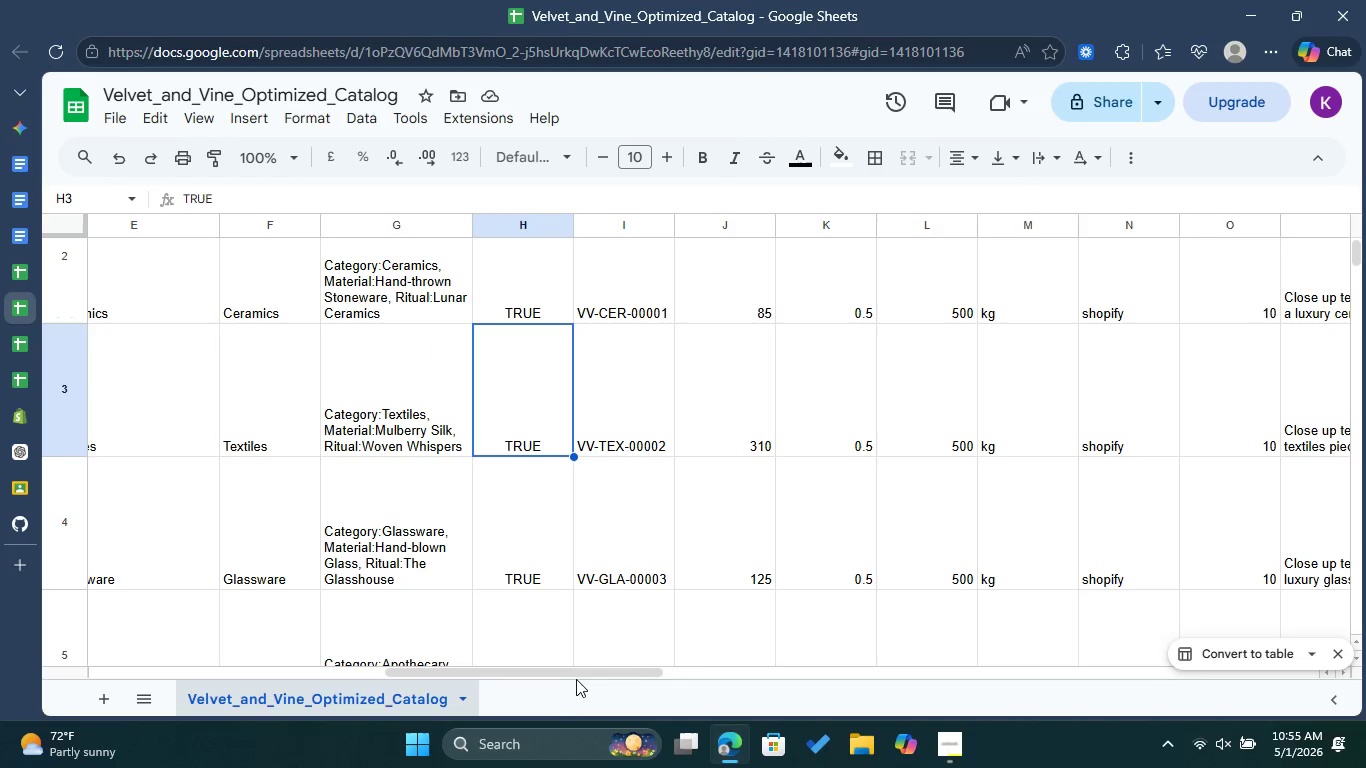 
left_click_drag(start_coordinate=[578, 677], to_coordinate=[635, 676])
 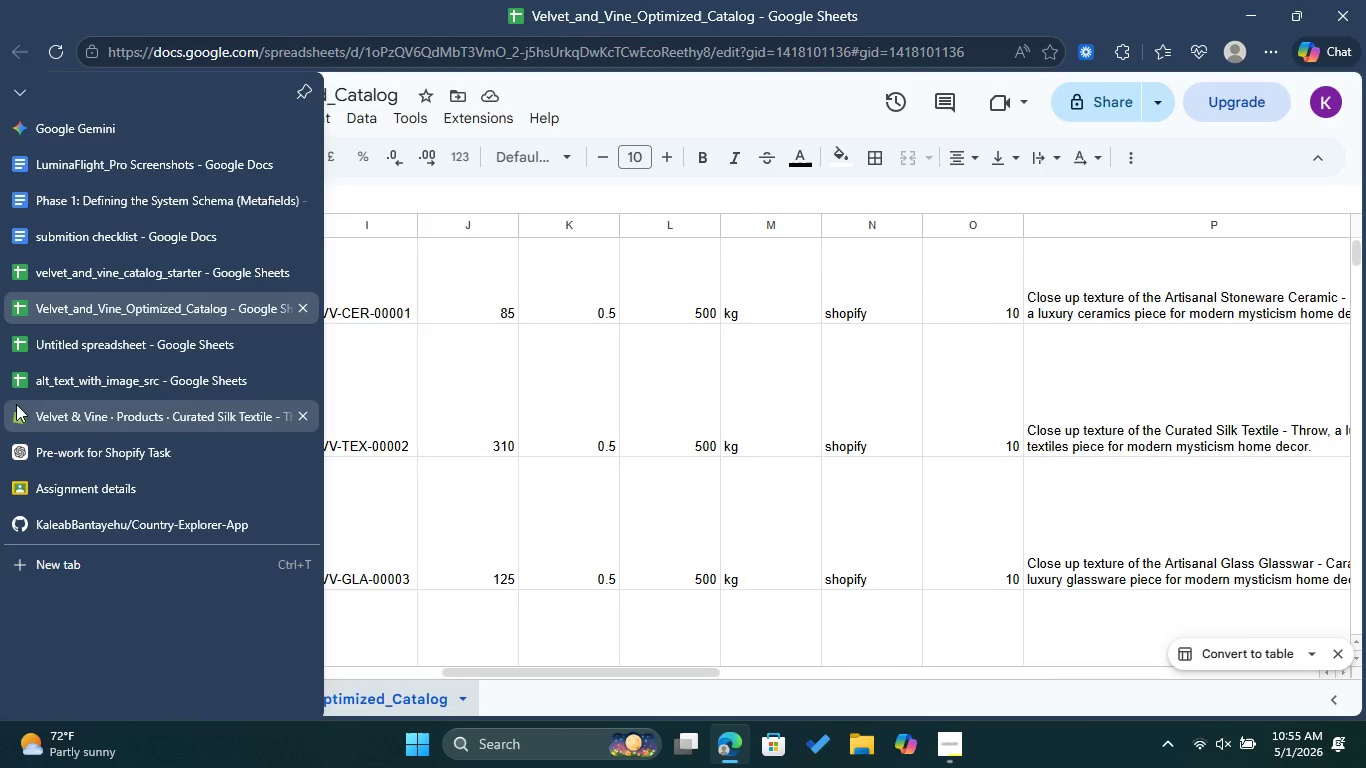 
left_click([16, 404])
 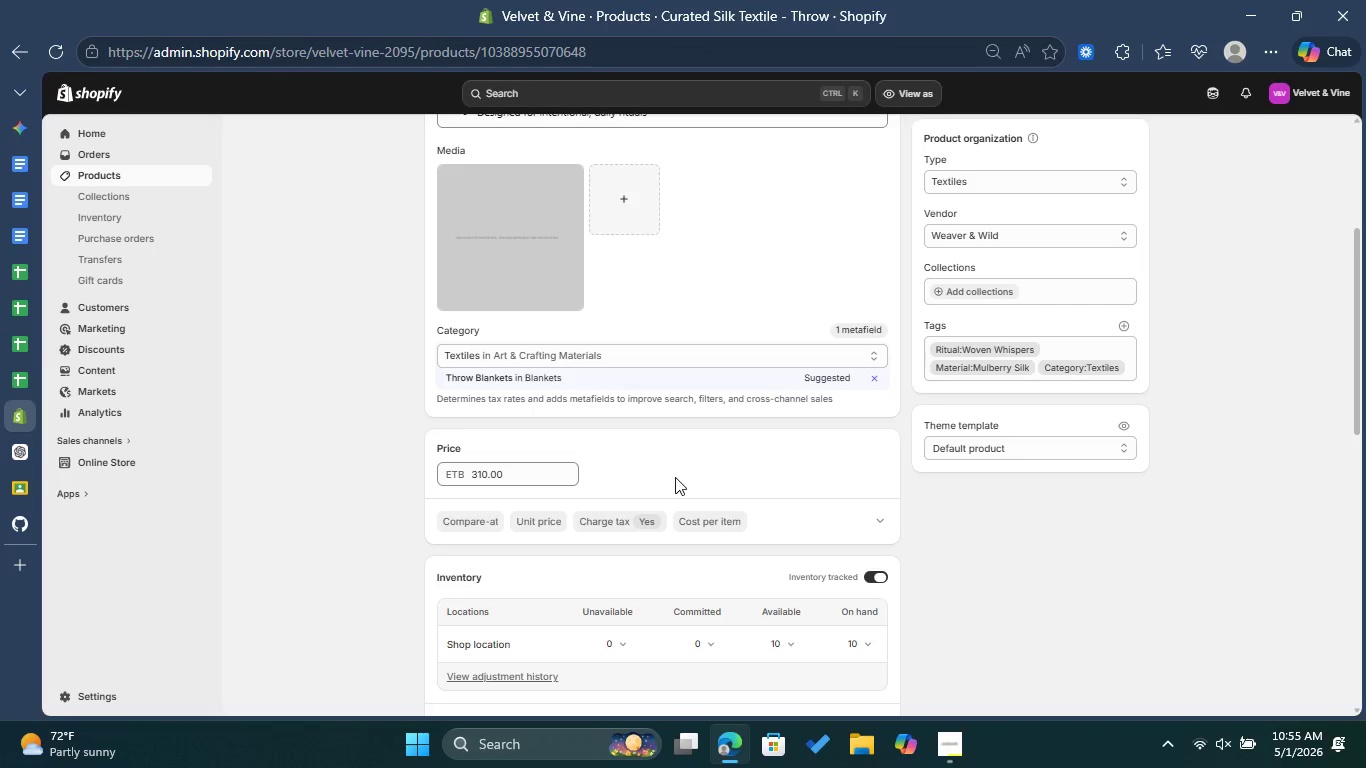 
scroll: coordinate [675, 477], scroll_direction: down, amount: 1.0
 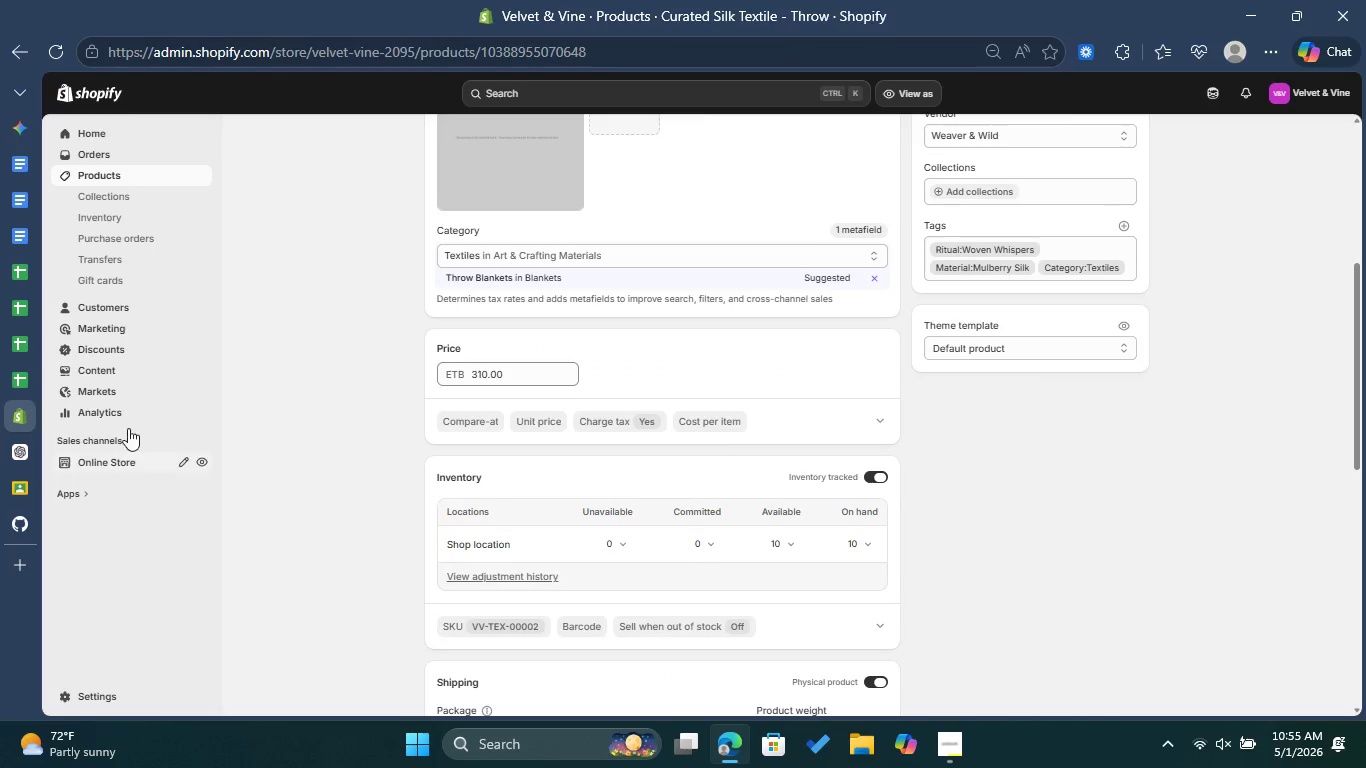 
left_click([13, 319])
 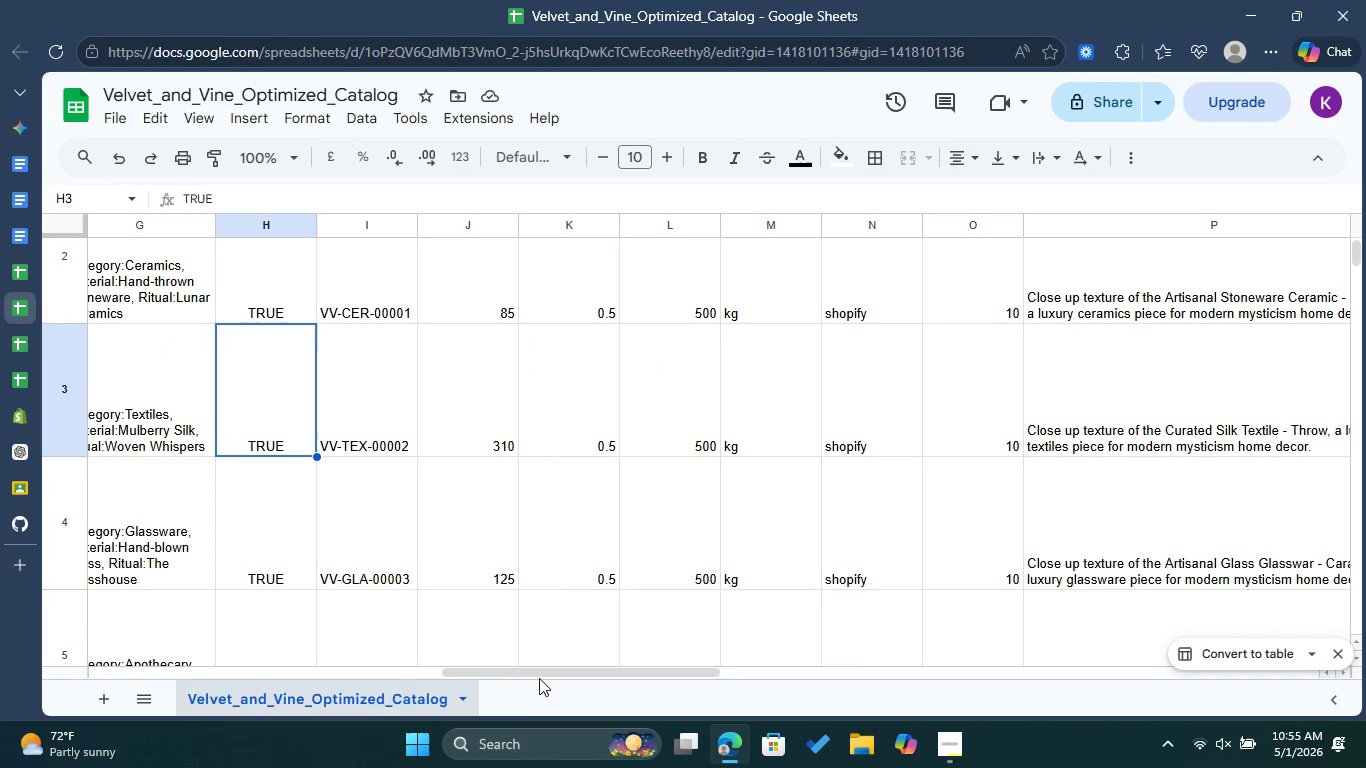 
left_click_drag(start_coordinate=[543, 669], to_coordinate=[584, 670])
 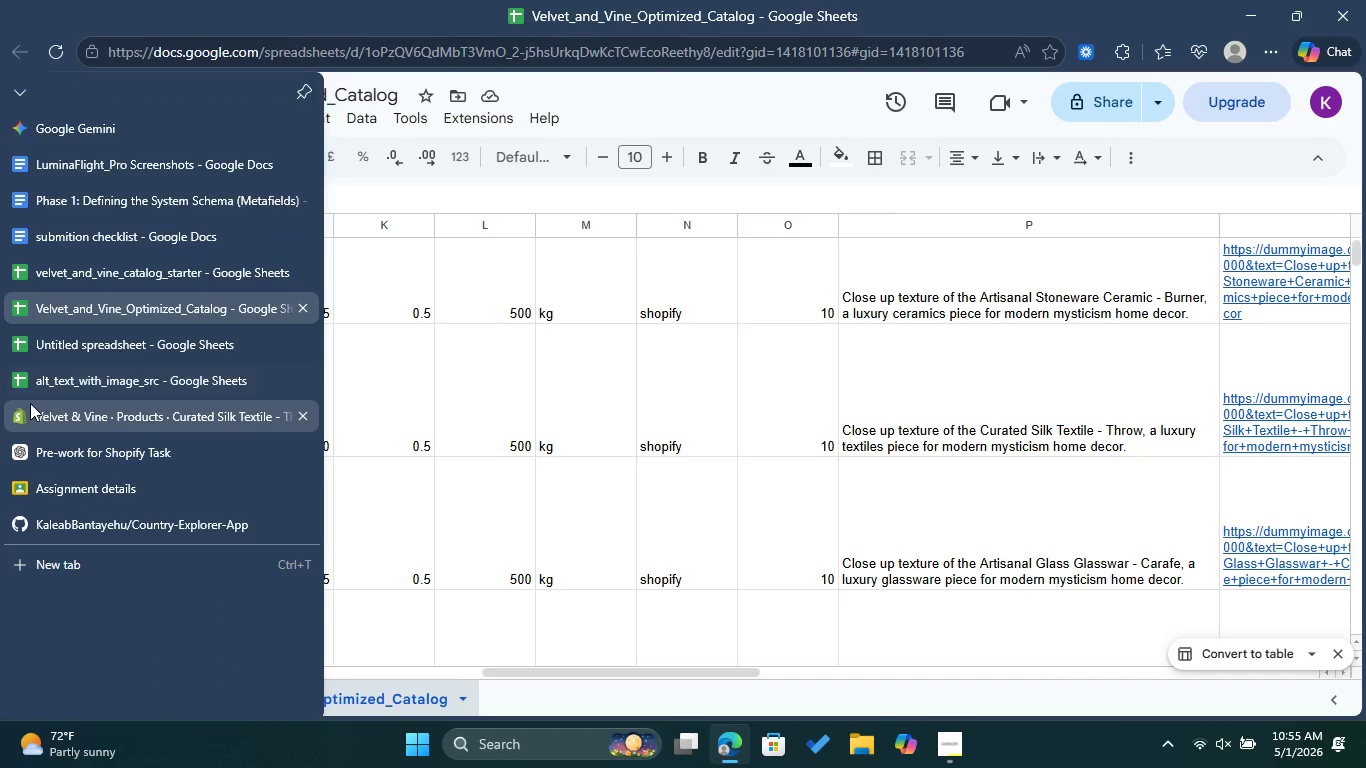 
left_click([30, 403])
 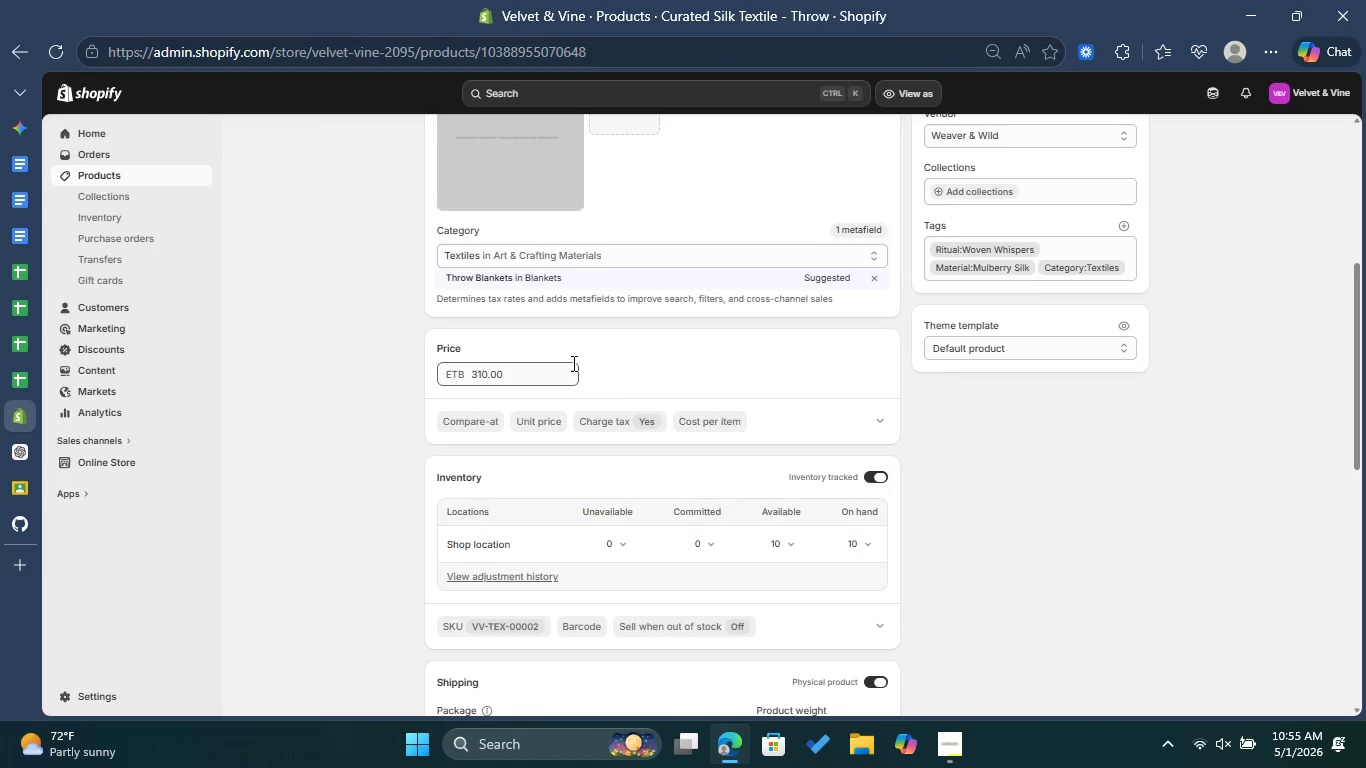 
scroll: coordinate [640, 423], scroll_direction: down, amount: 2.0
 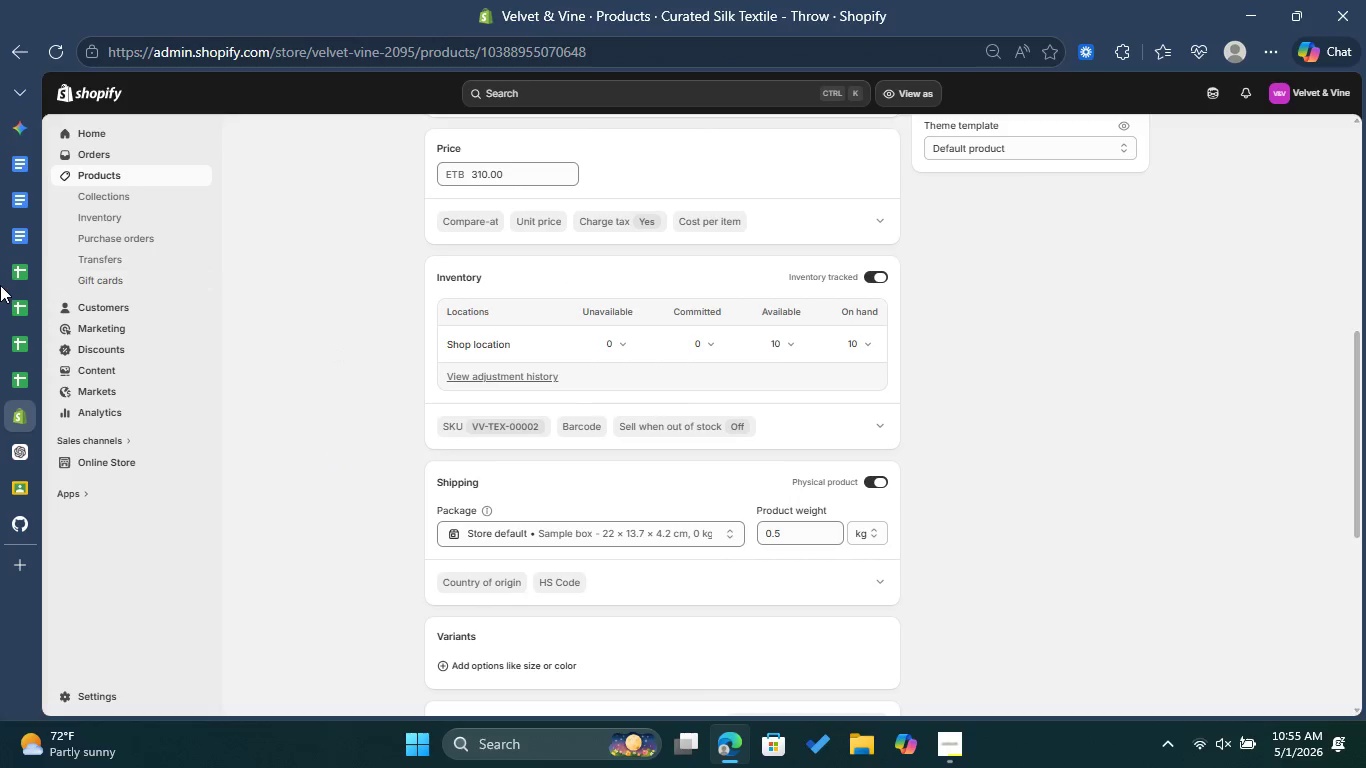 
left_click([13, 300])
 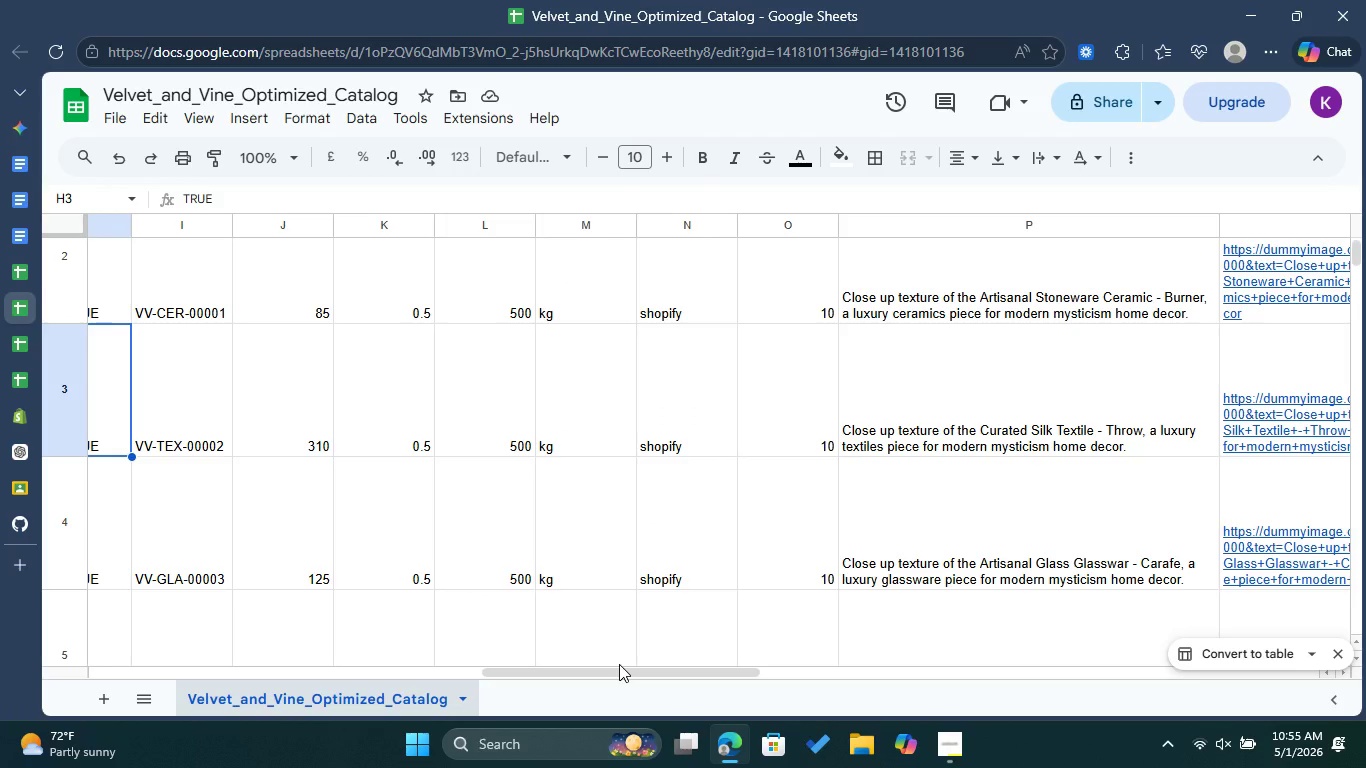 
left_click_drag(start_coordinate=[622, 669], to_coordinate=[679, 652])
 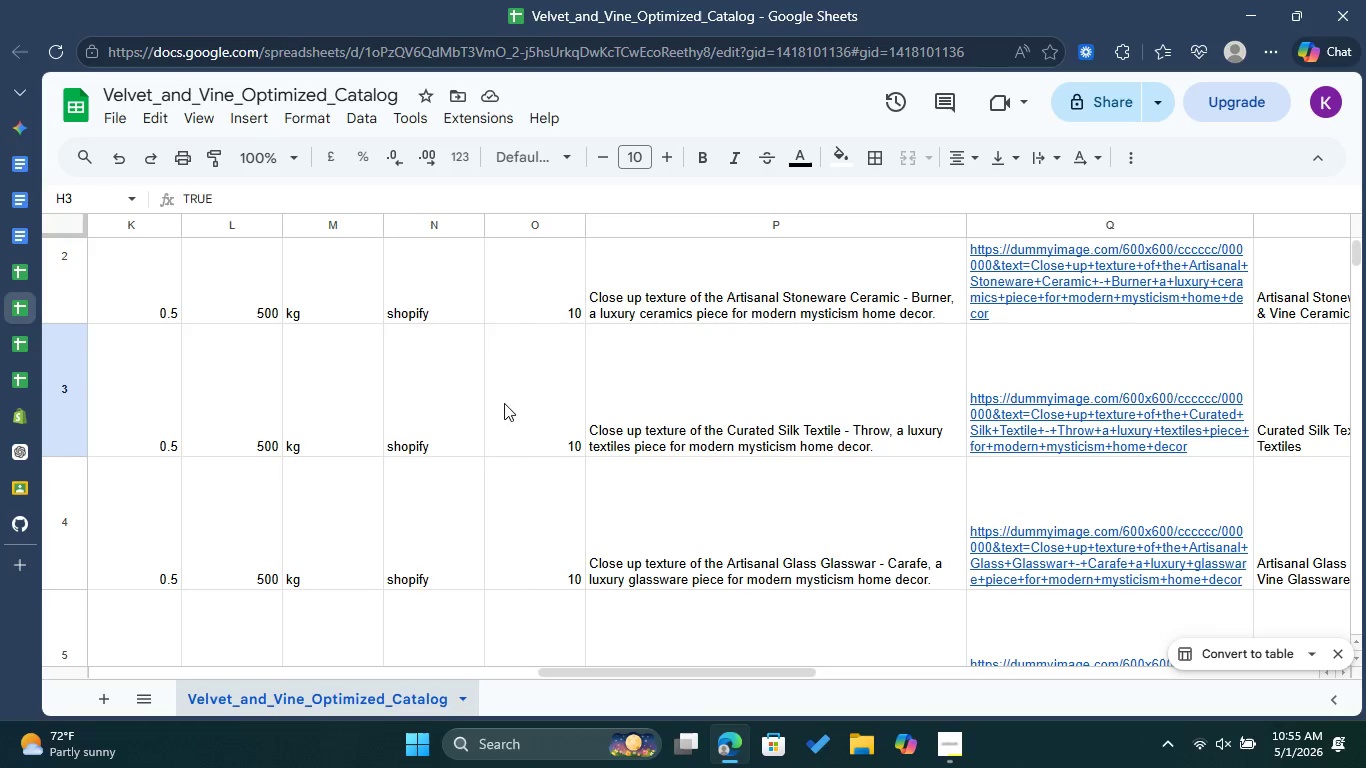 
left_click([526, 408])
 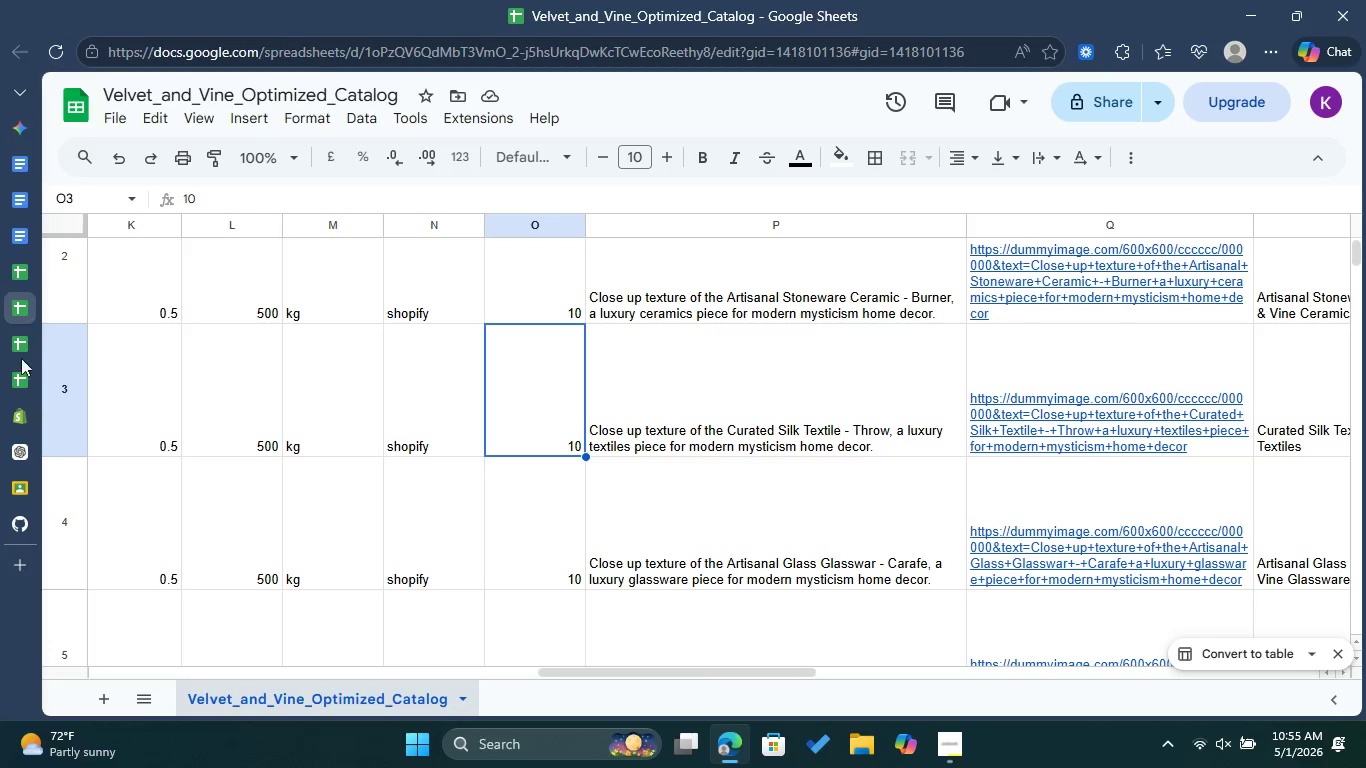 
left_click([57, 428])
 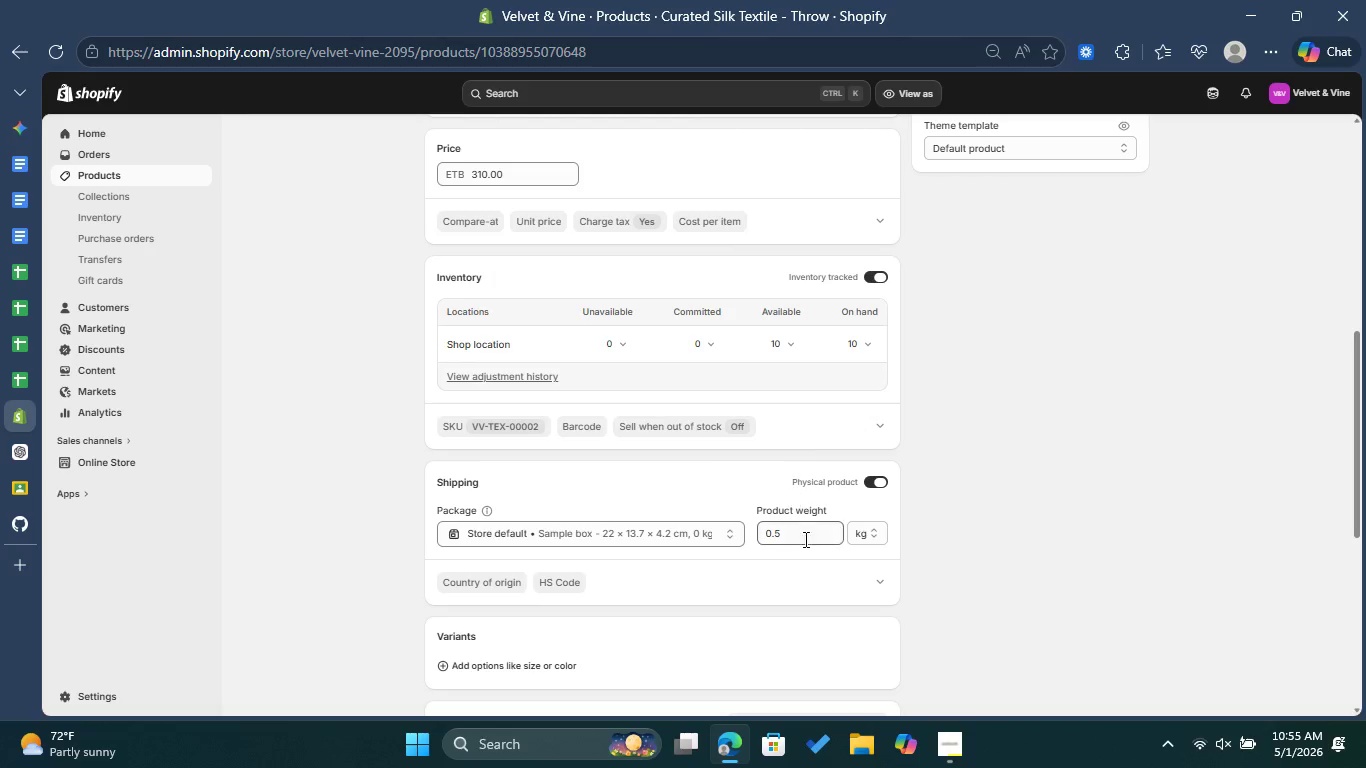 
scroll: coordinate [722, 375], scroll_direction: up, amount: 1.0
 